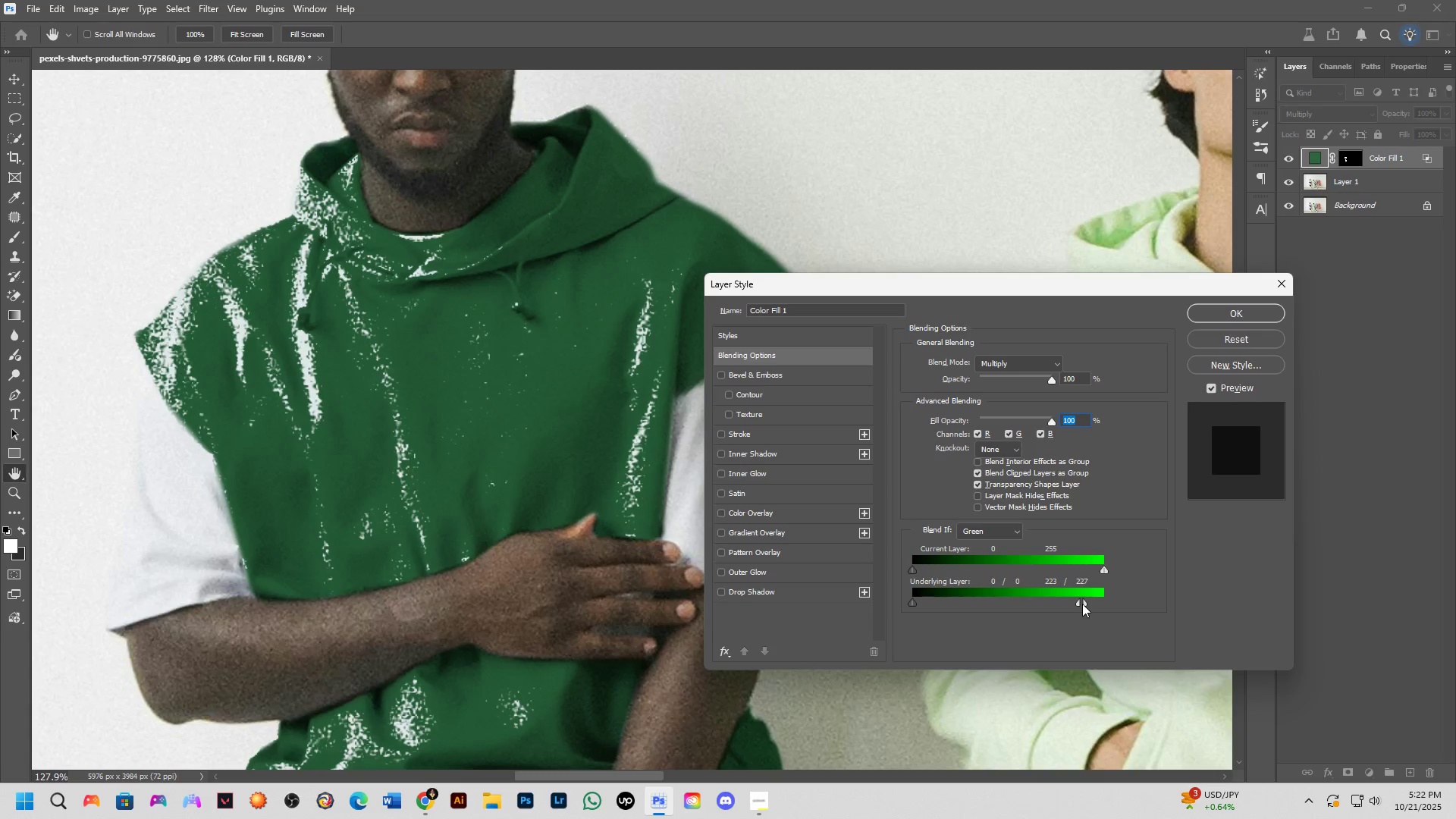 
key(Alt+AltLeft)
 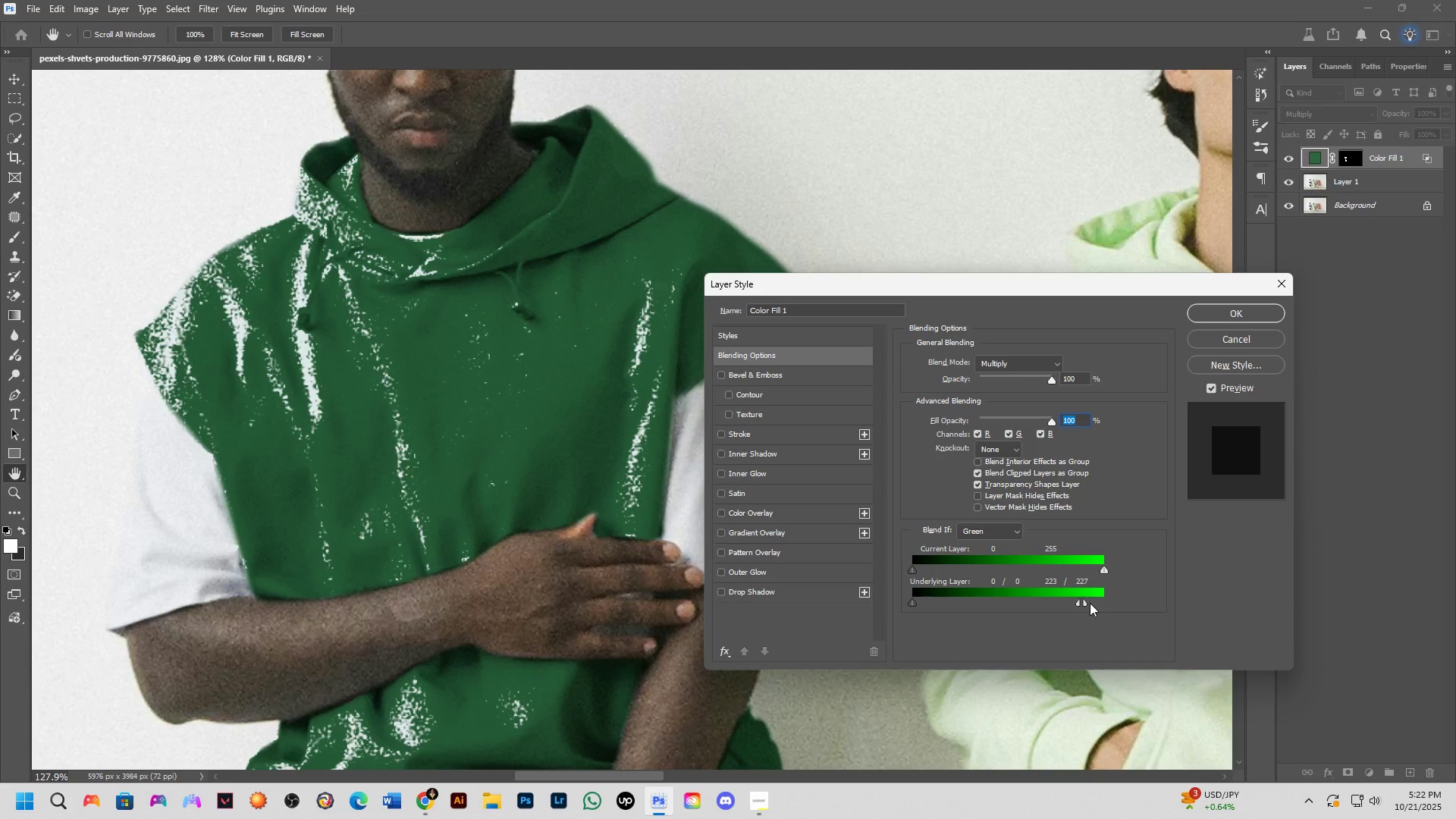 
hold_key(key=AltLeft, duration=1.5)
 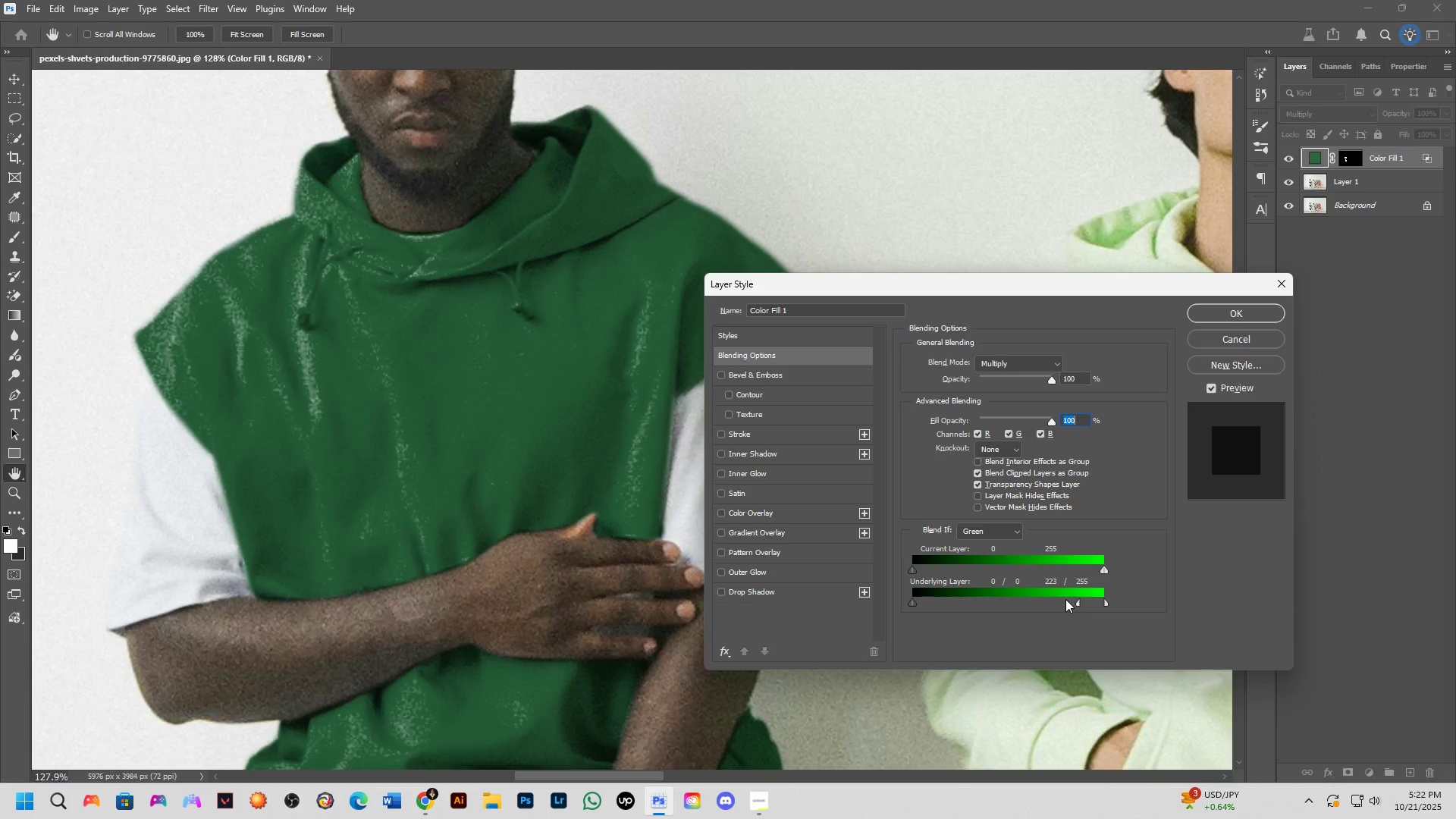 
key(Alt+AltLeft)
 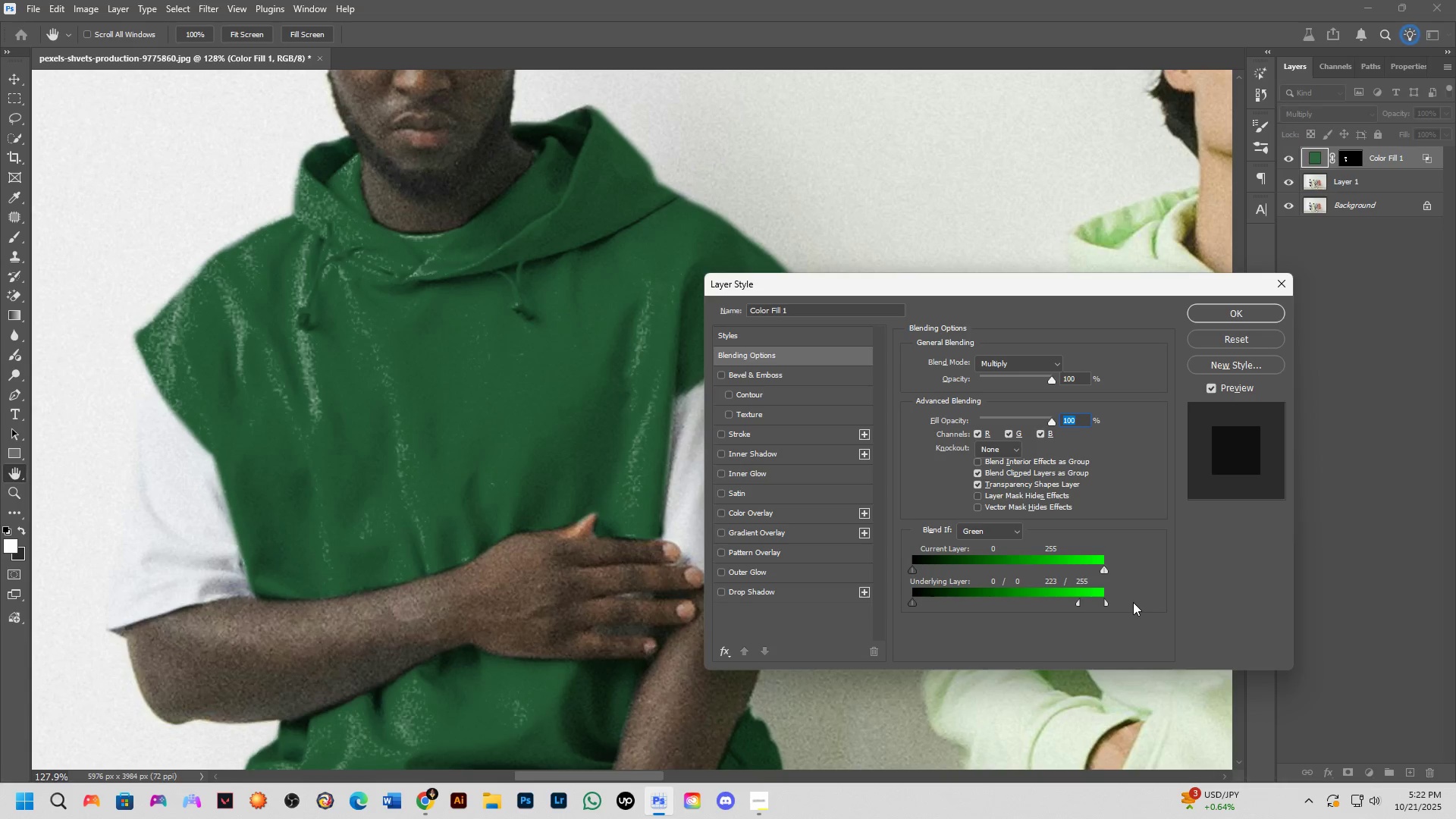 
key(Alt+AltLeft)
 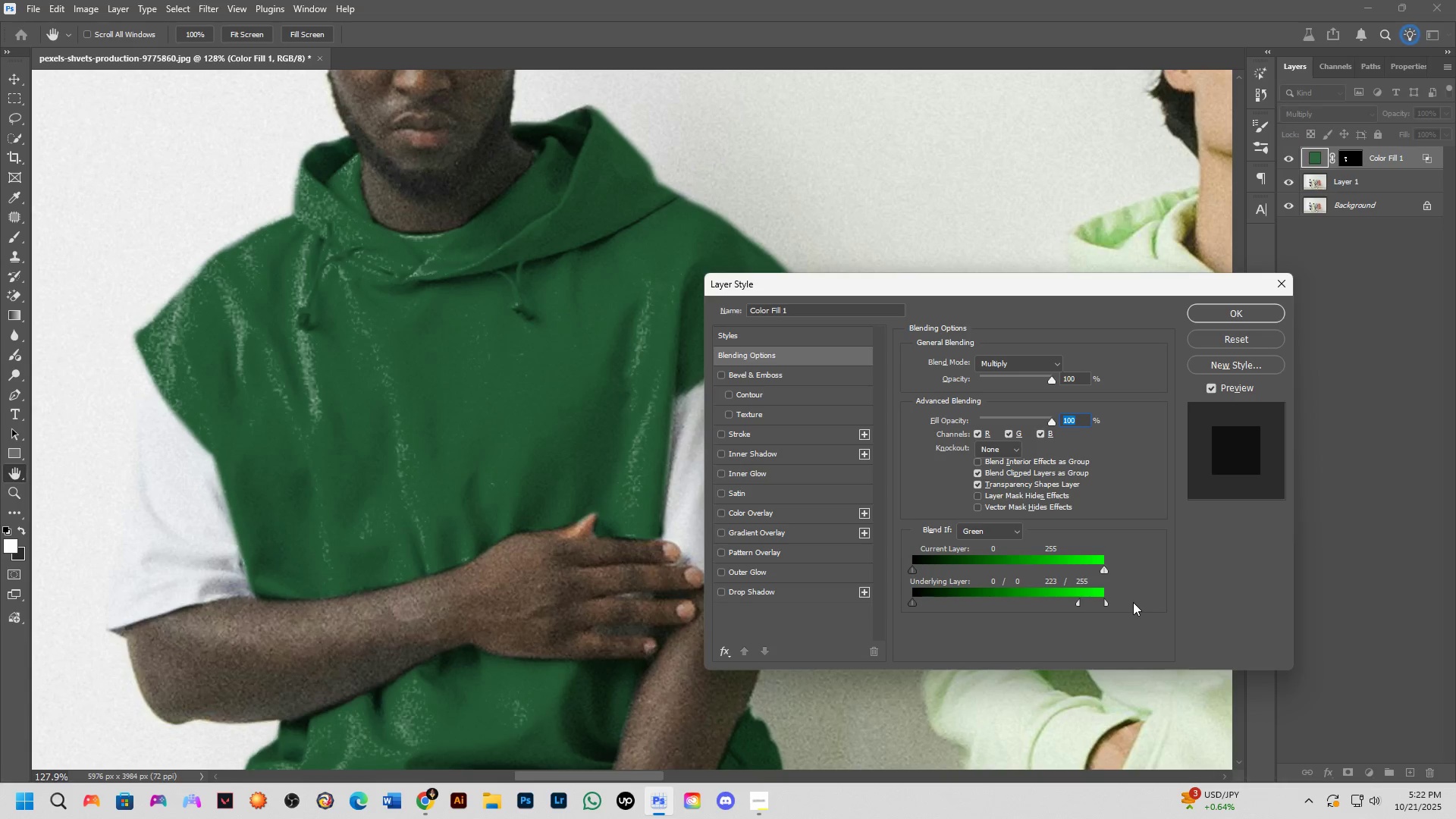 
key(Alt+AltLeft)
 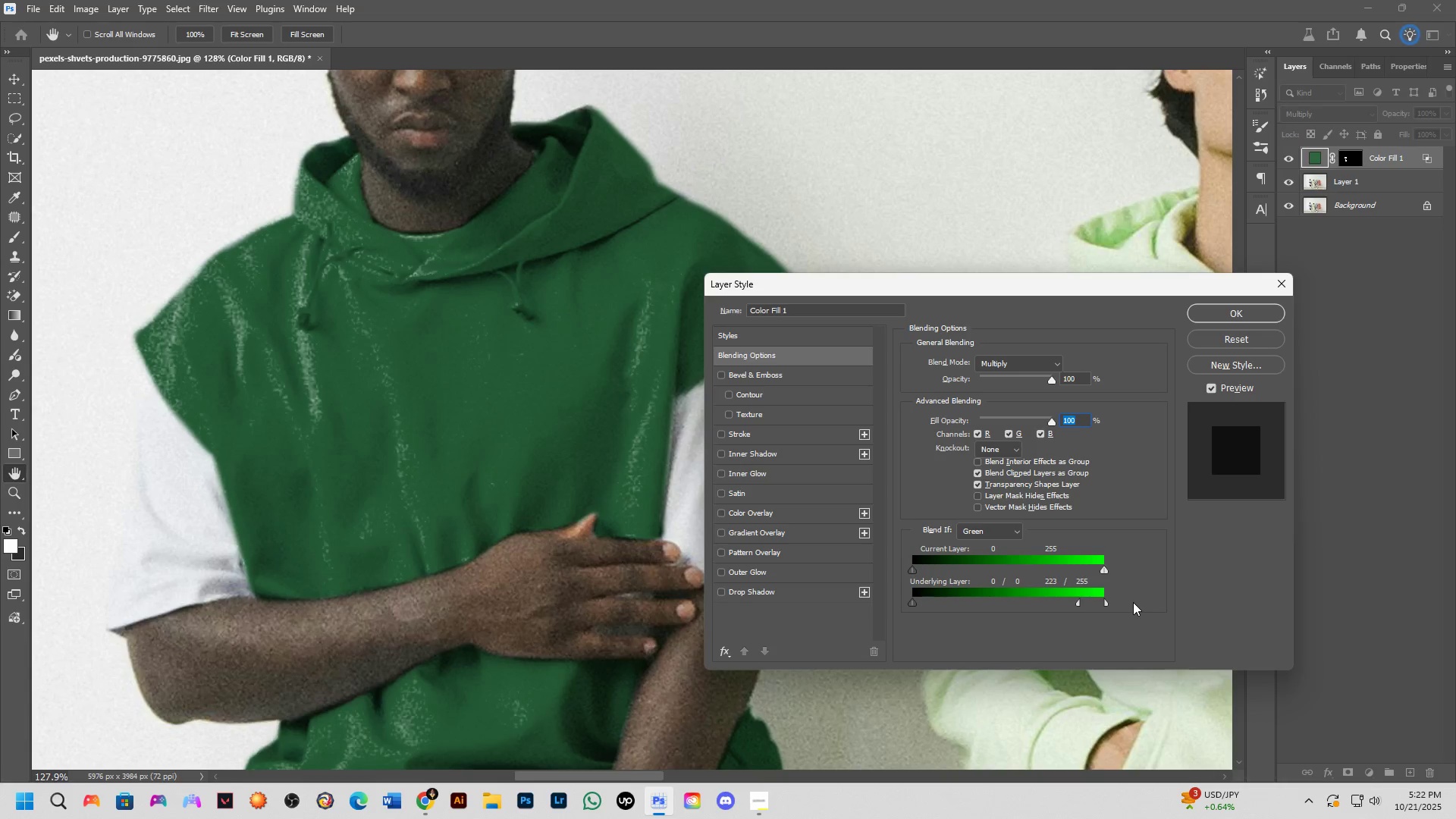 
key(Alt+AltLeft)
 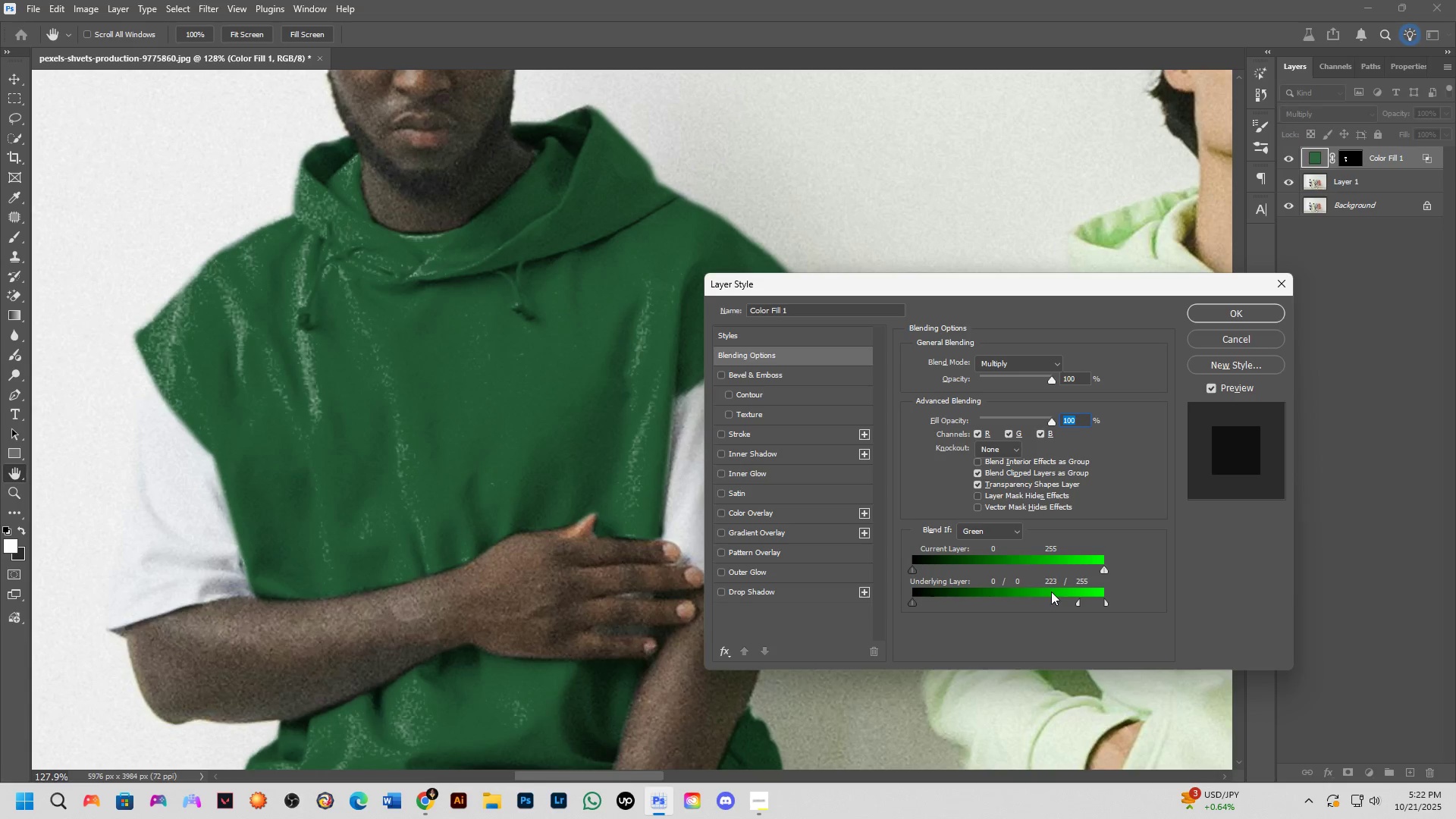 
hold_key(key=AltLeft, duration=1.53)
 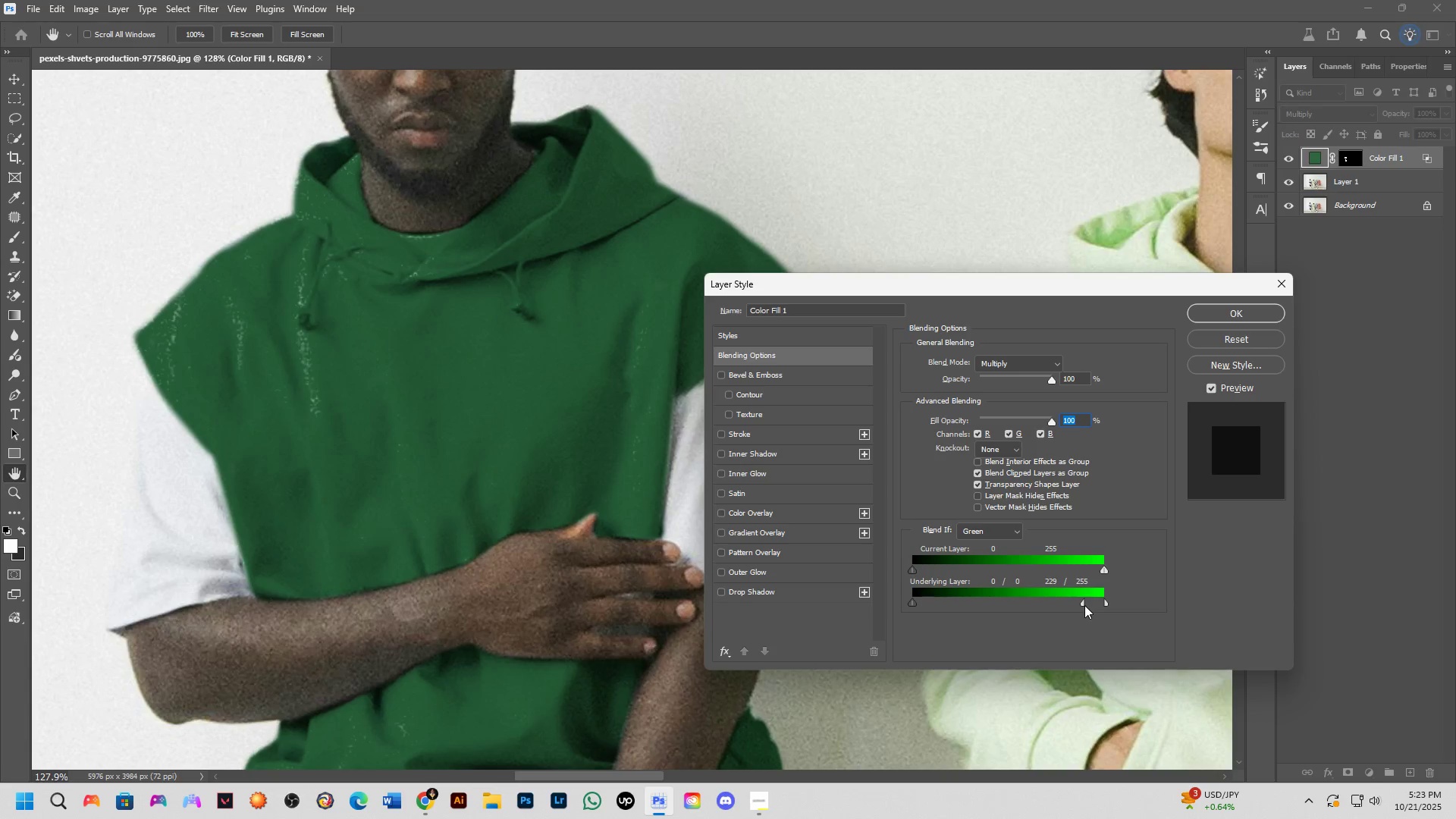 
hold_key(key=AltLeft, duration=0.48)
 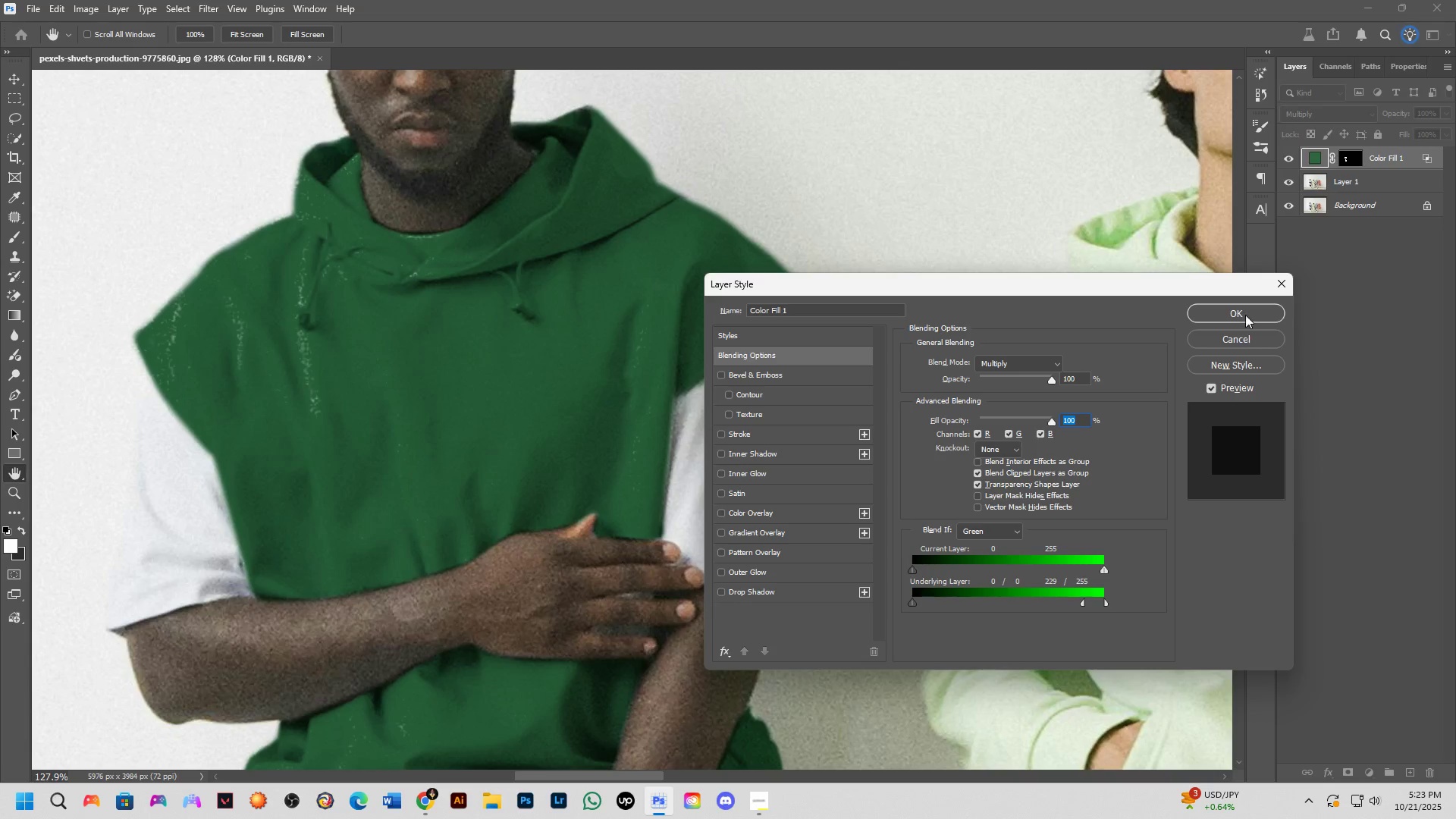 
left_click([1245, 315])
 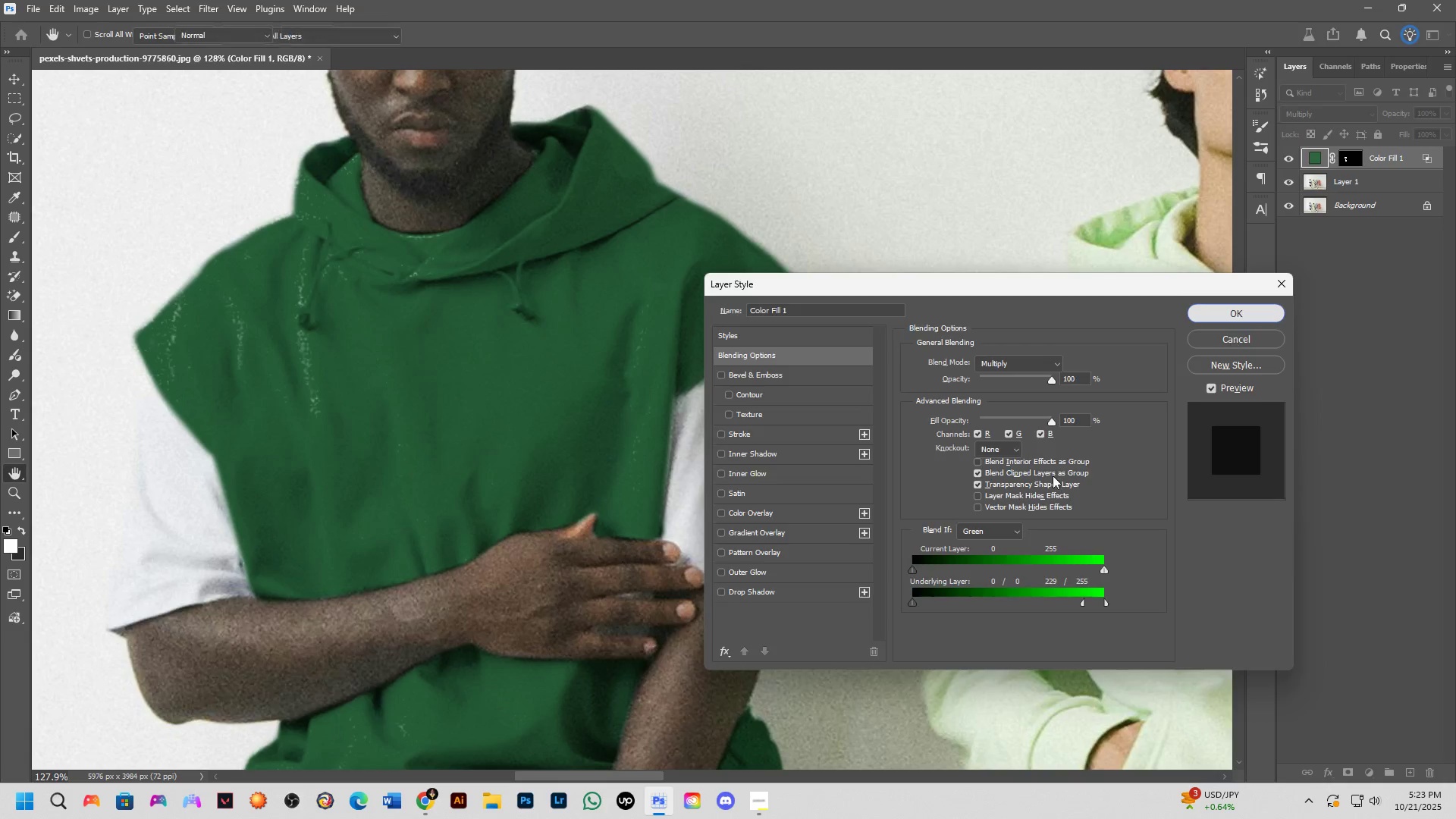 
hold_key(key=ShiftLeft, duration=0.32)
scroll: coordinate [819, 560], scroll_direction: down, amount: 4.0
 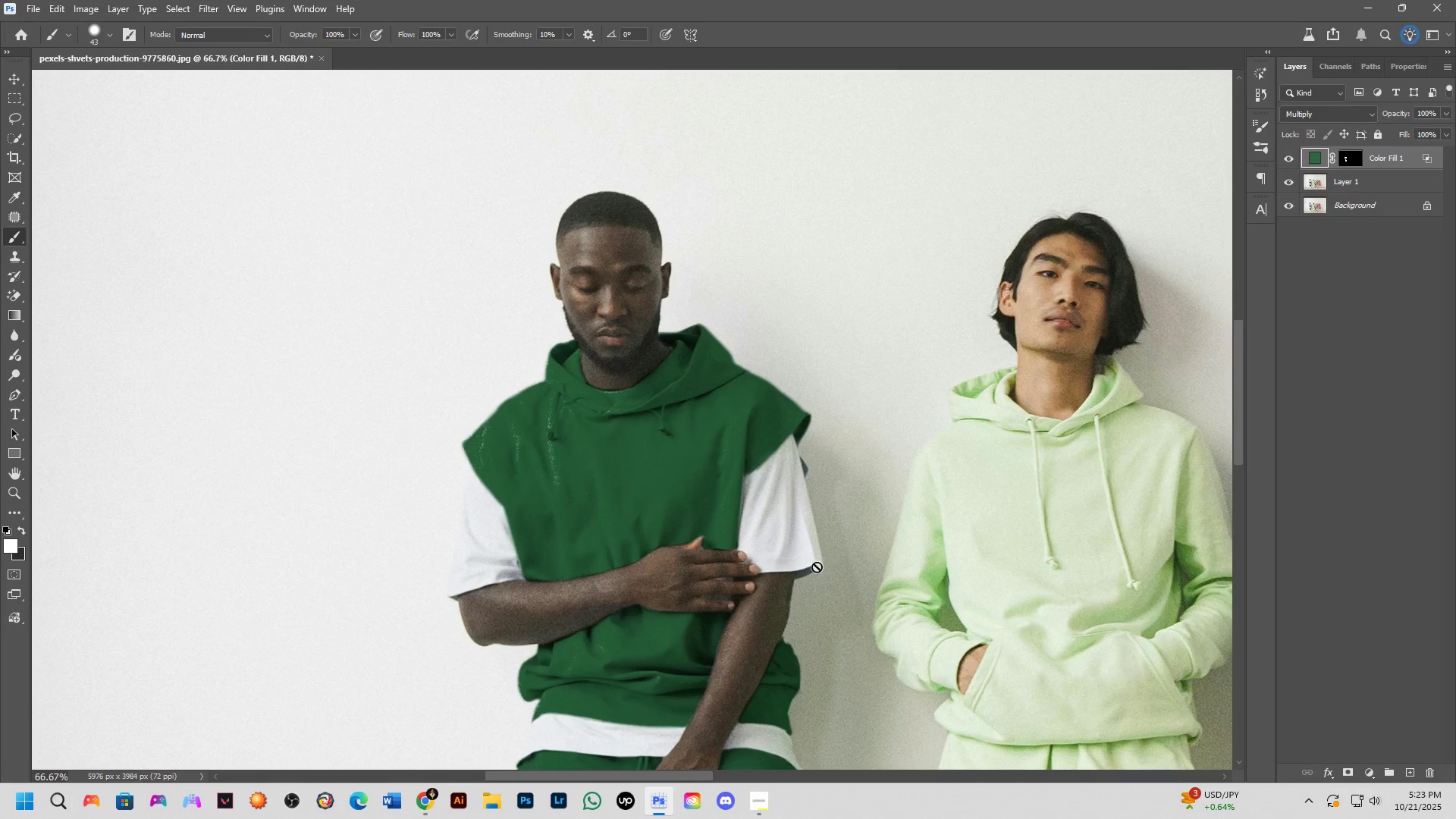 
hold_key(key=Space, duration=1.19)
 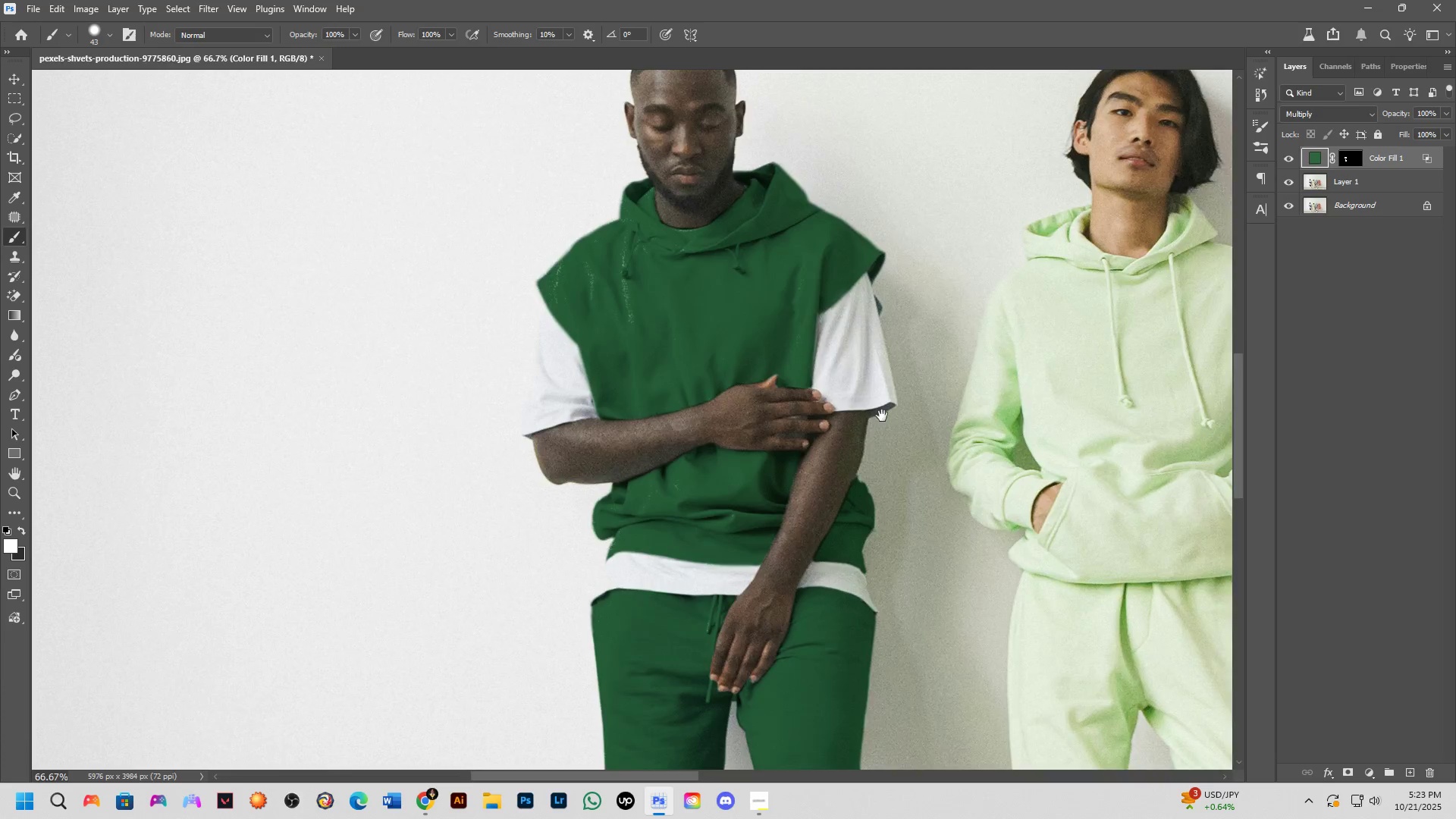 
scroll: coordinate [882, 416], scroll_direction: down, amount: 2.0
 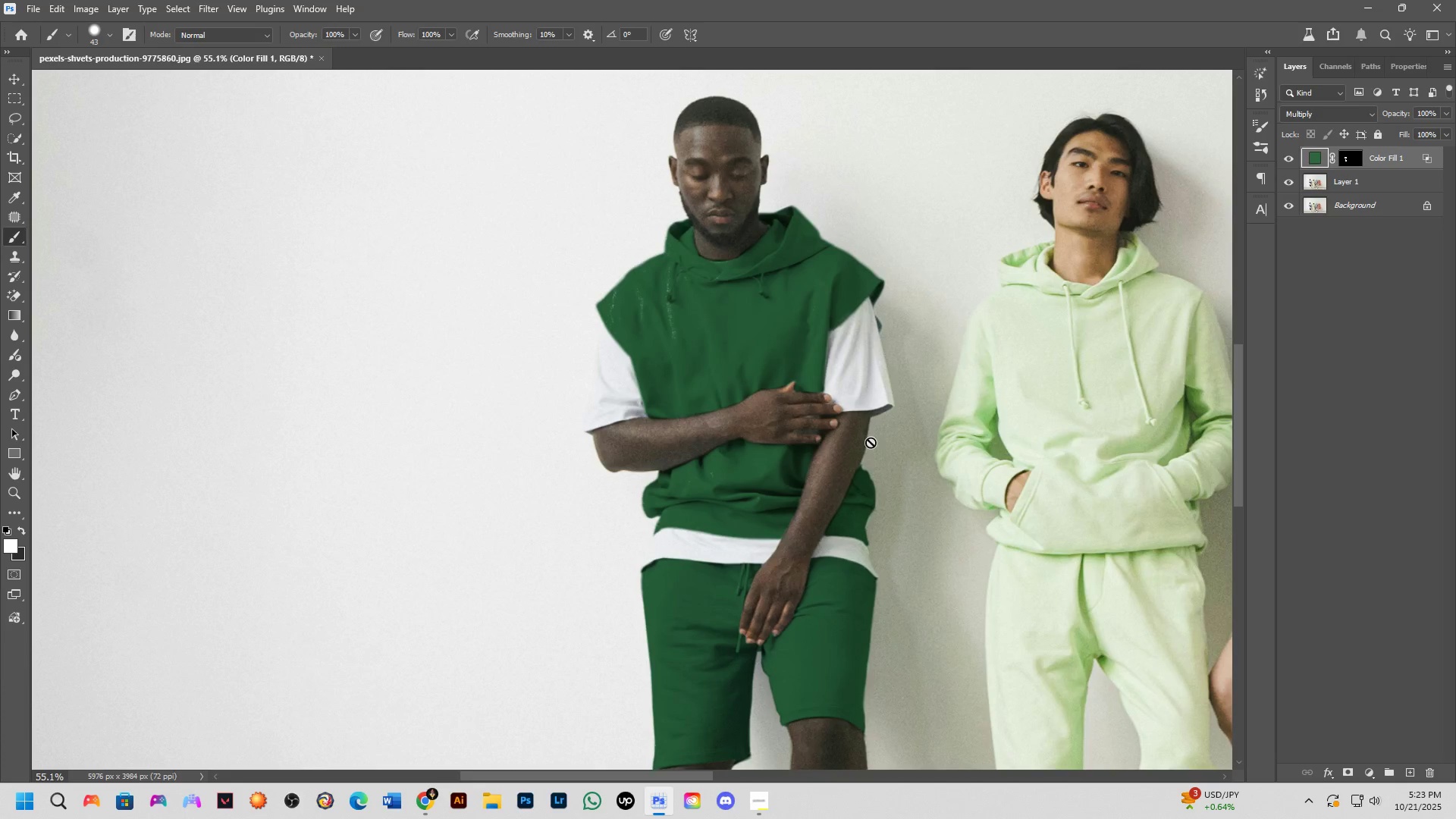 
hold_key(key=Space, duration=0.53)
 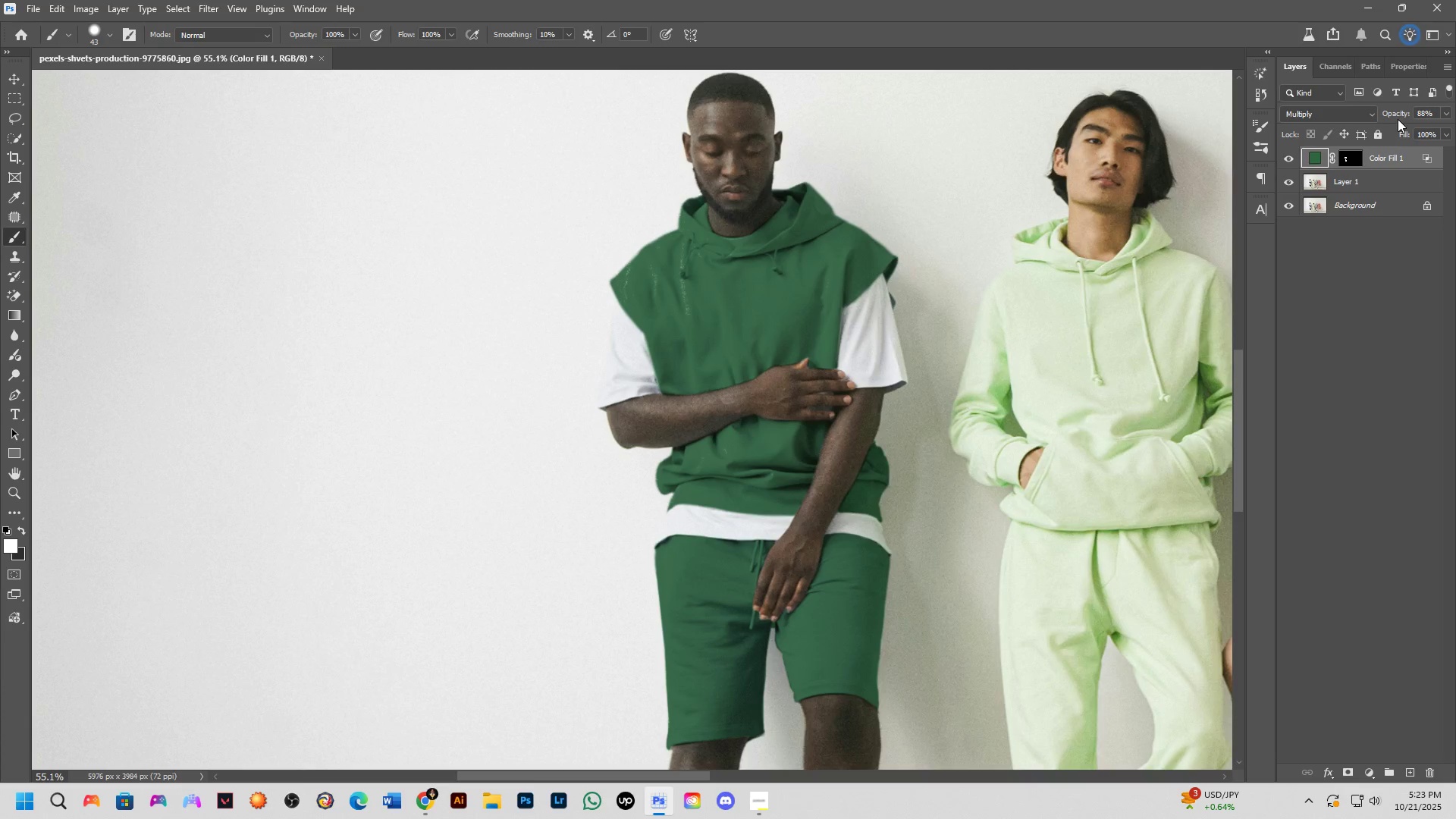 
left_click([1284, 158])
 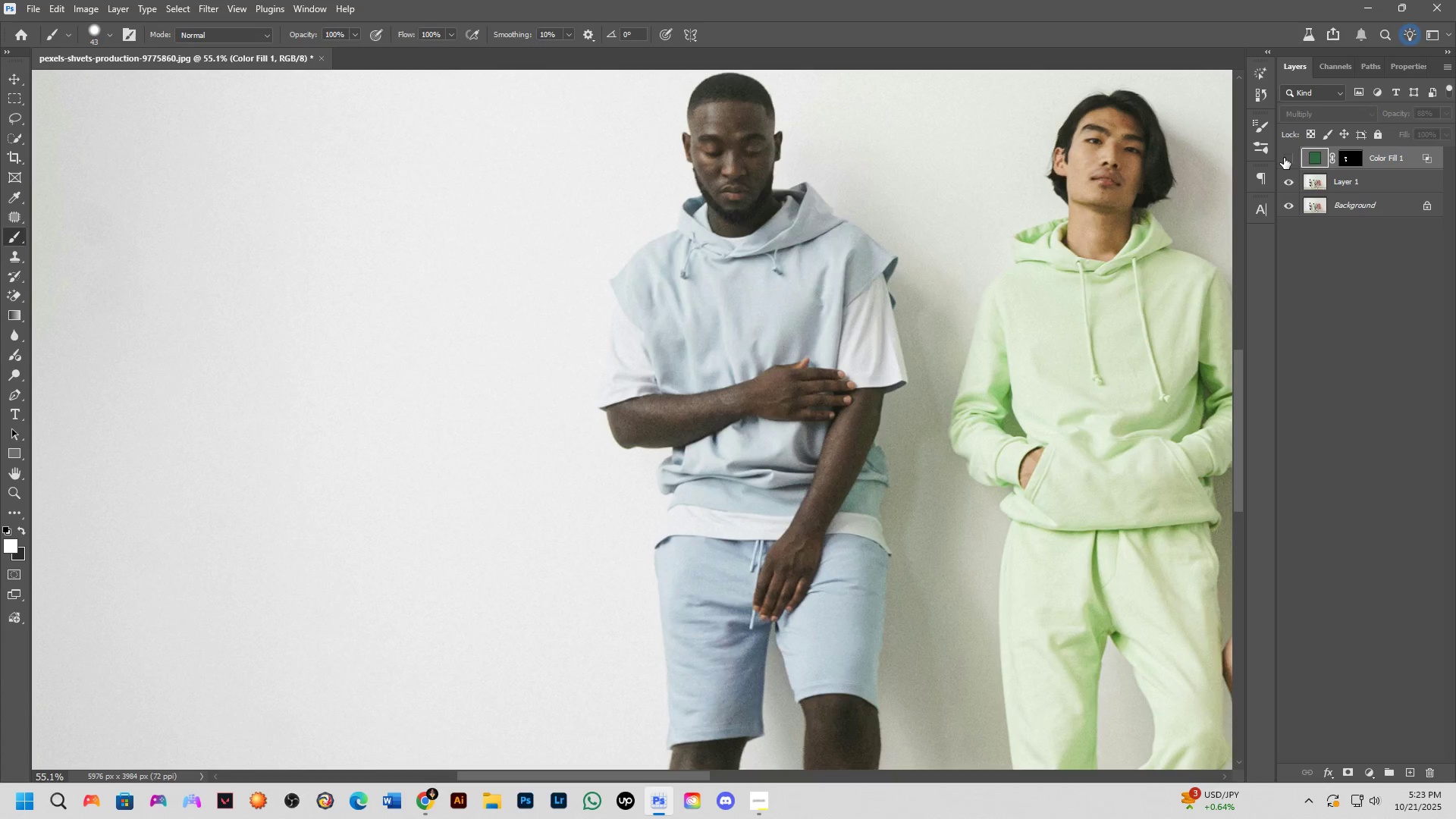 
left_click([1284, 158])
 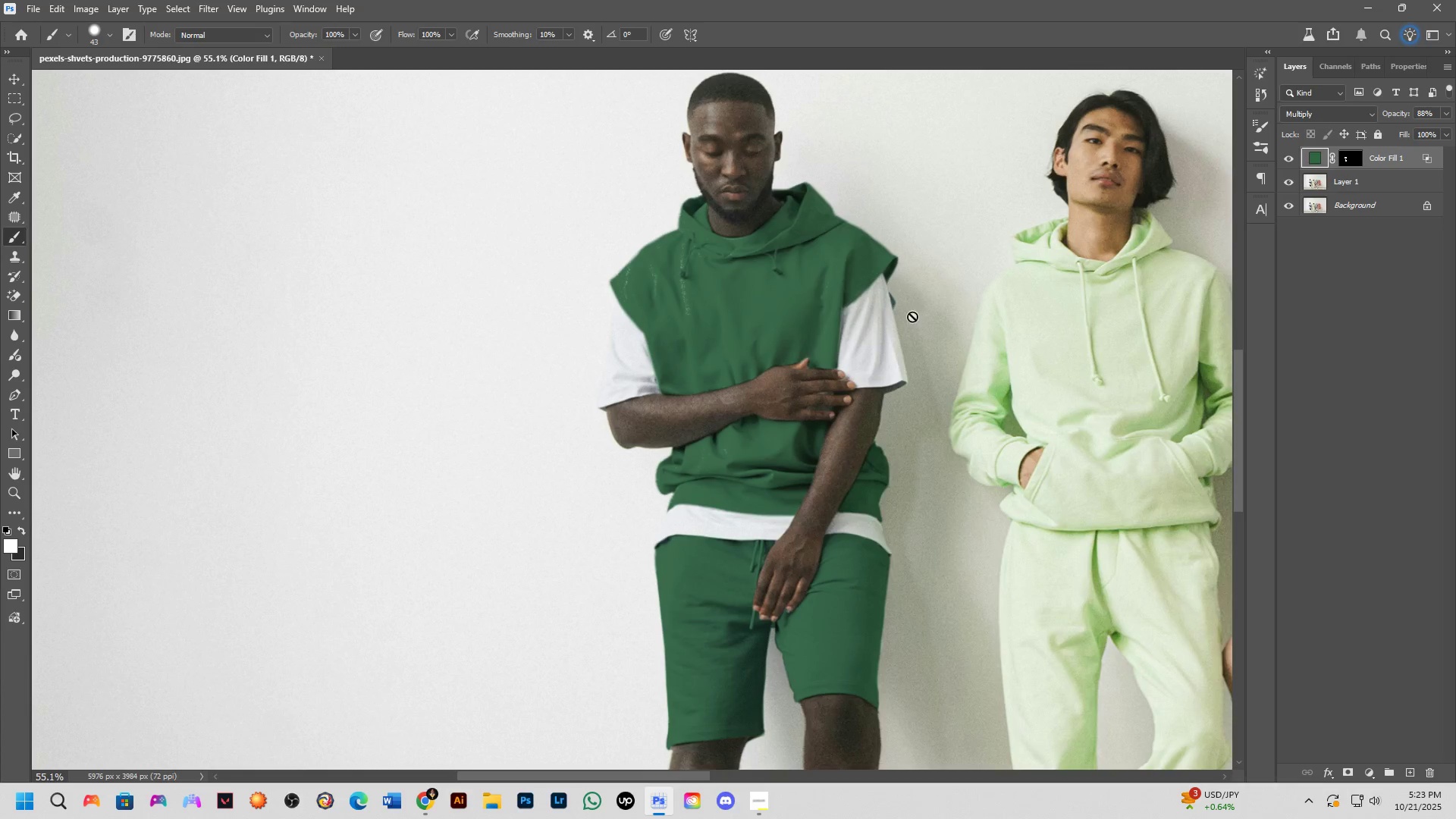 
scroll: coordinate [881, 298], scroll_direction: up, amount: 3.0
 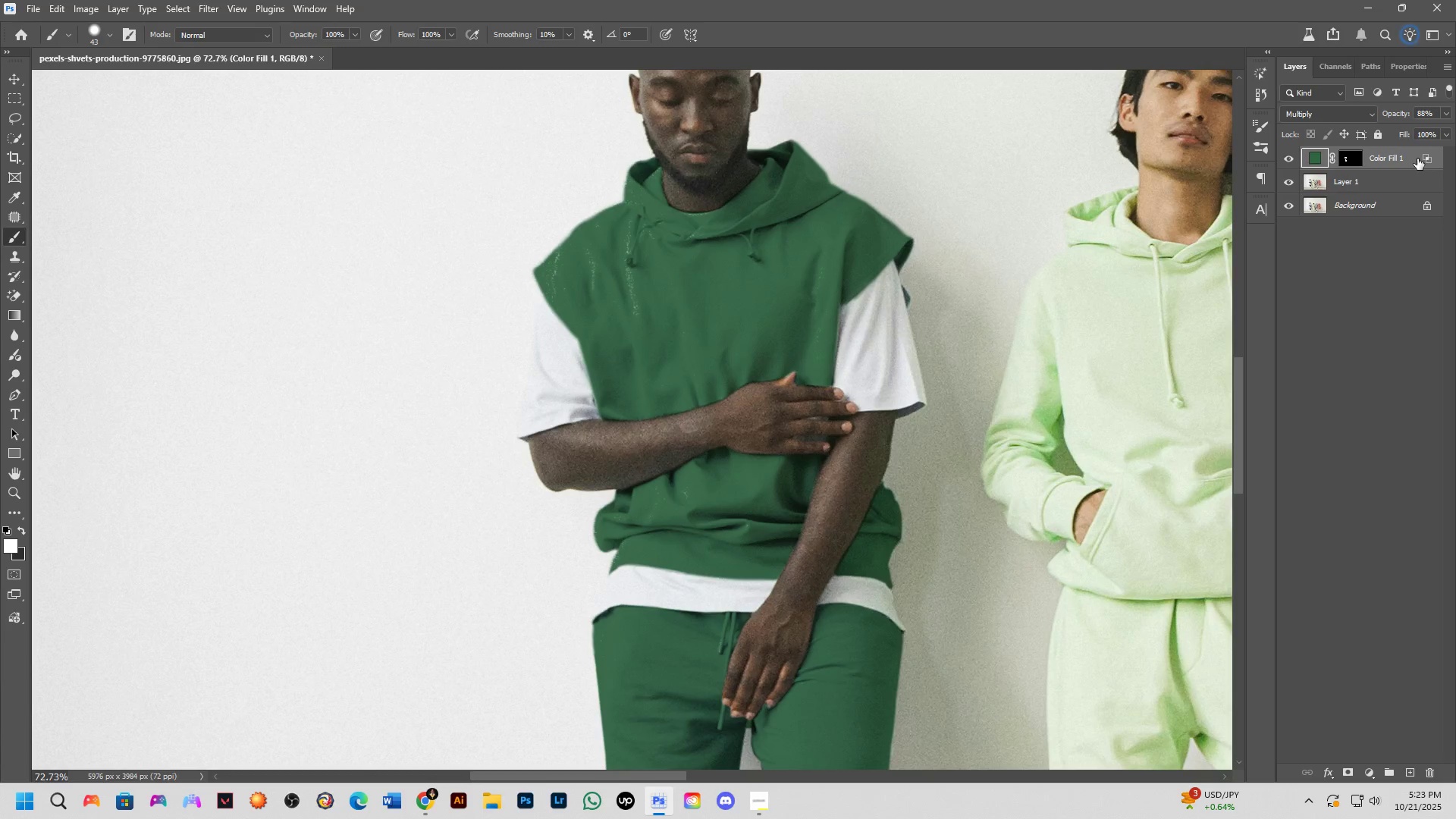 
double_click([1417, 158])
 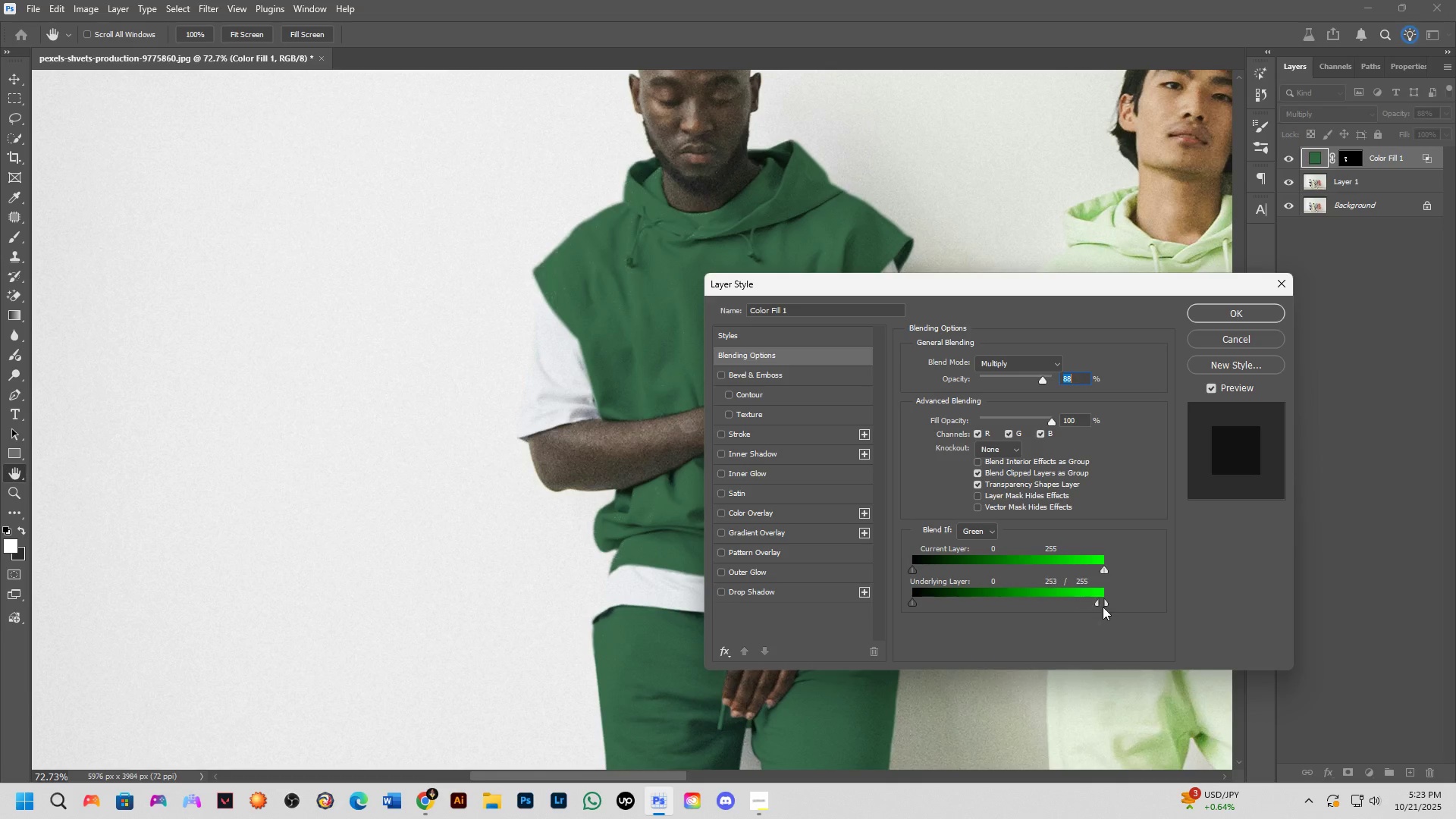 
left_click([1228, 313])
 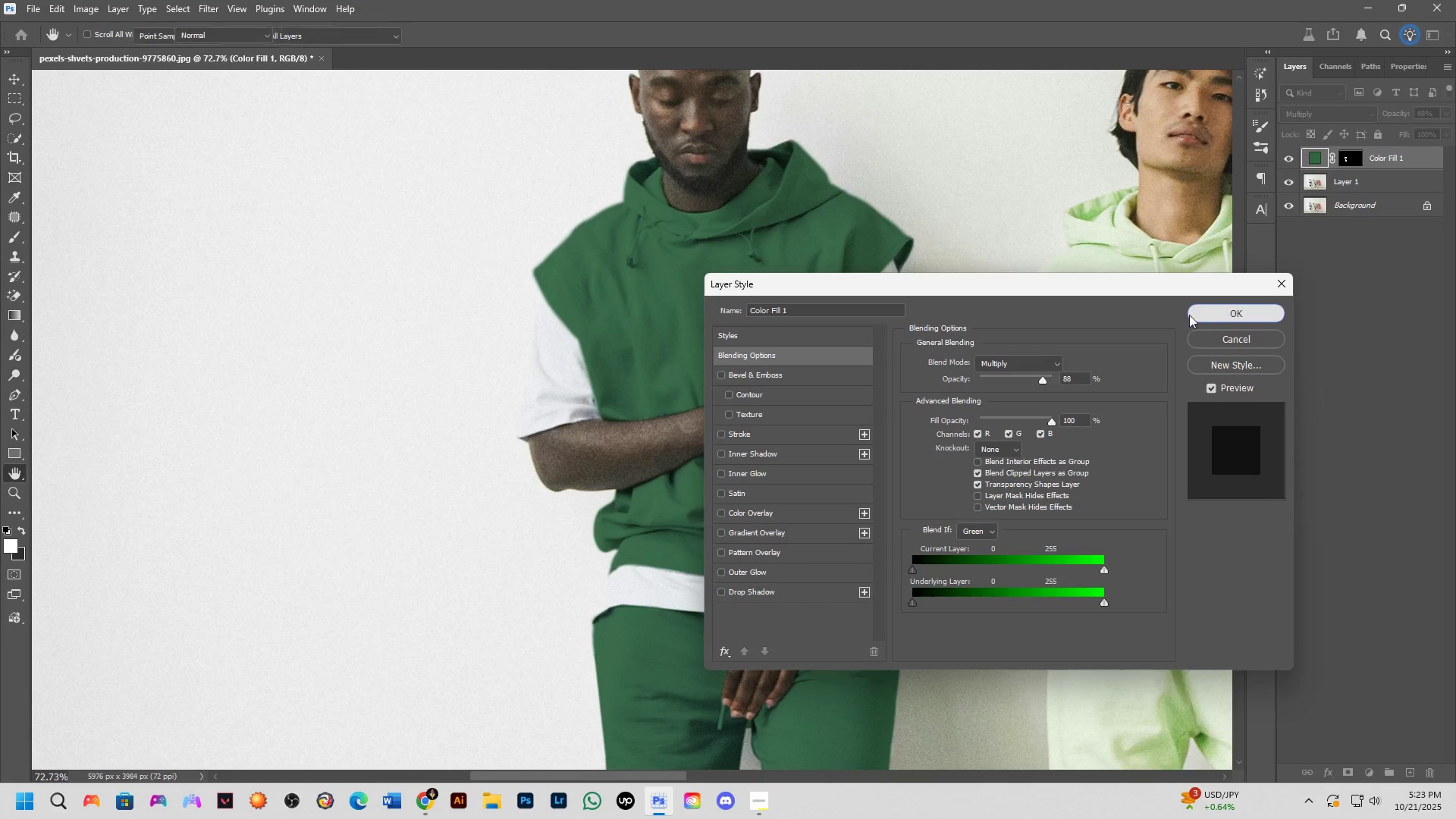 
hold_key(key=Space, duration=0.63)
 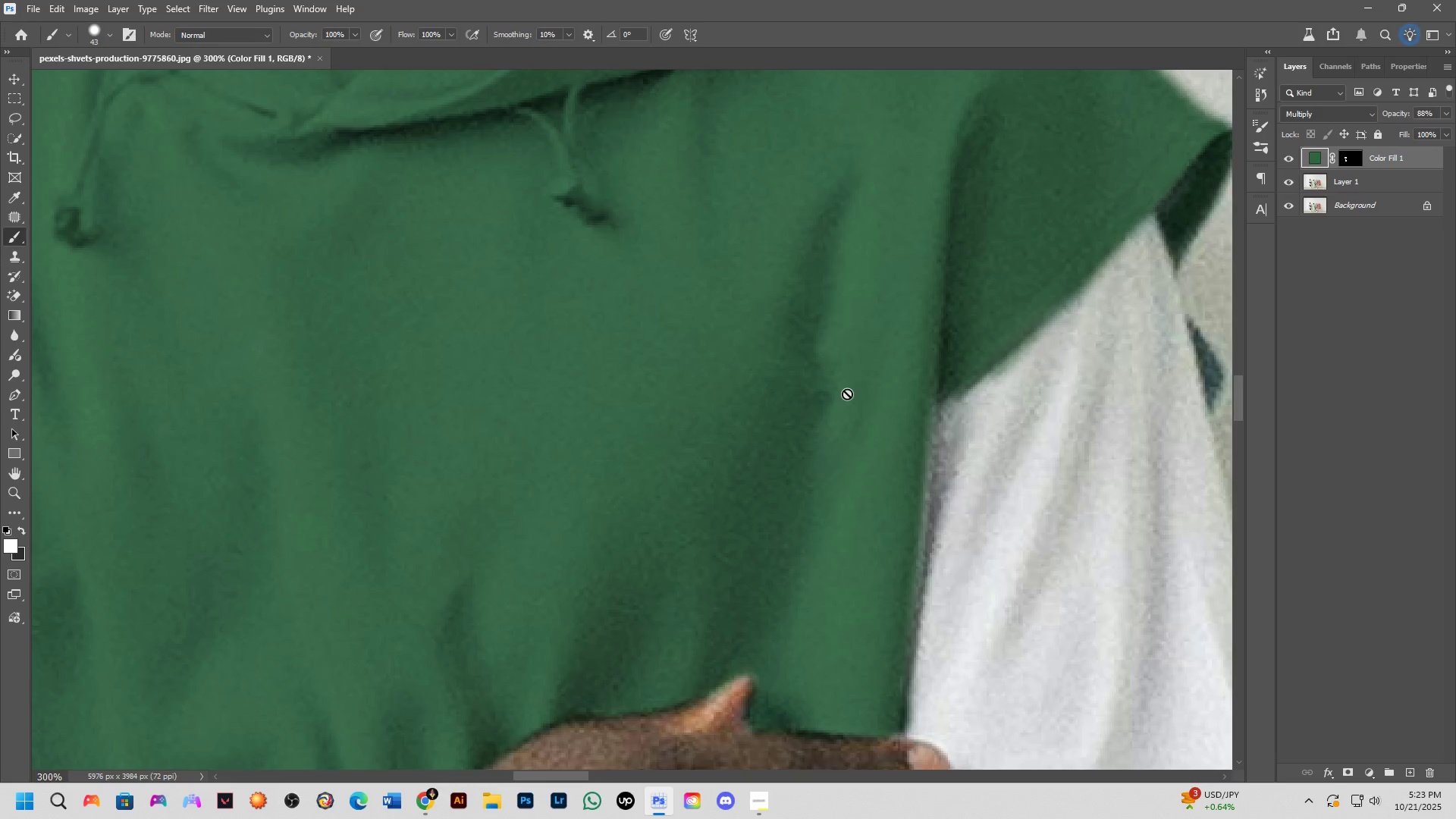 
key(Shift+ShiftLeft)
 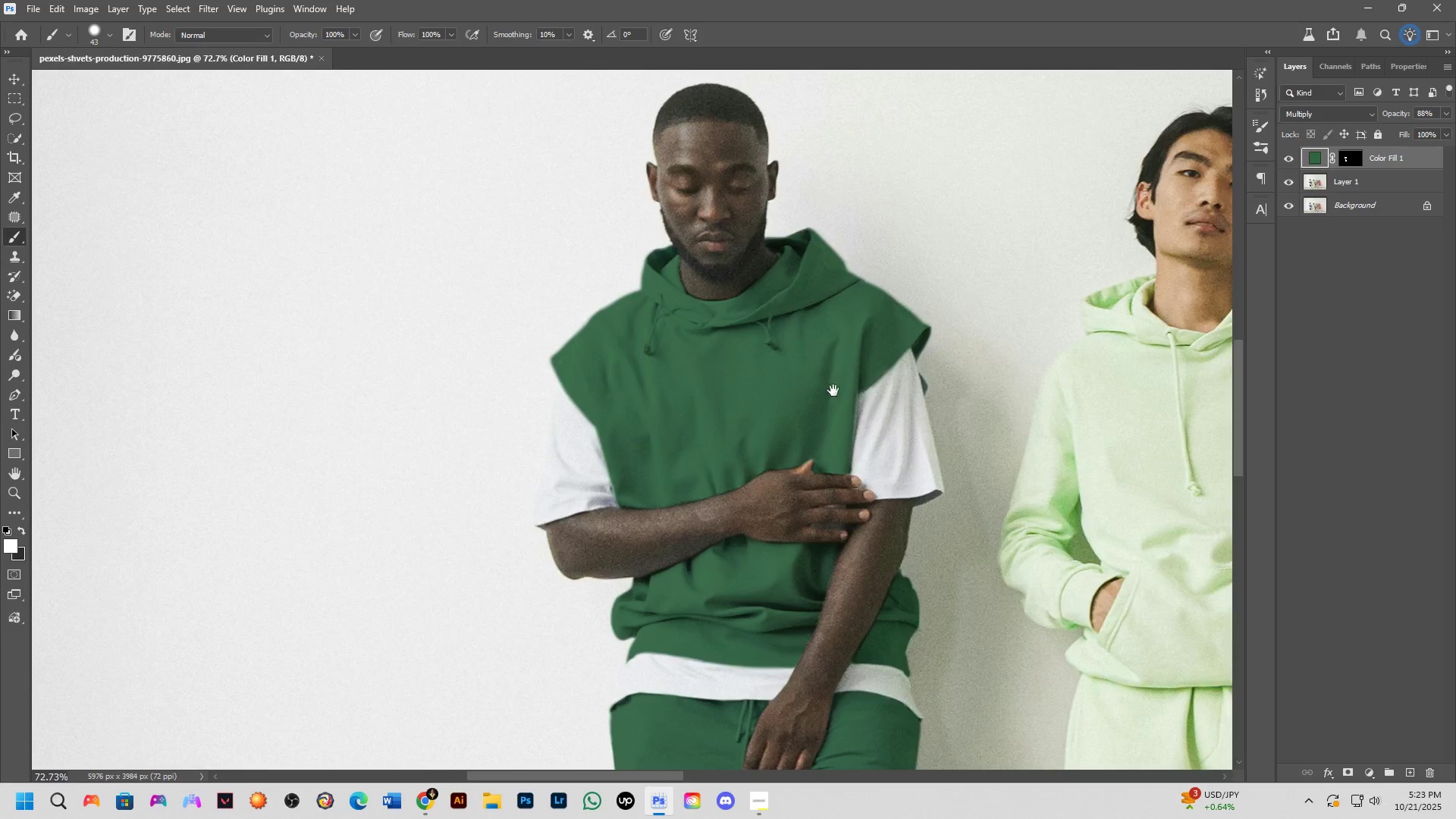 
scroll: coordinate [855, 400], scroll_direction: none, amount: 0.0
 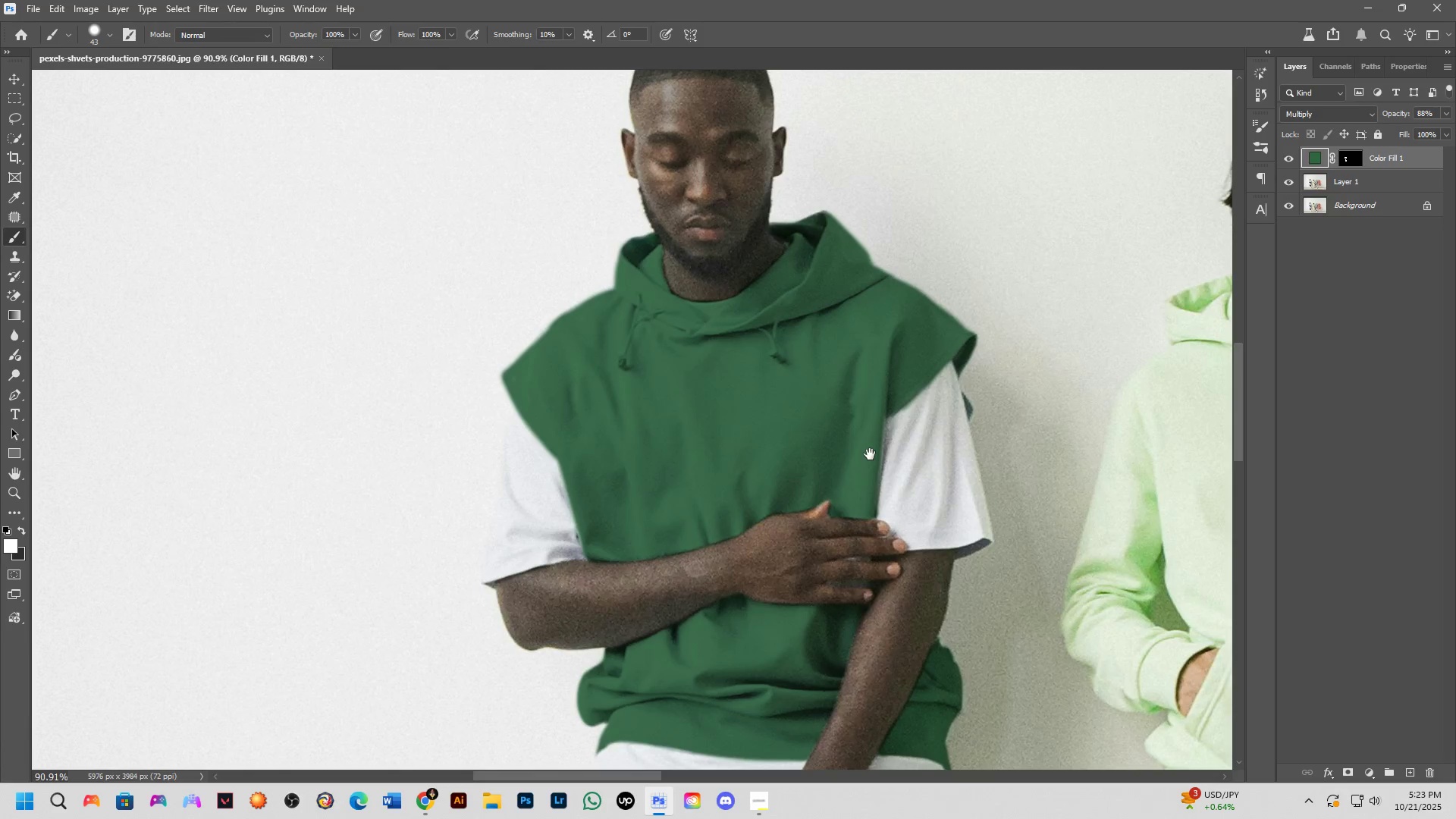 
key(Shift+ShiftLeft)
 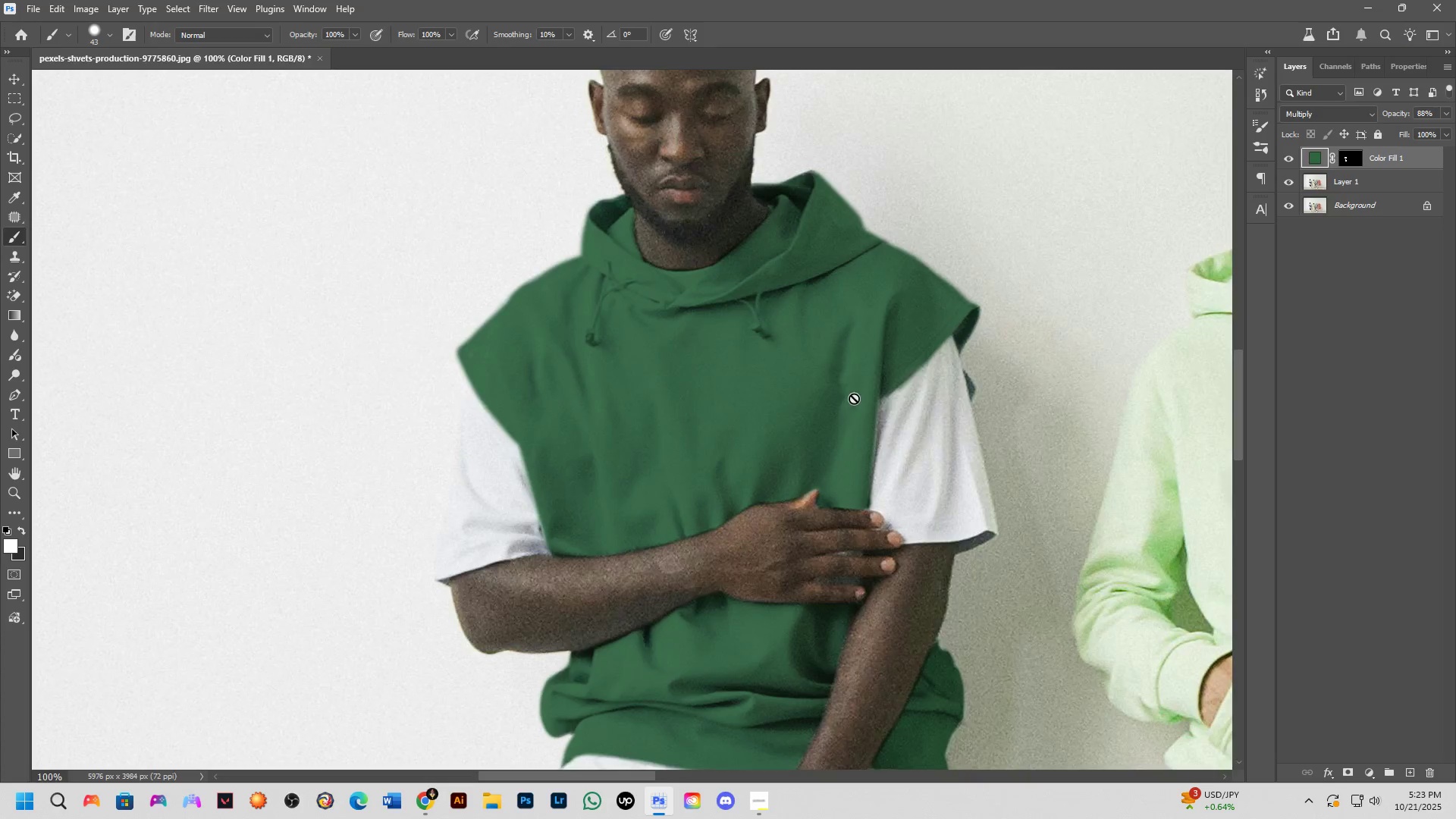 
hold_key(key=Space, duration=1.21)
 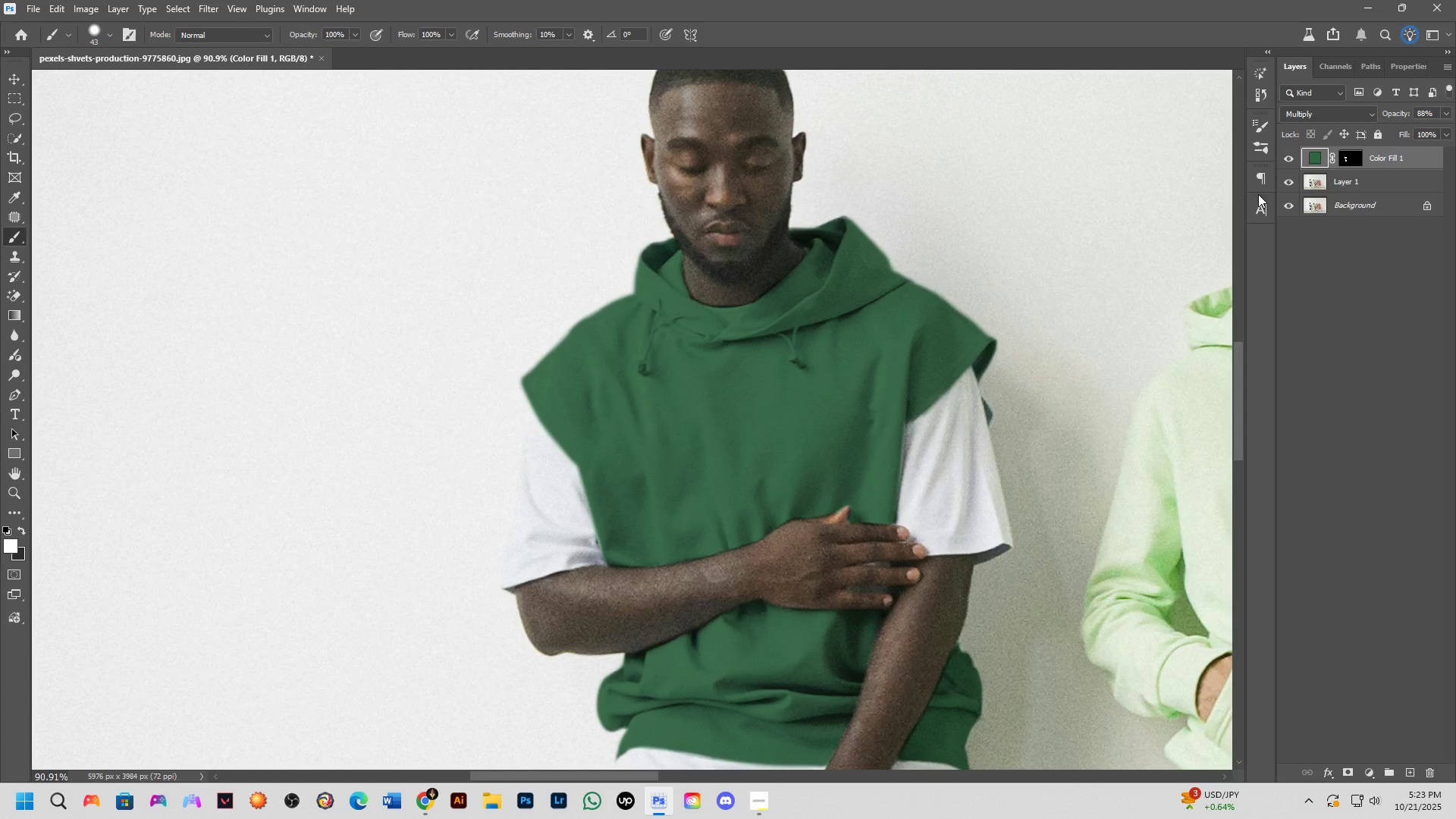 
double_click([1290, 157])
 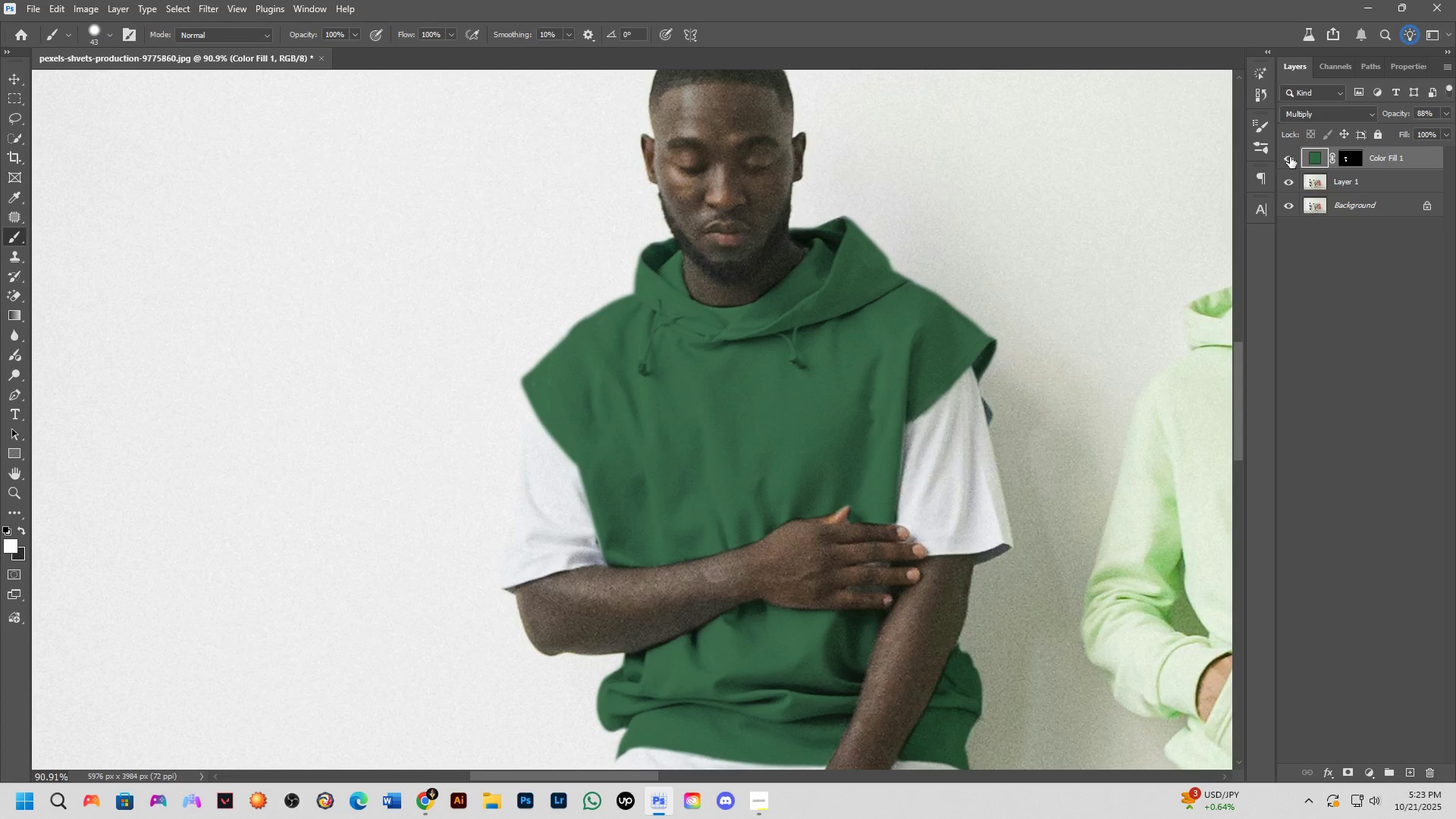 
triple_click([1290, 157])
 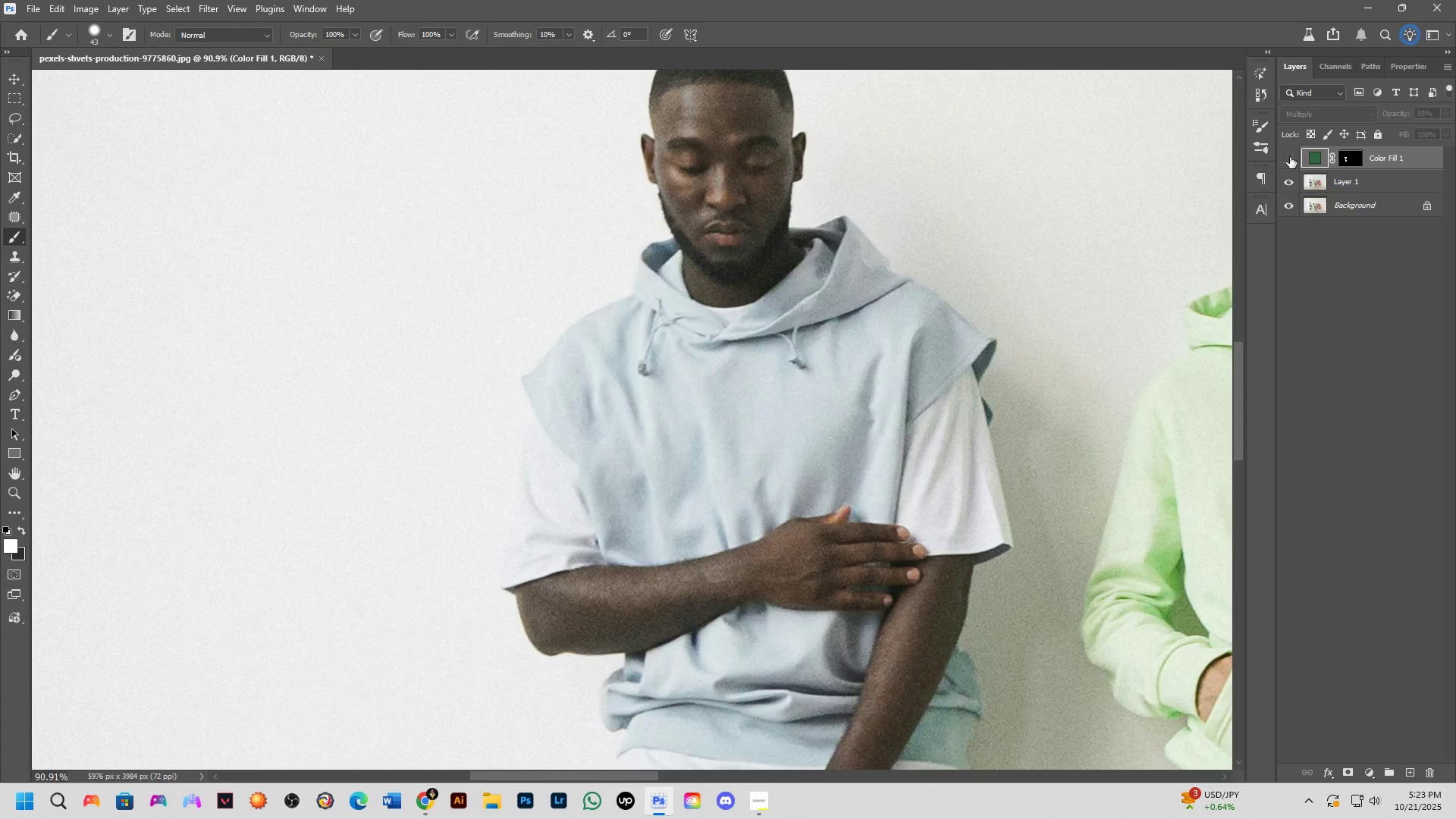 
triple_click([1290, 157])
 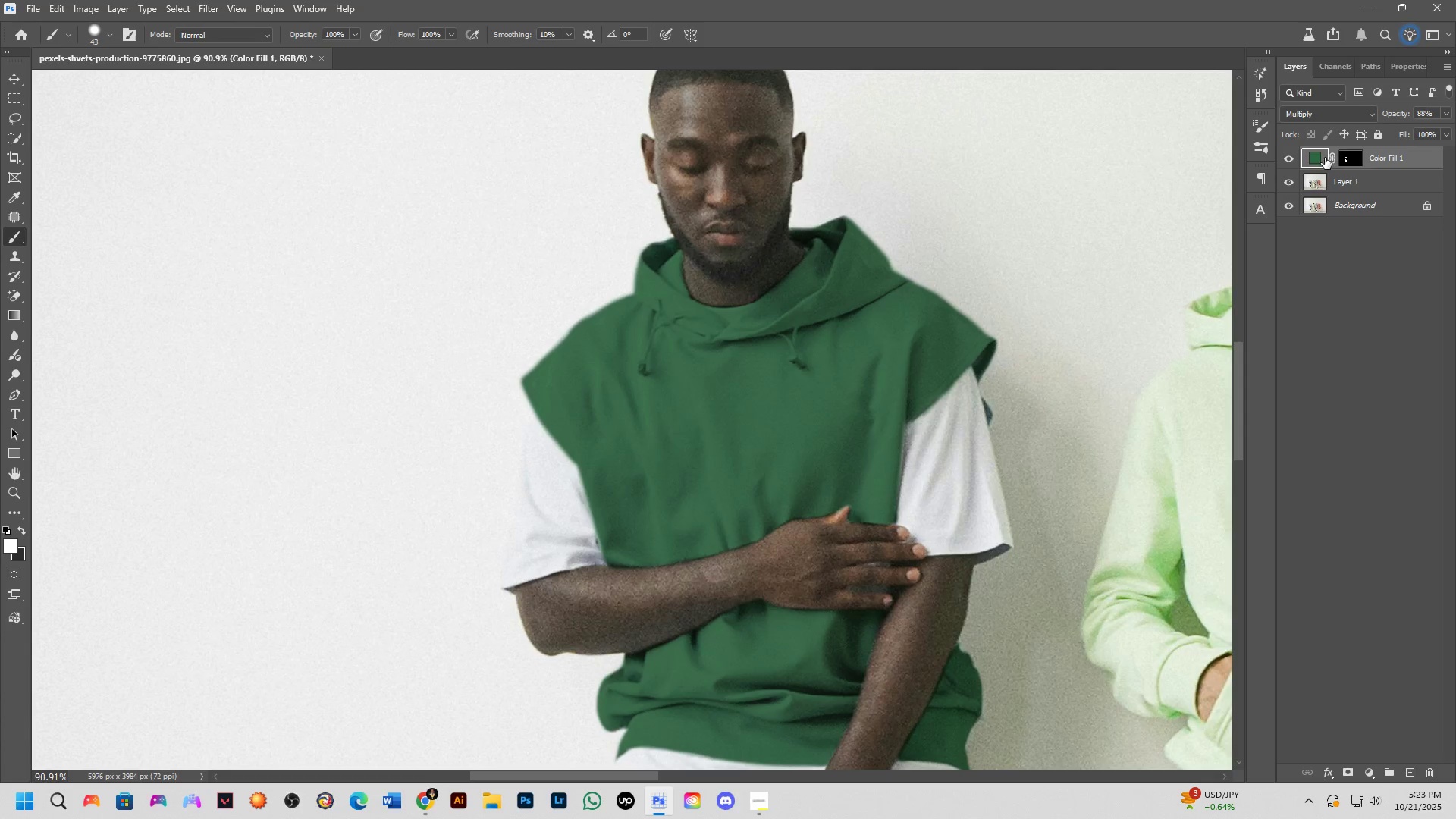 
left_click([1336, 112])
 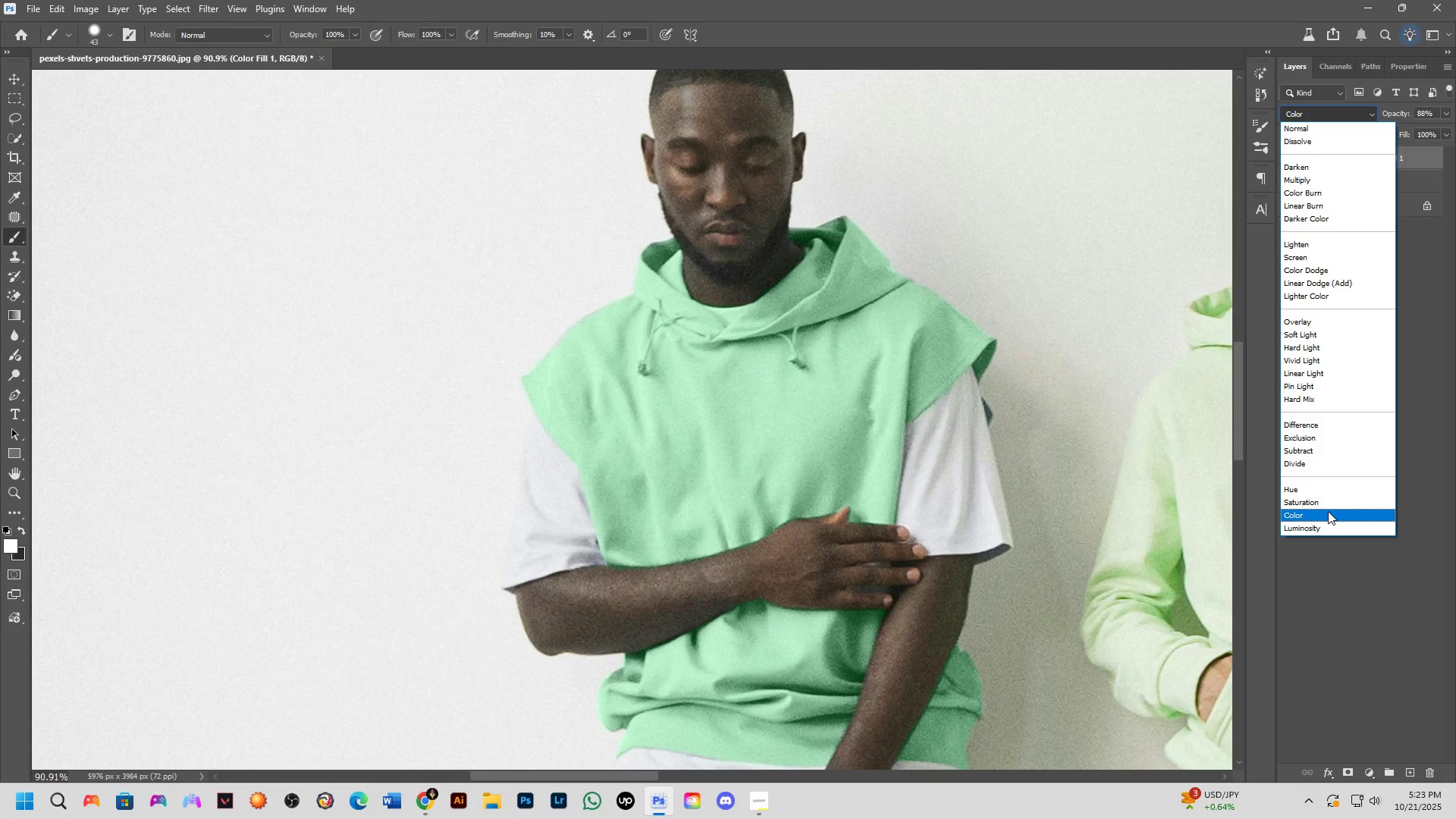 
left_click([1328, 511])
 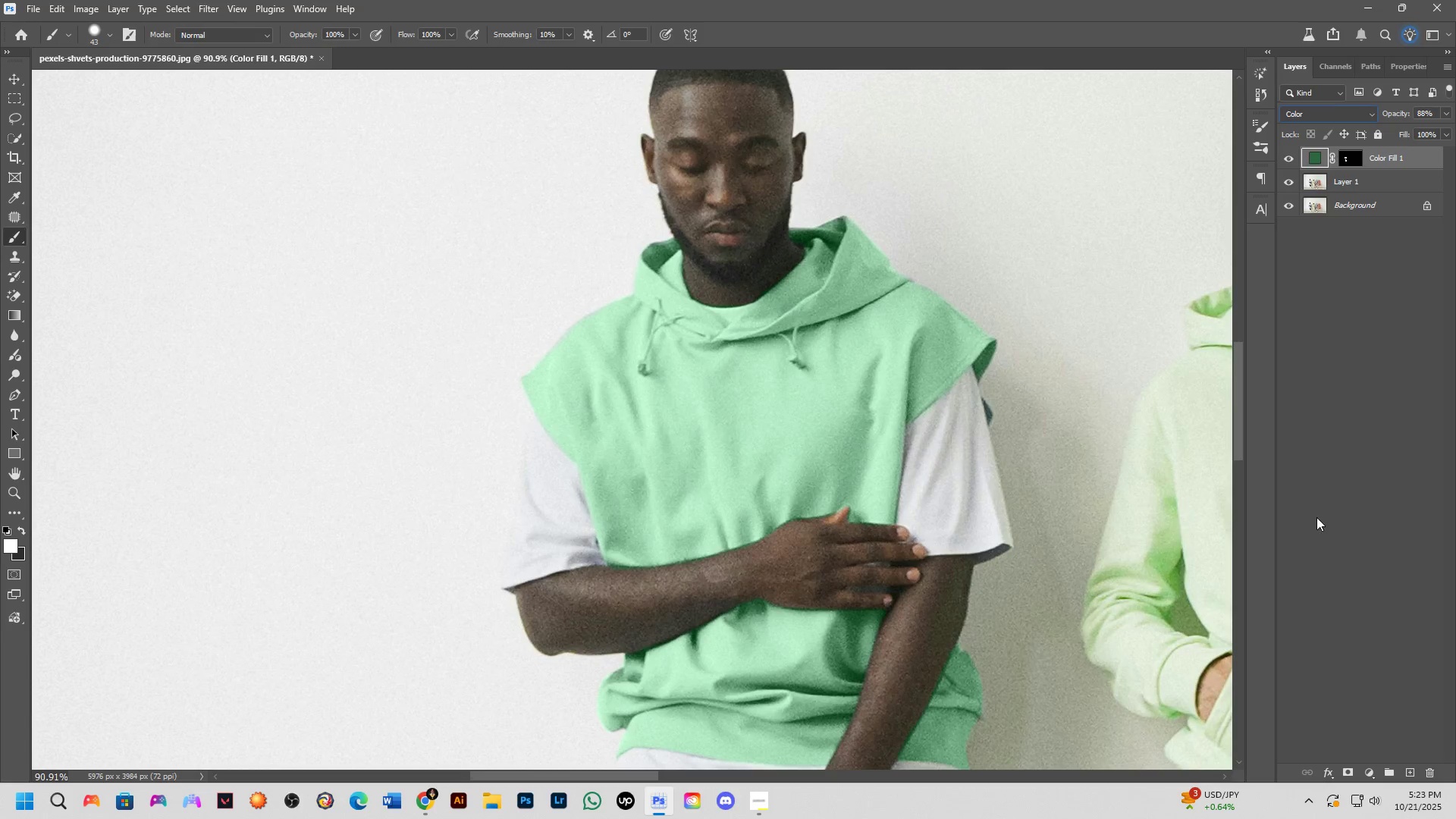 
hold_key(key=Space, duration=0.48)
 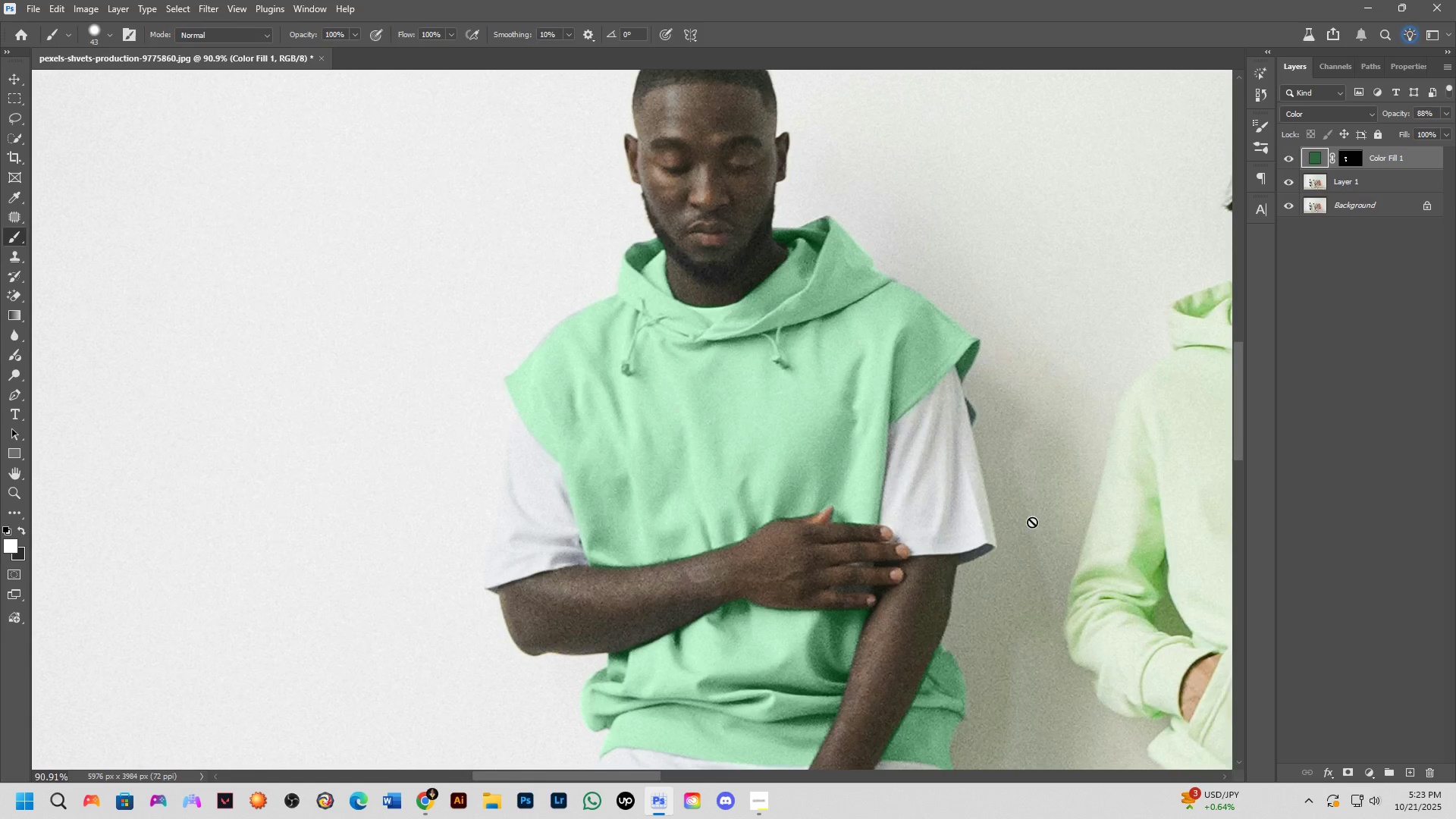 
key(Control+Meta+MetaLeft)
 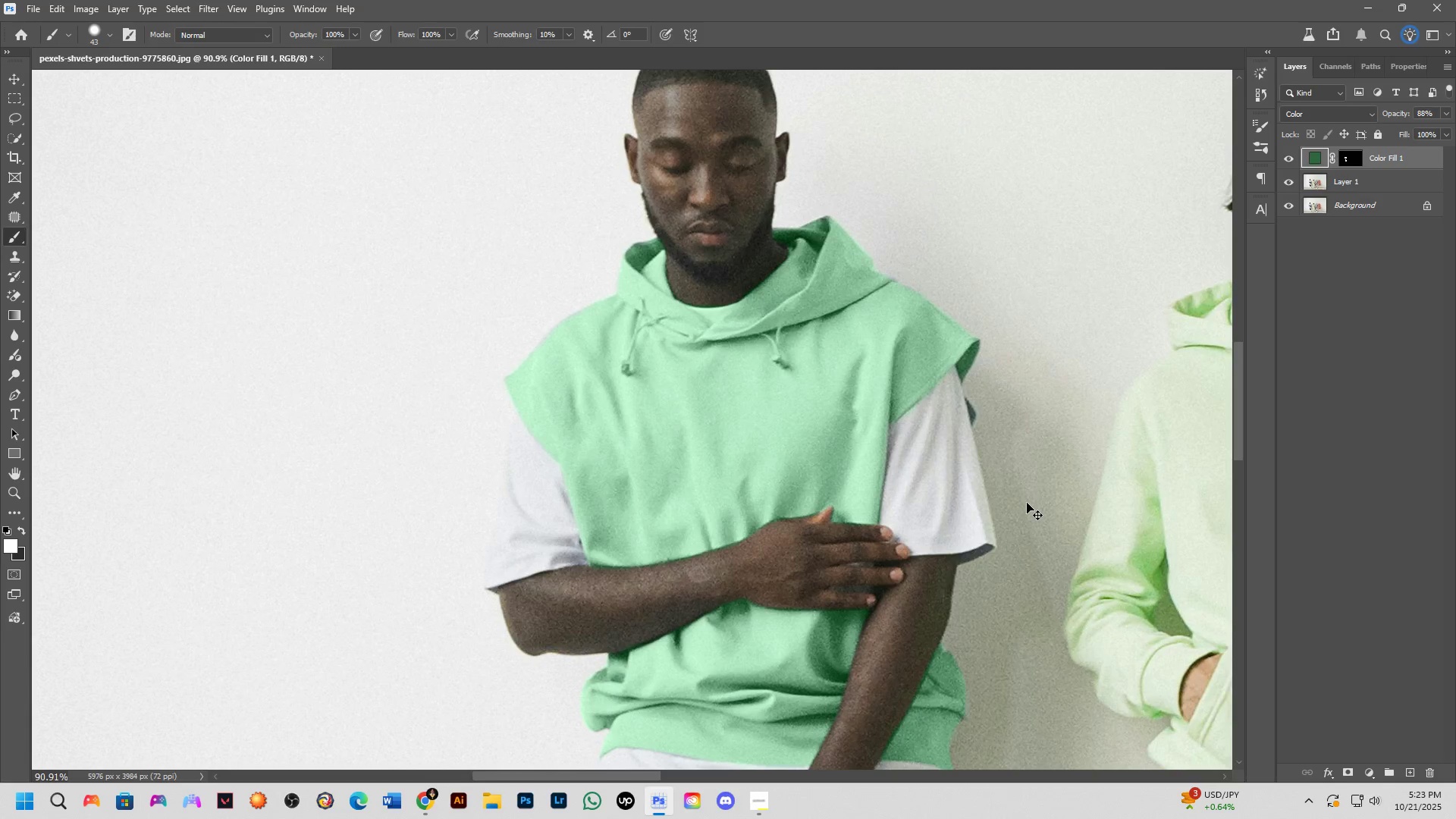 
key(Control+Meta+J)
 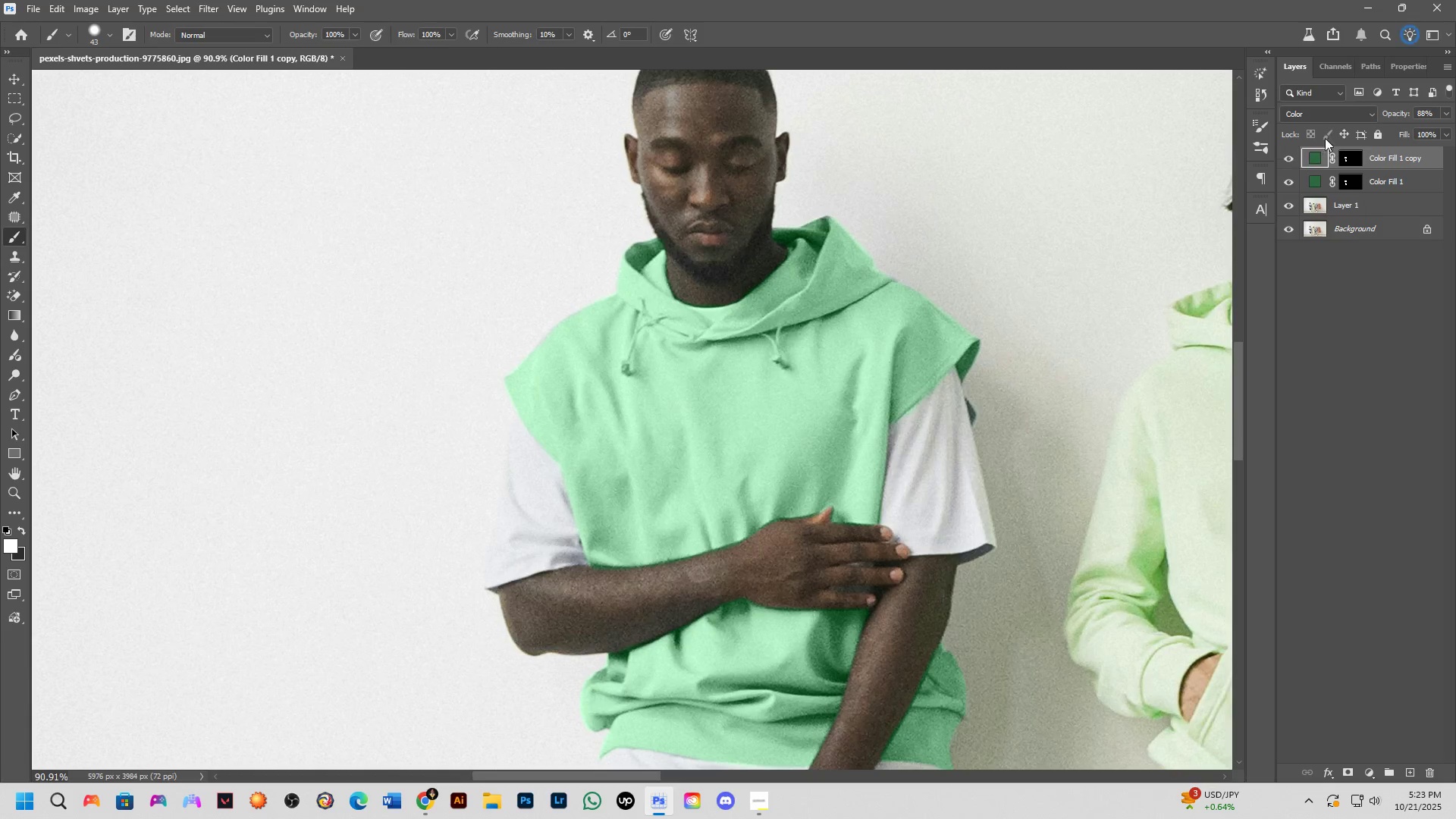 
left_click([1340, 115])
 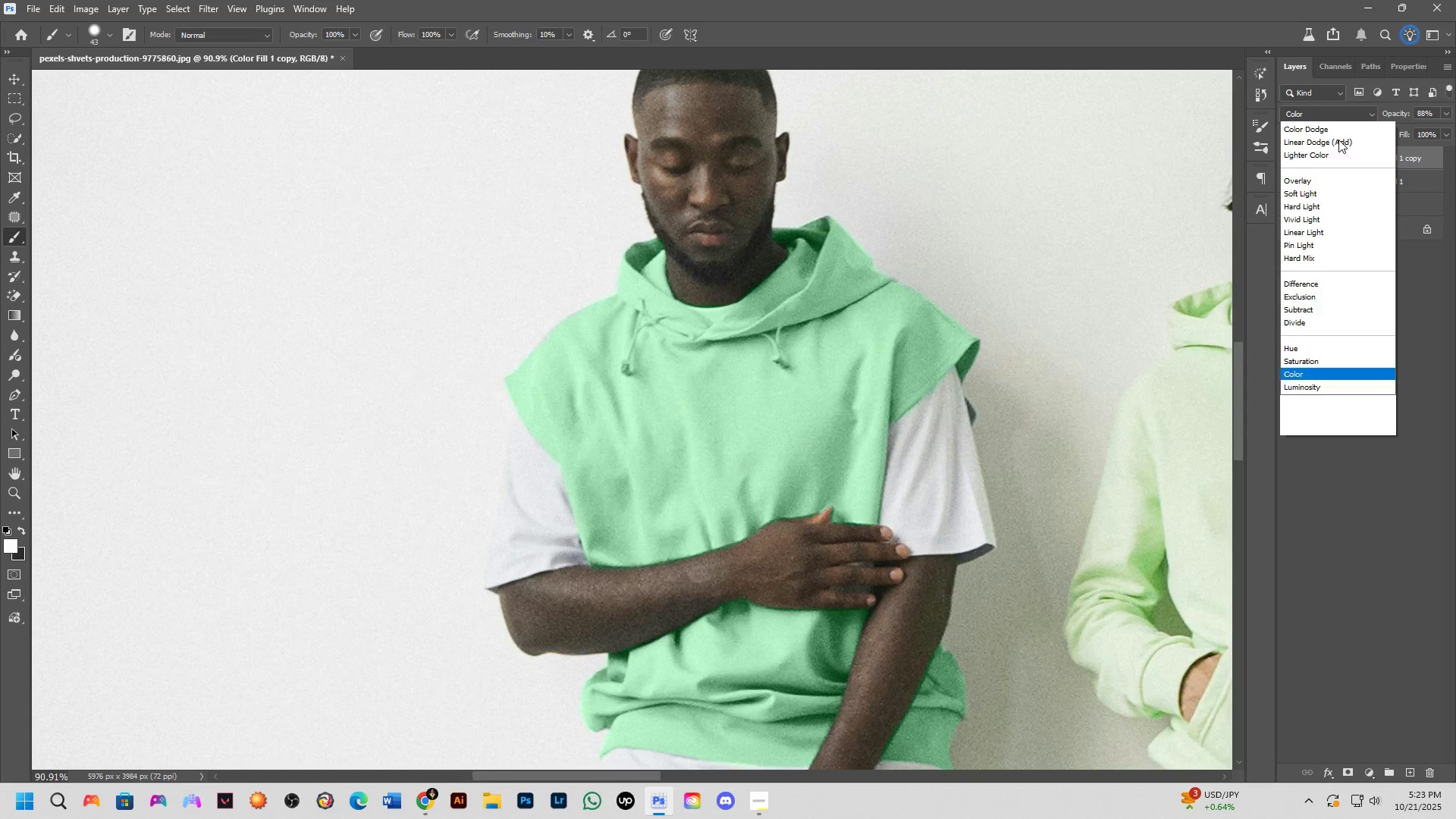 
mouse_move([1332, 188])
 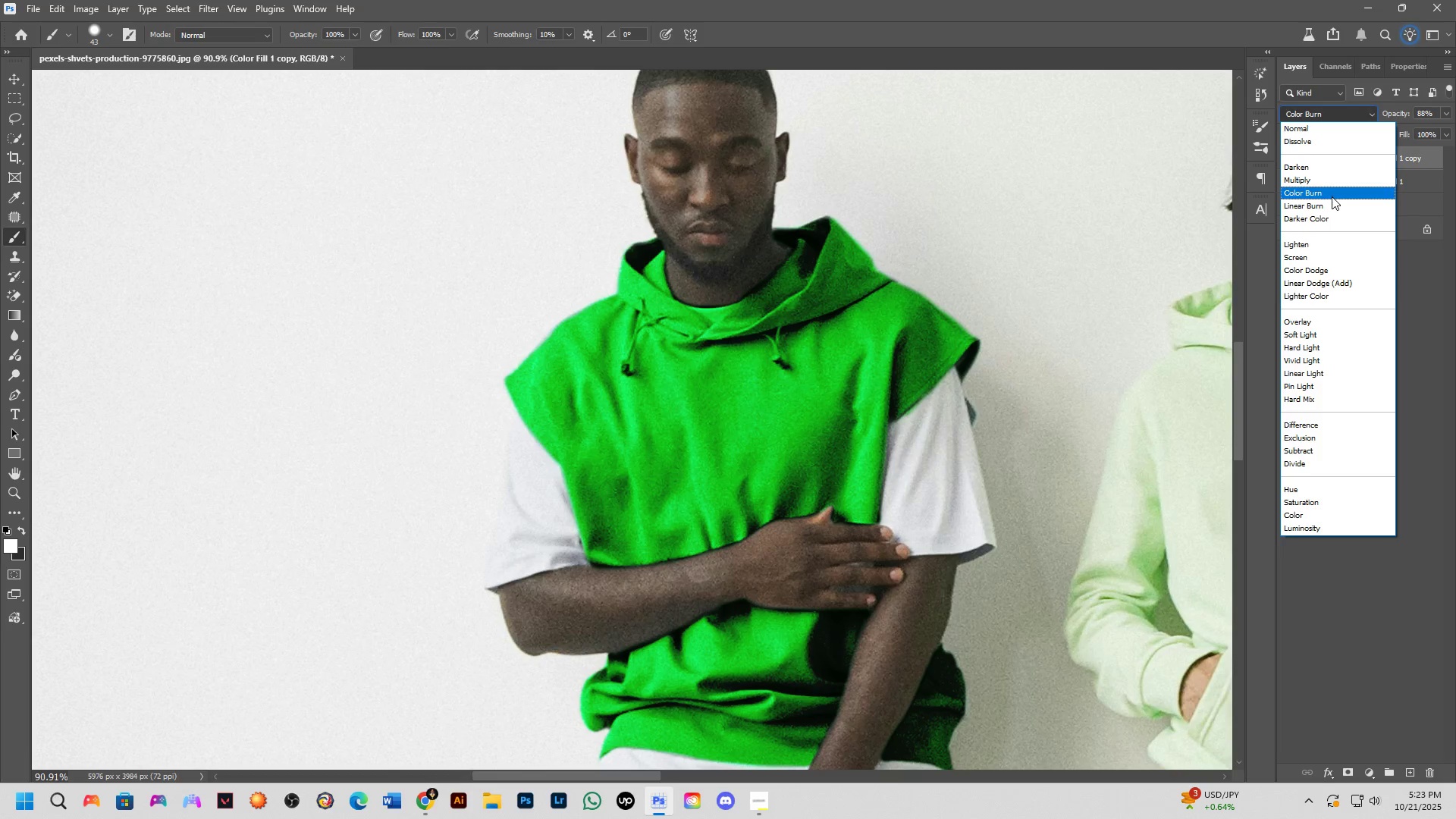 
left_click([1332, 196])
 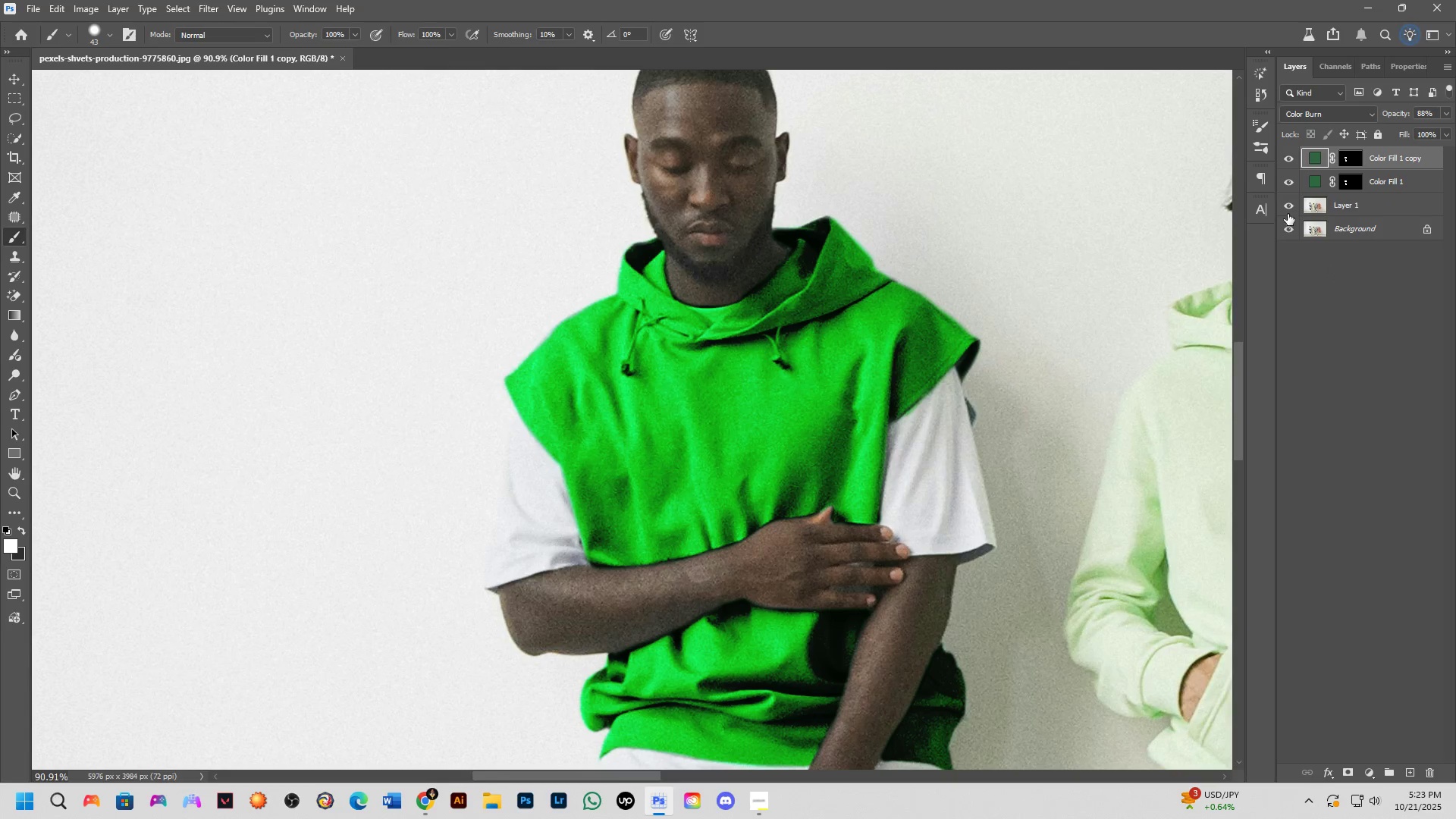 
left_click([1292, 184])
 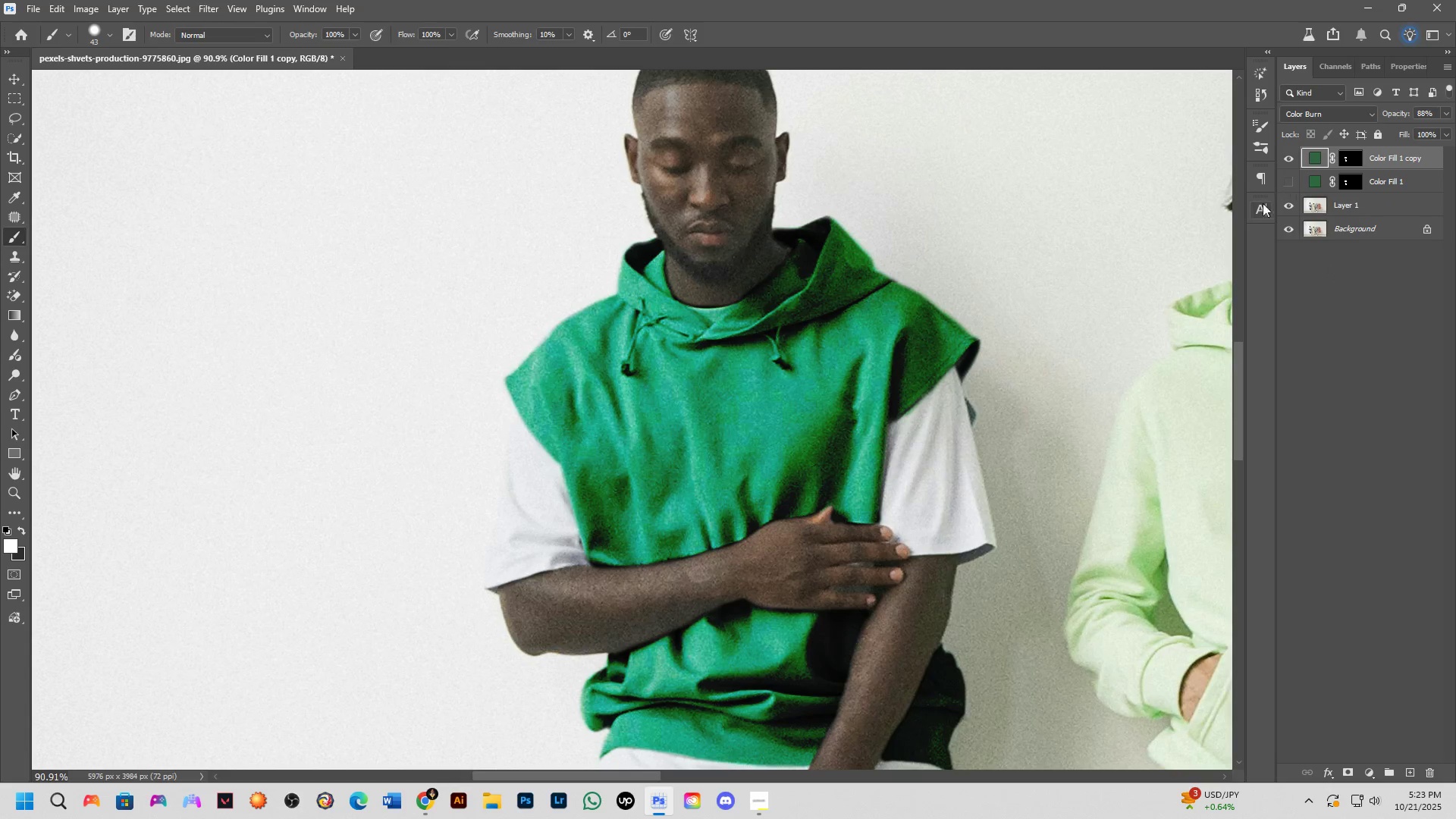 
scroll: coordinate [690, 526], scroll_direction: down, amount: 4.0
 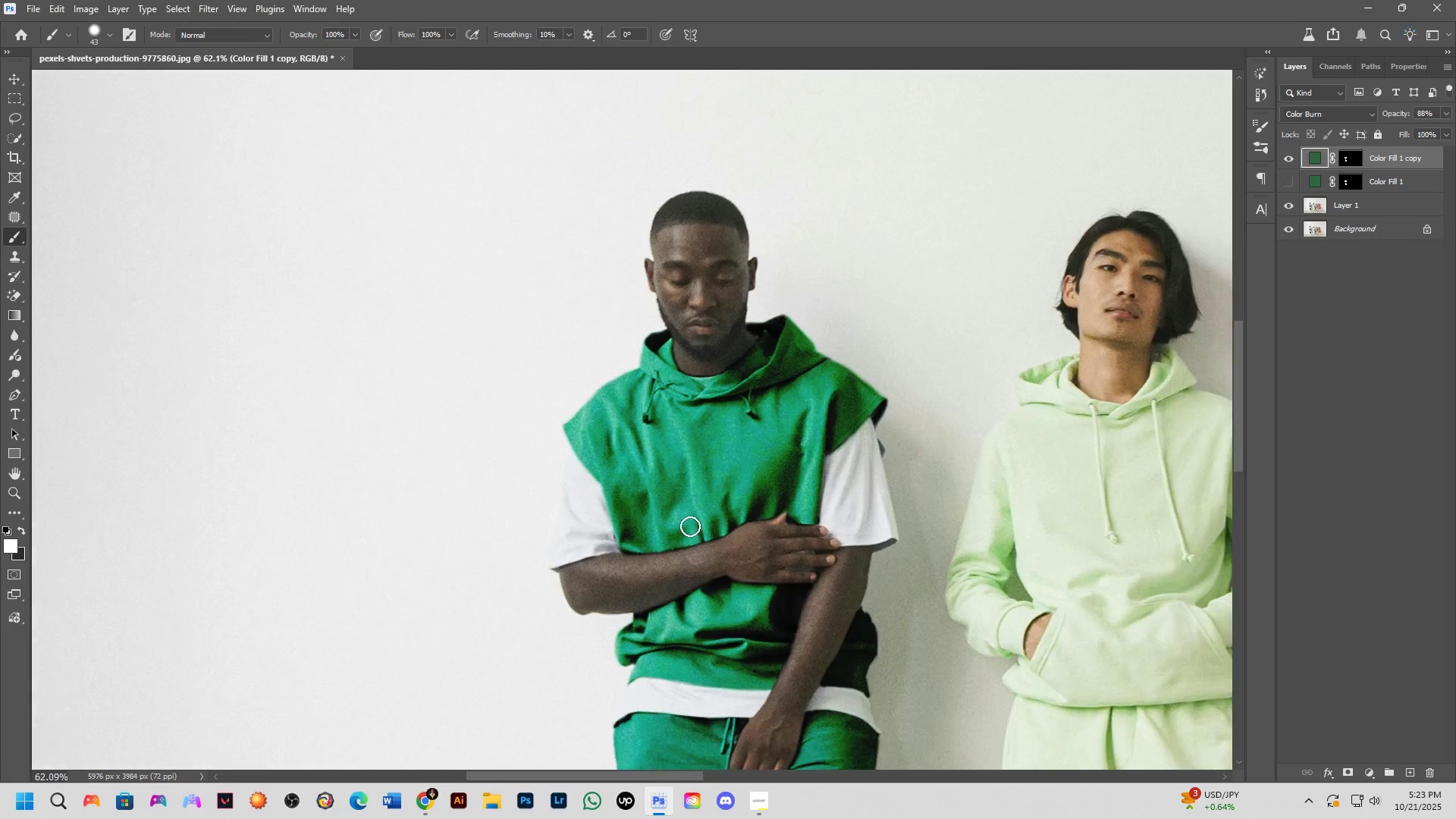 
hold_key(key=Space, duration=0.63)
 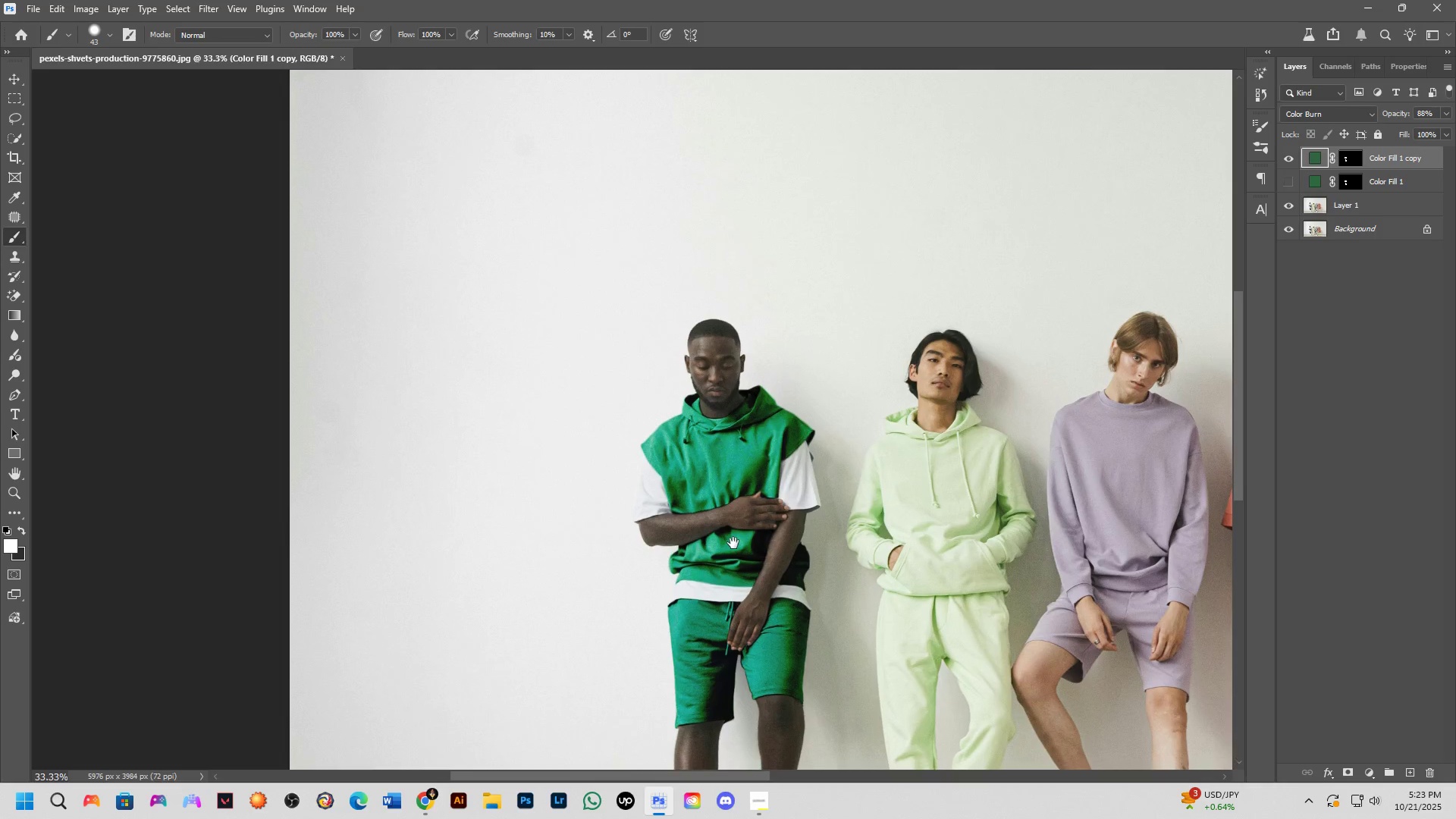 
key(Shift+ShiftLeft)
 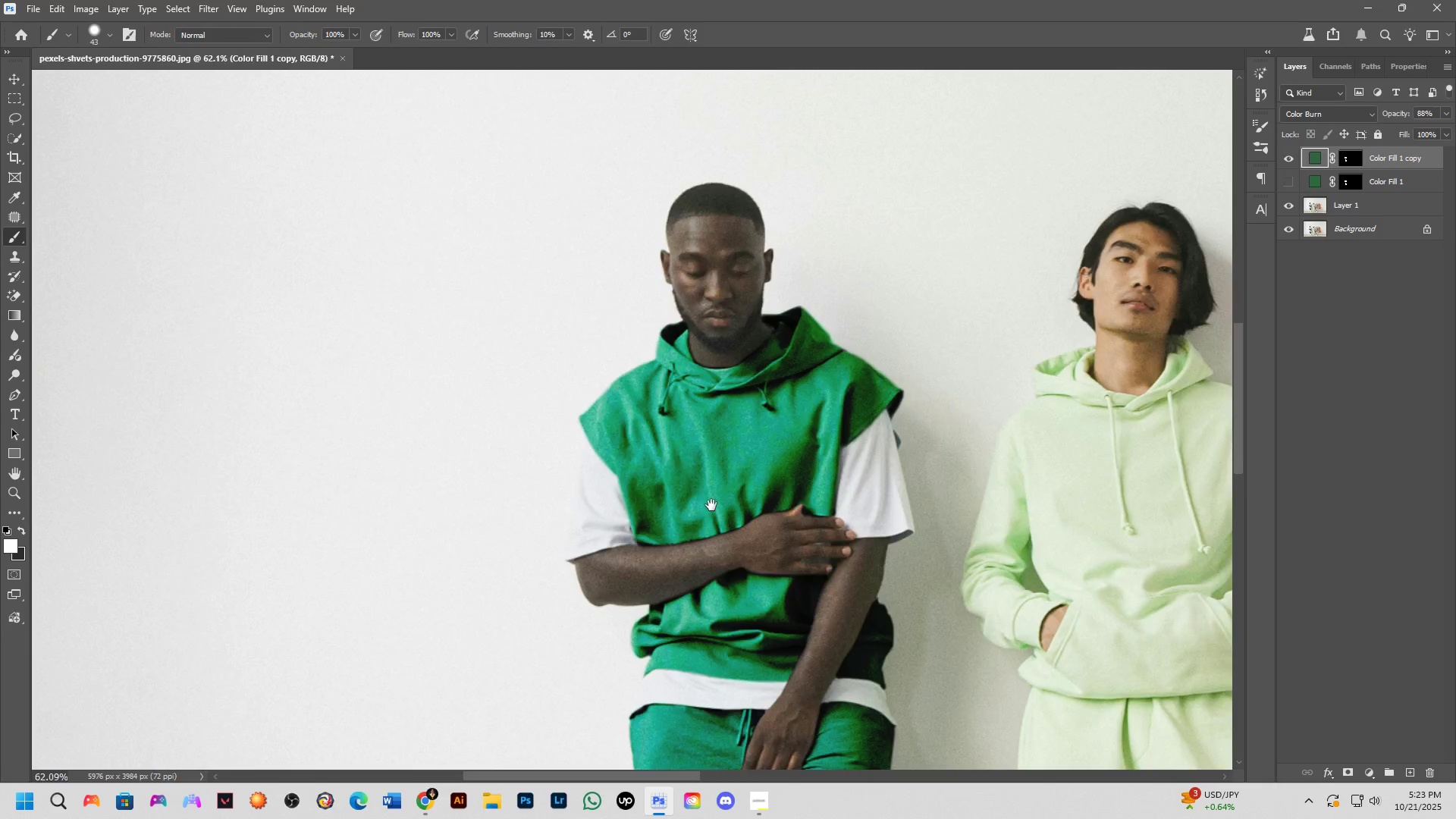 
scroll: coordinate [712, 485], scroll_direction: down, amount: 2.0
 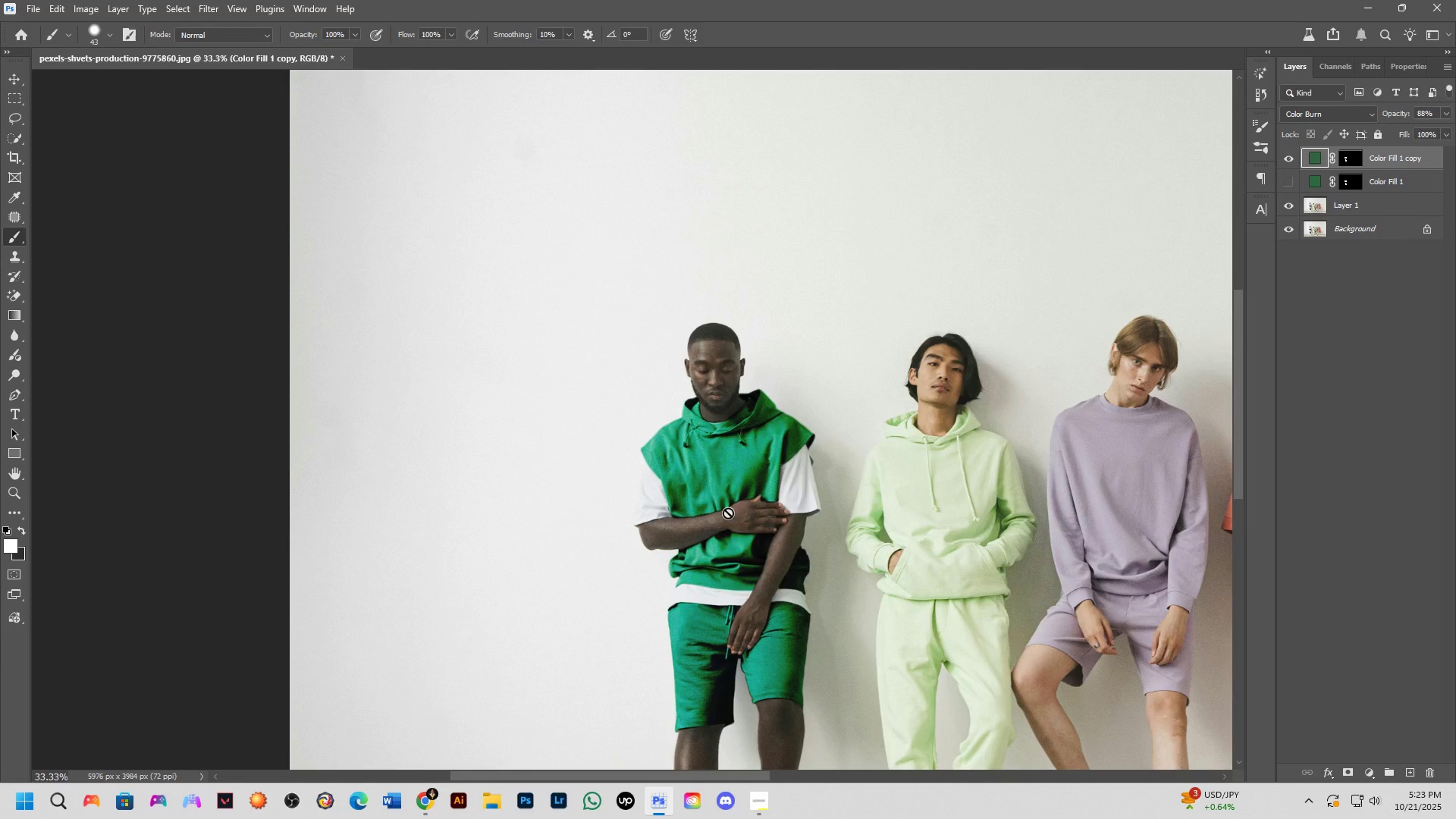 
hold_key(key=Space, duration=0.97)
 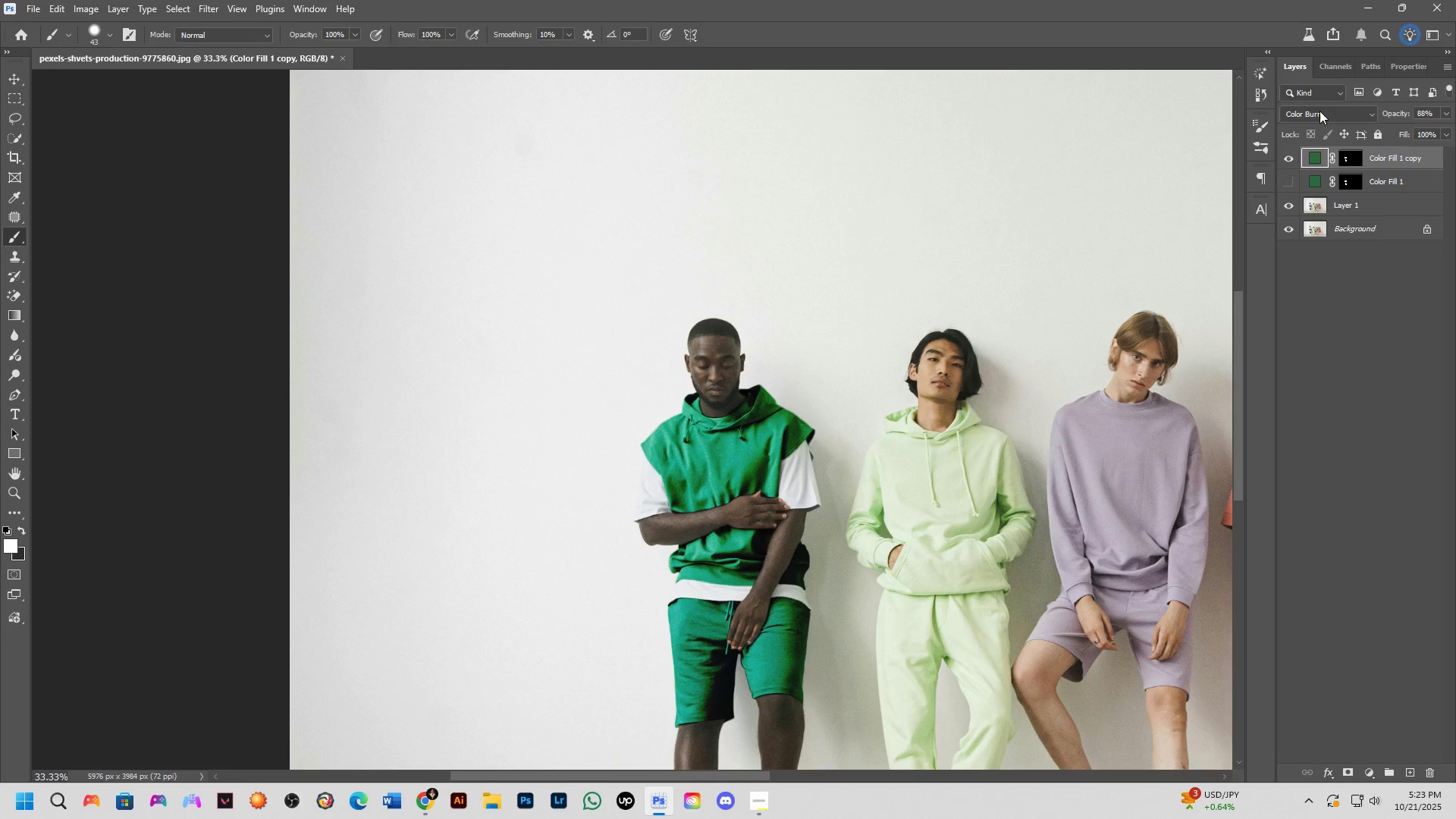 
left_click([1320, 110])
 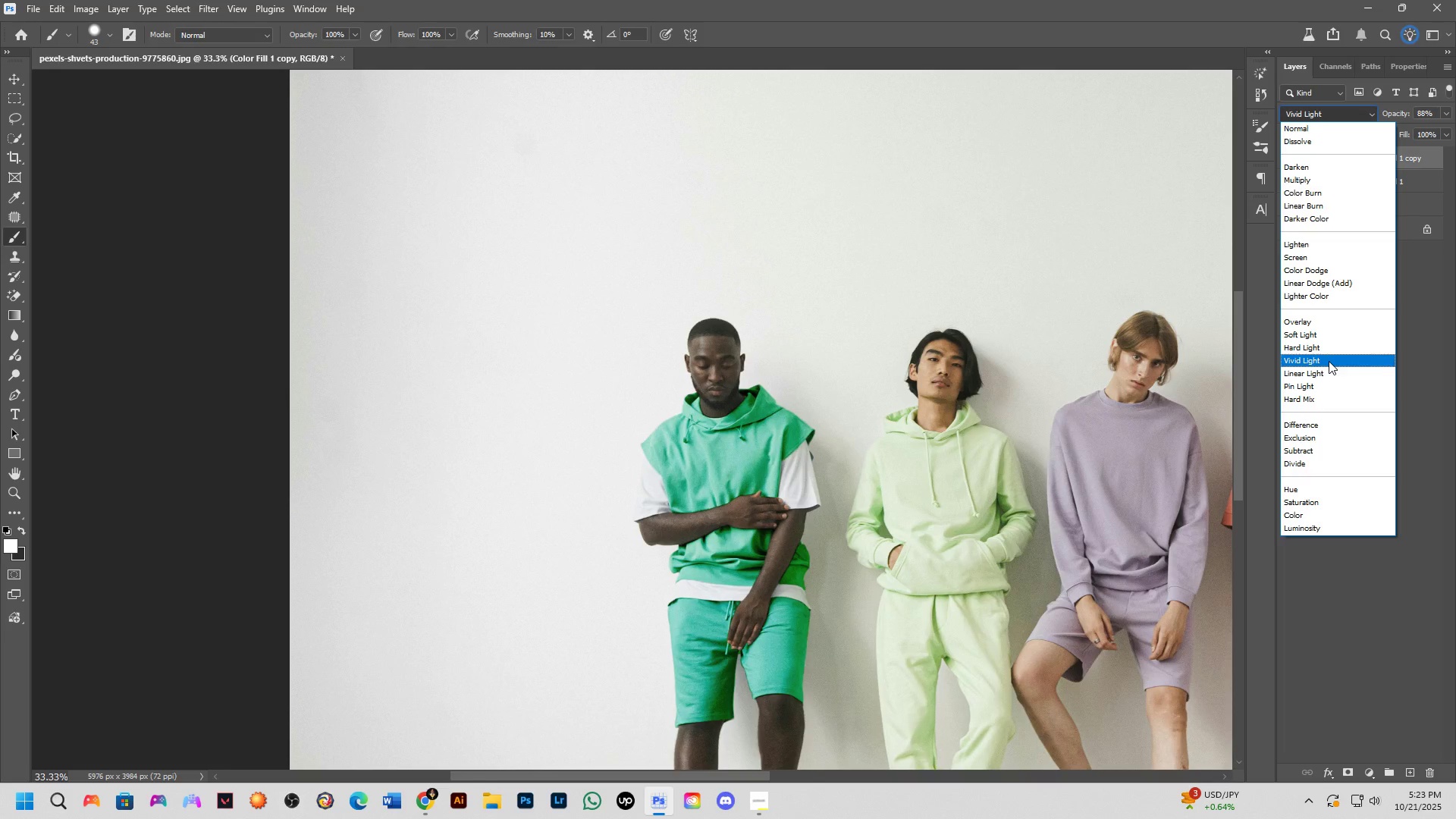 
left_click([1329, 372])
 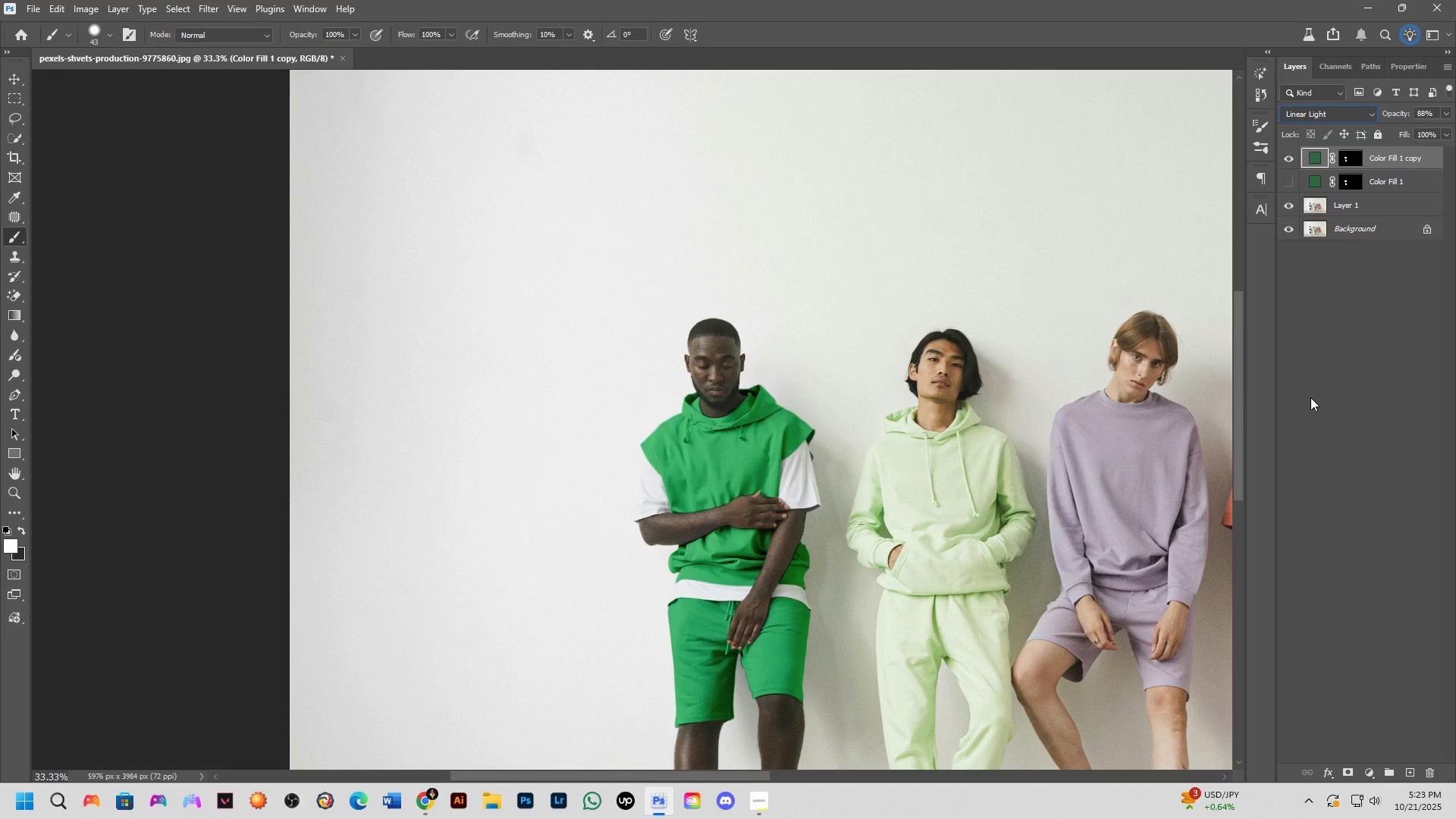 
hold_key(key=Space, duration=0.46)
 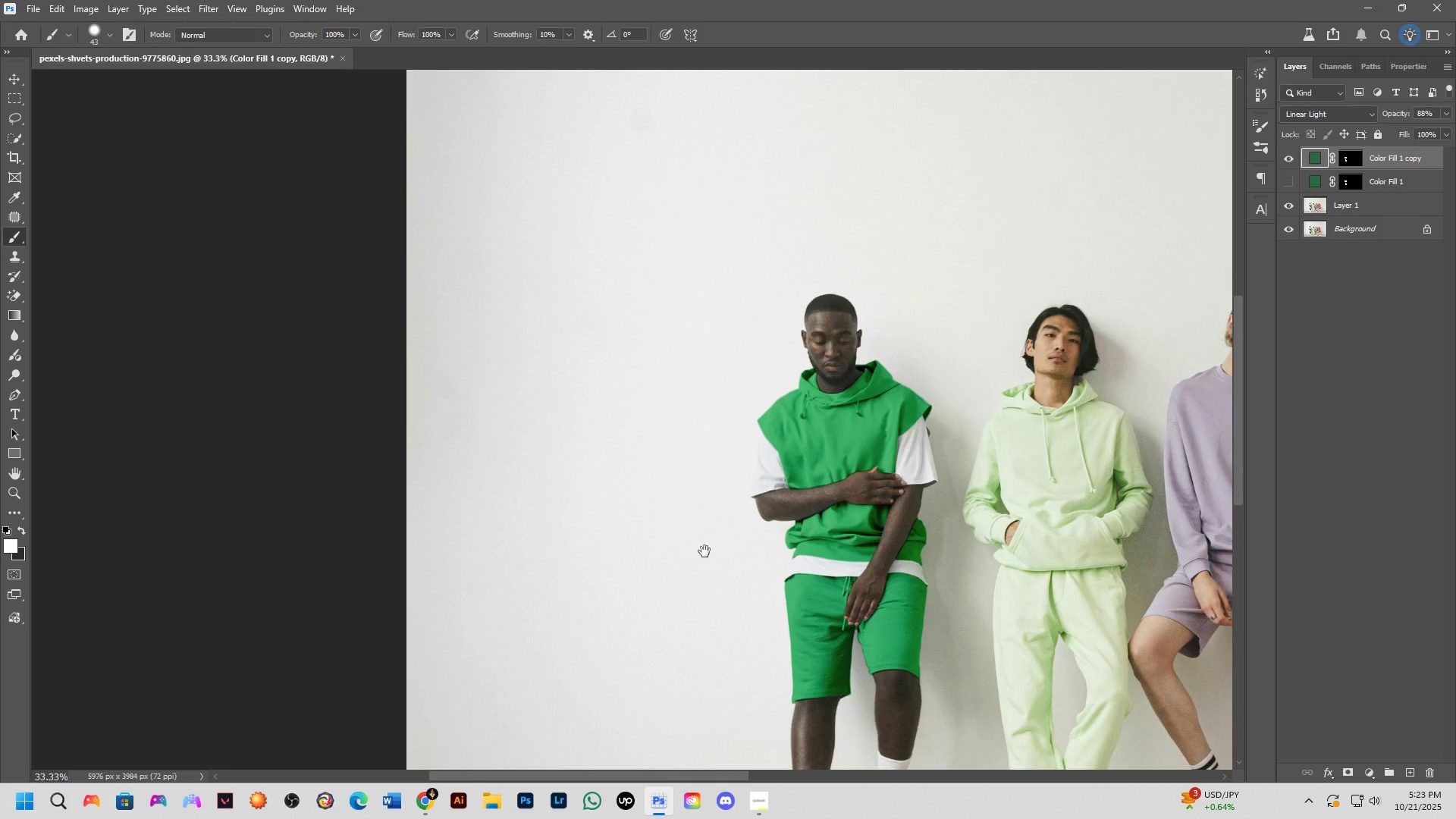 
hold_key(key=ShiftLeft, duration=0.43)
scroll: coordinate [1194, 354], scroll_direction: up, amount: 4.0
 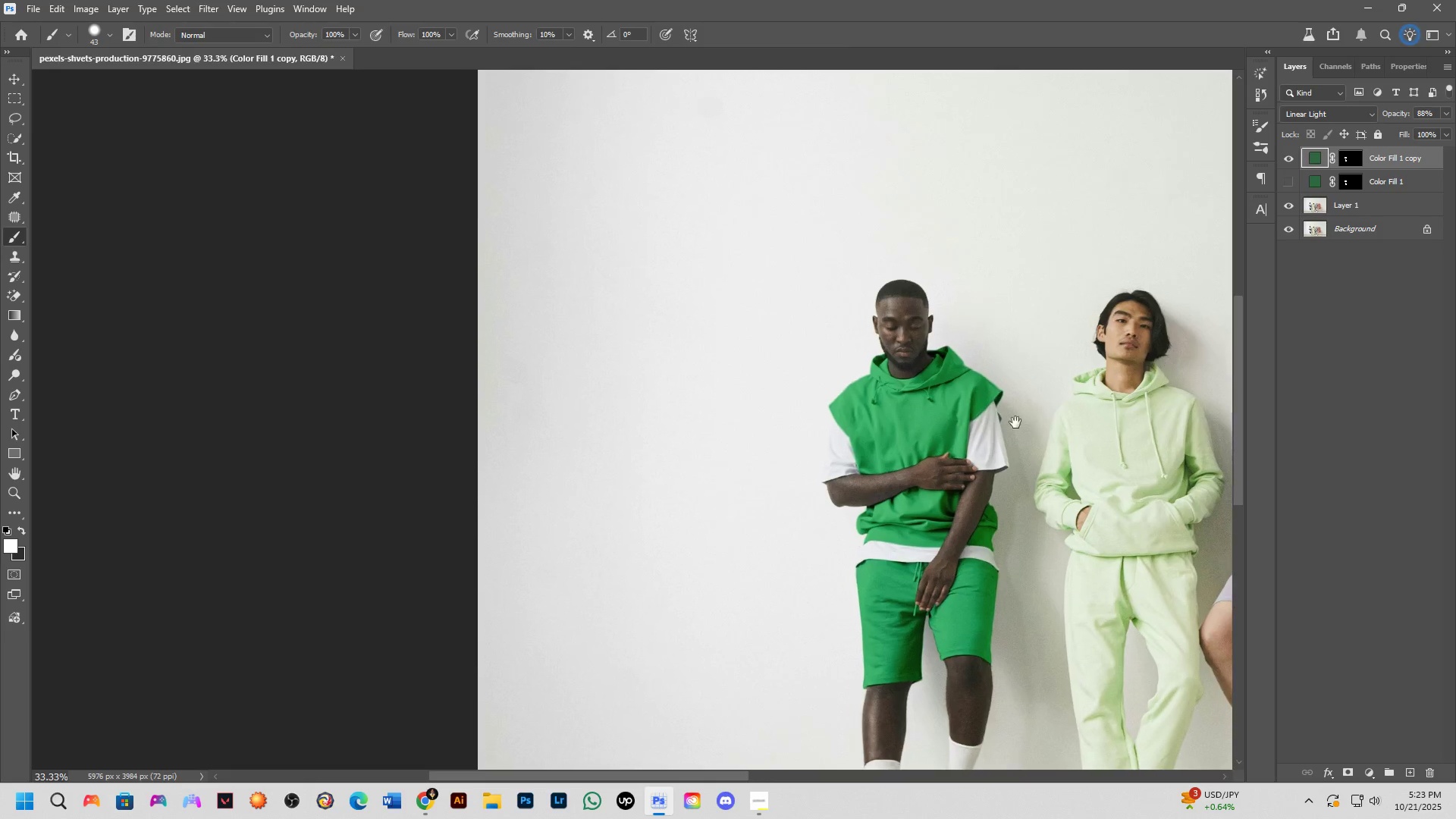 
key(Shift+ShiftLeft)
 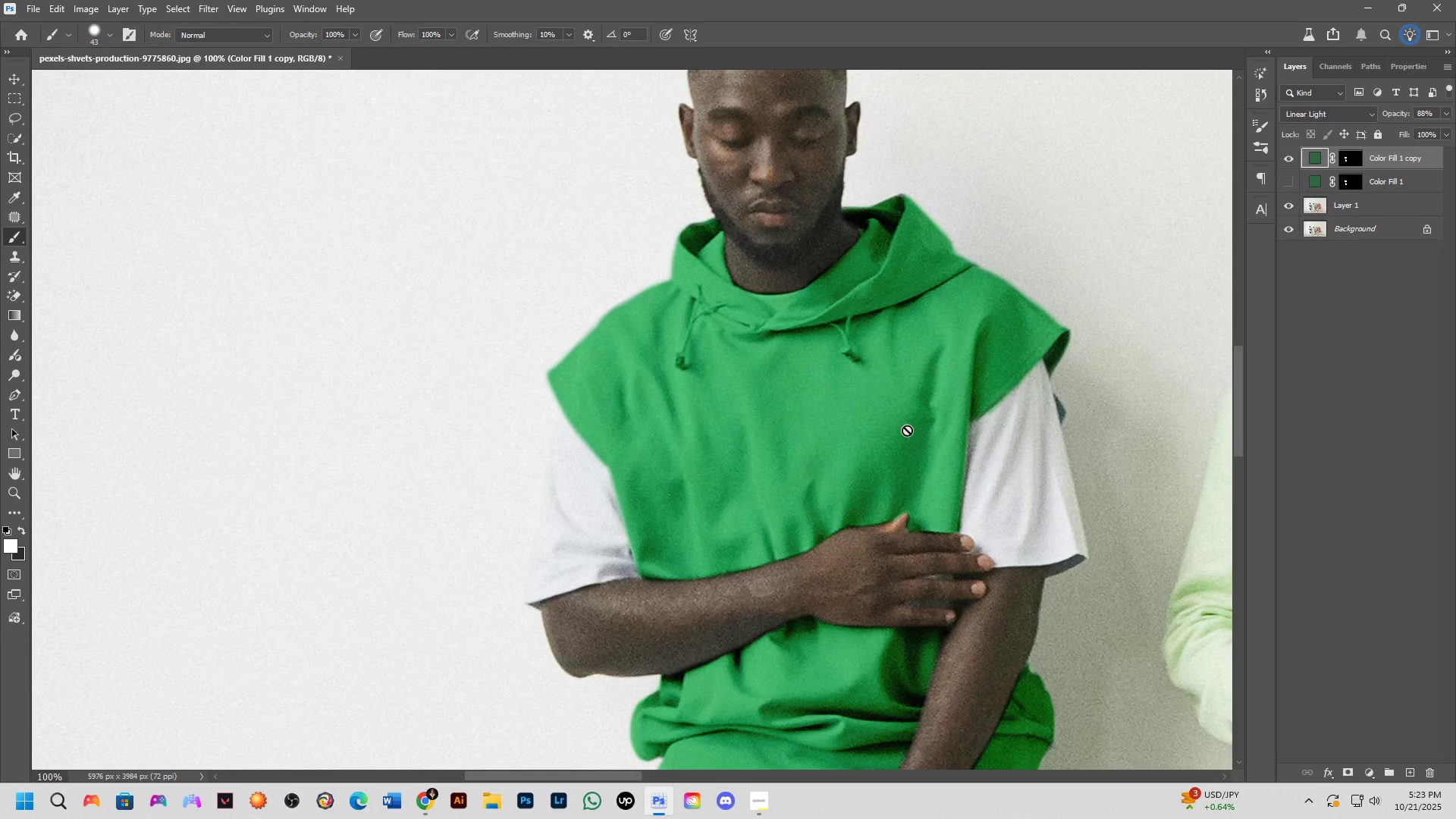 
hold_key(key=ShiftLeft, duration=0.6)
 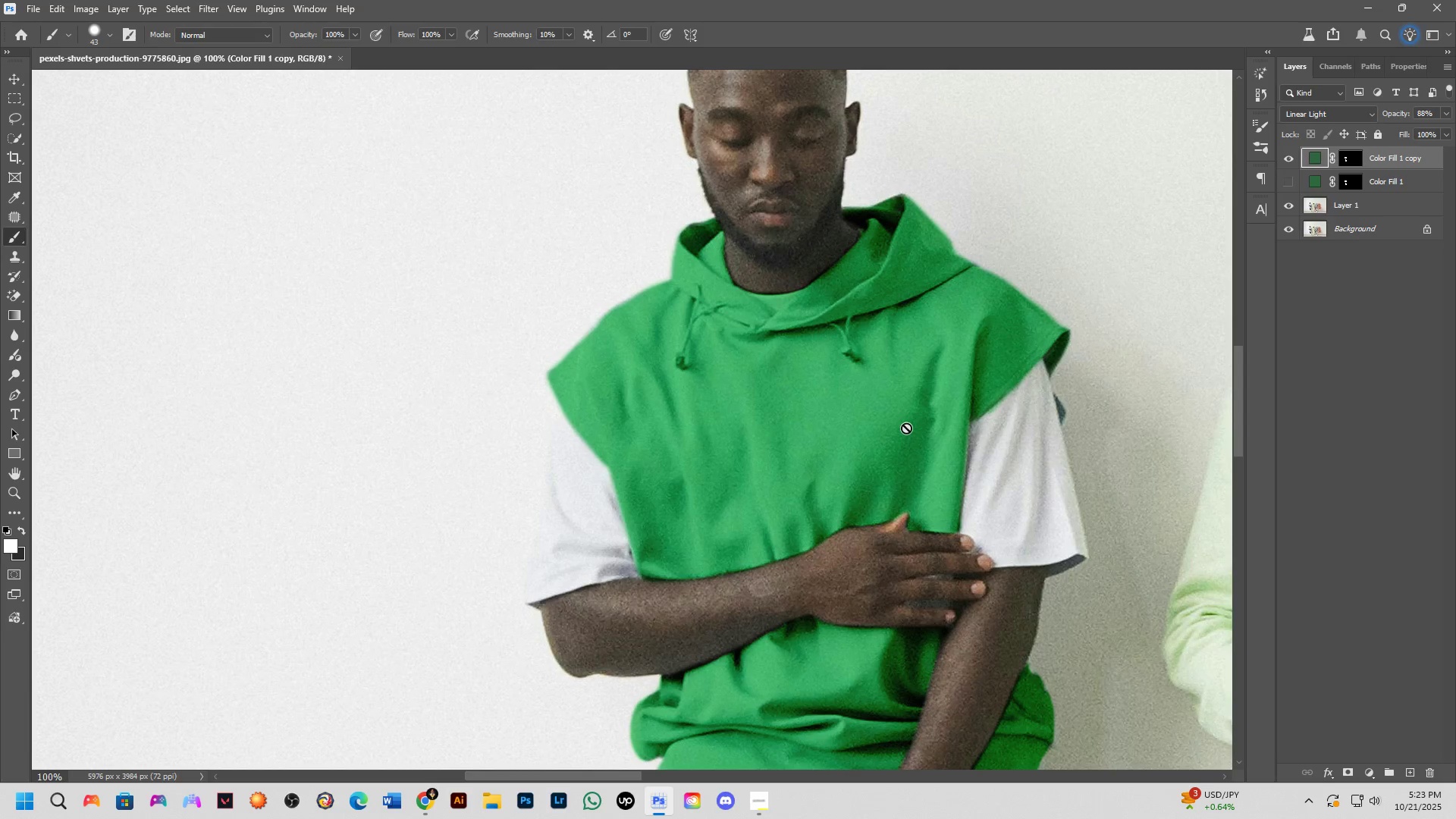 
hold_key(key=ShiftLeft, duration=0.32)
scroll: coordinate [906, 428], scroll_direction: down, amount: 2.0
 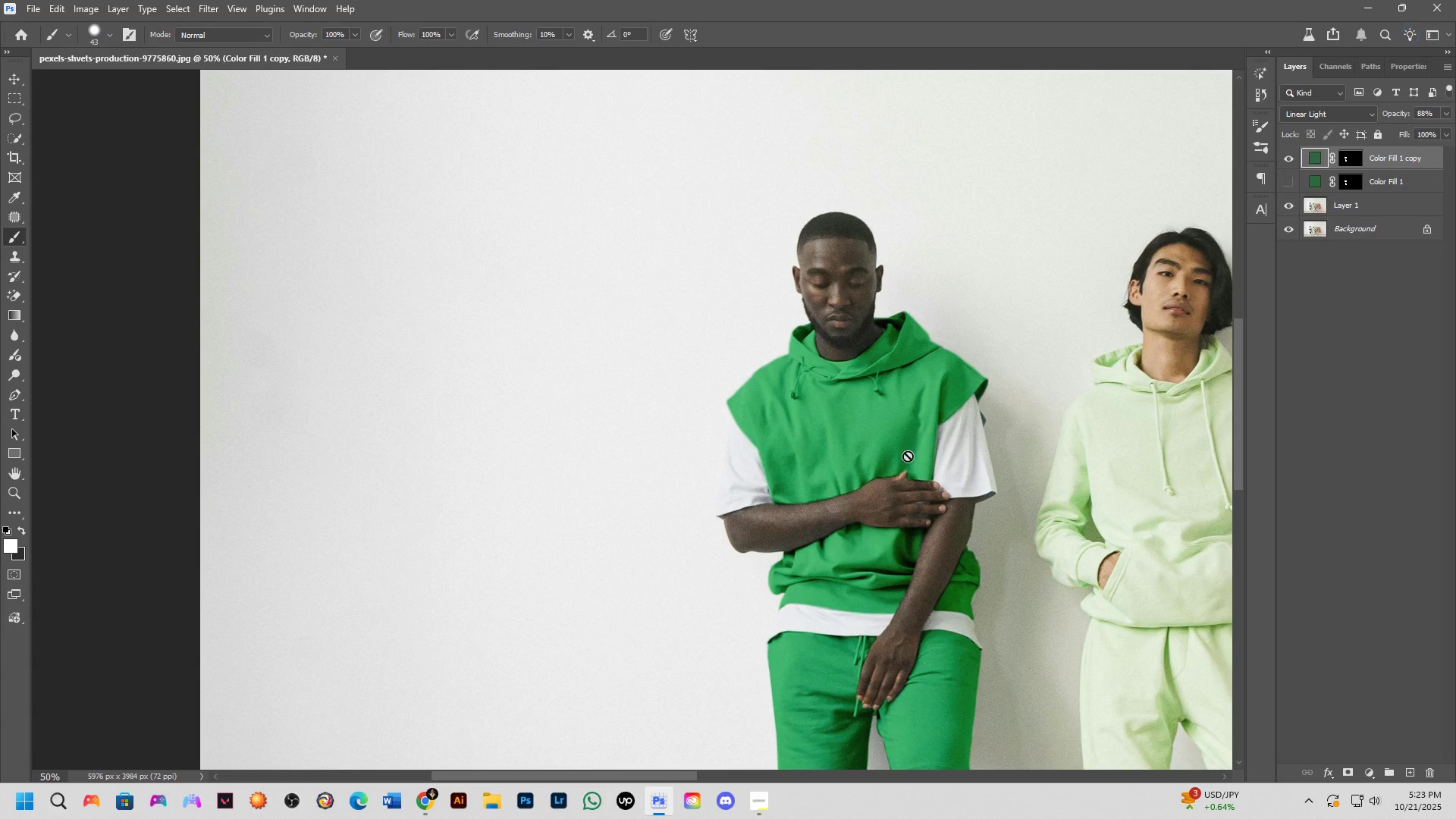 
hold_key(key=Space, duration=0.59)
 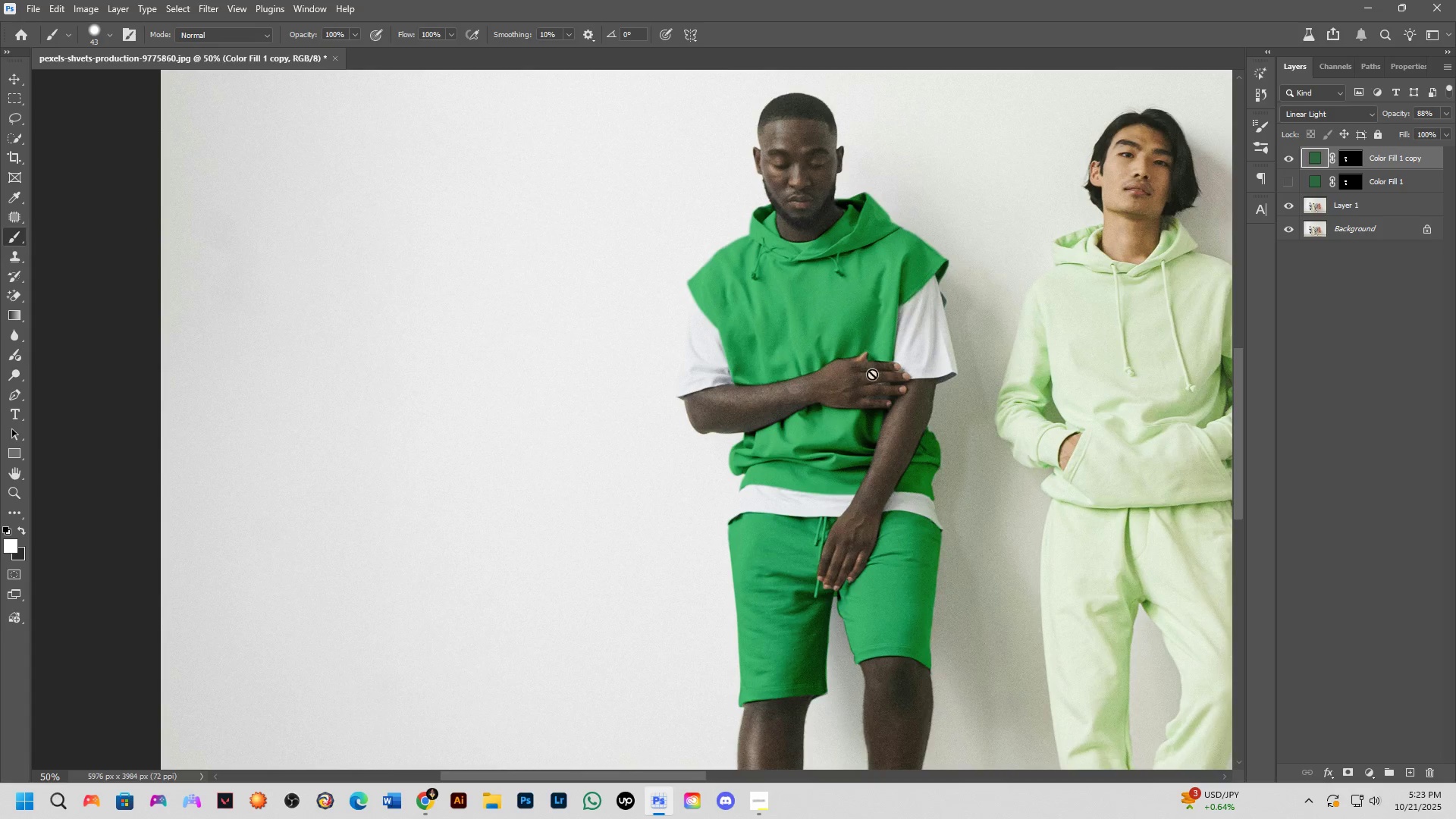 
scroll: coordinate [883, 385], scroll_direction: down, amount: 4.0
 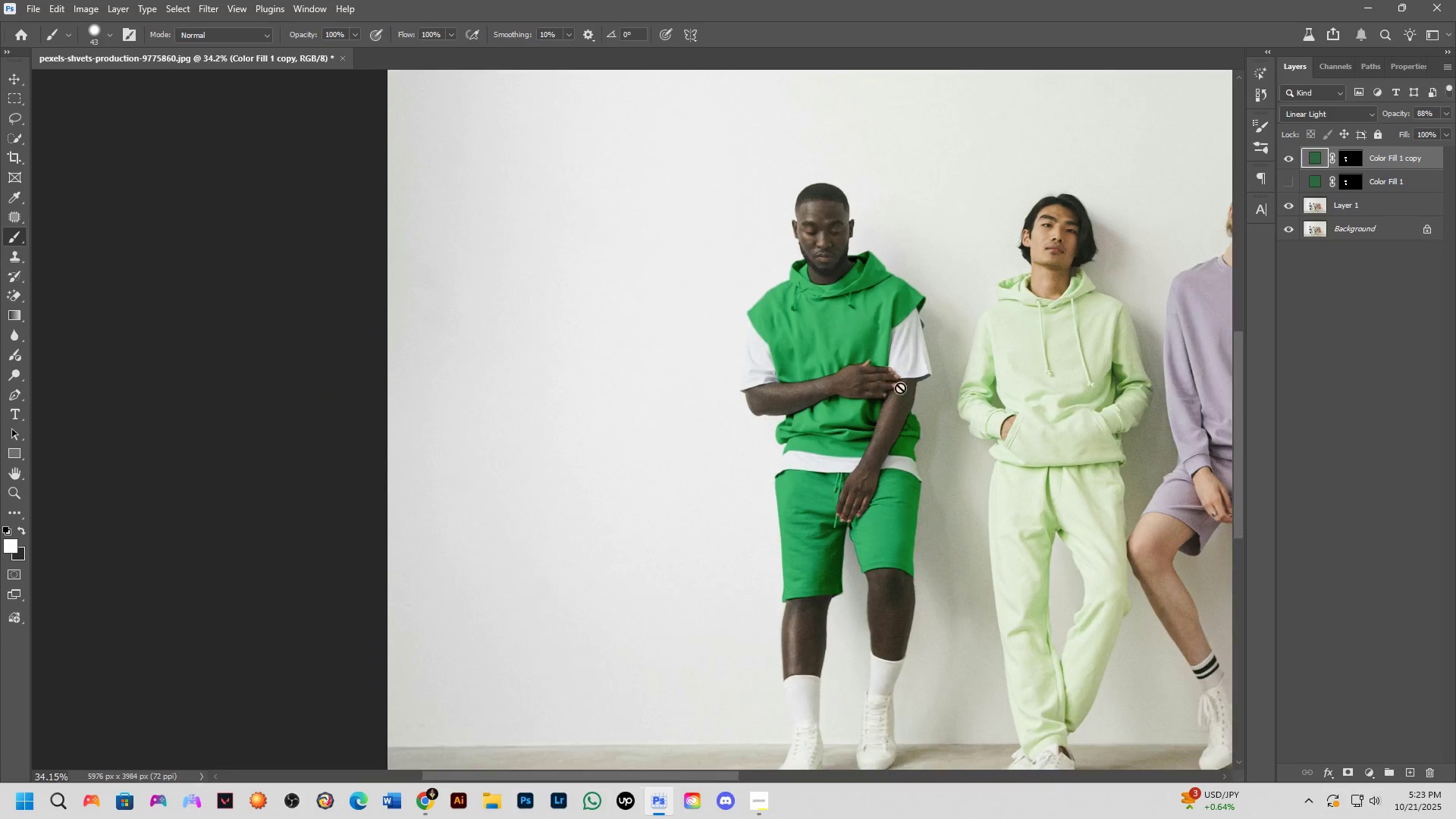 
hold_key(key=Space, duration=1.25)
 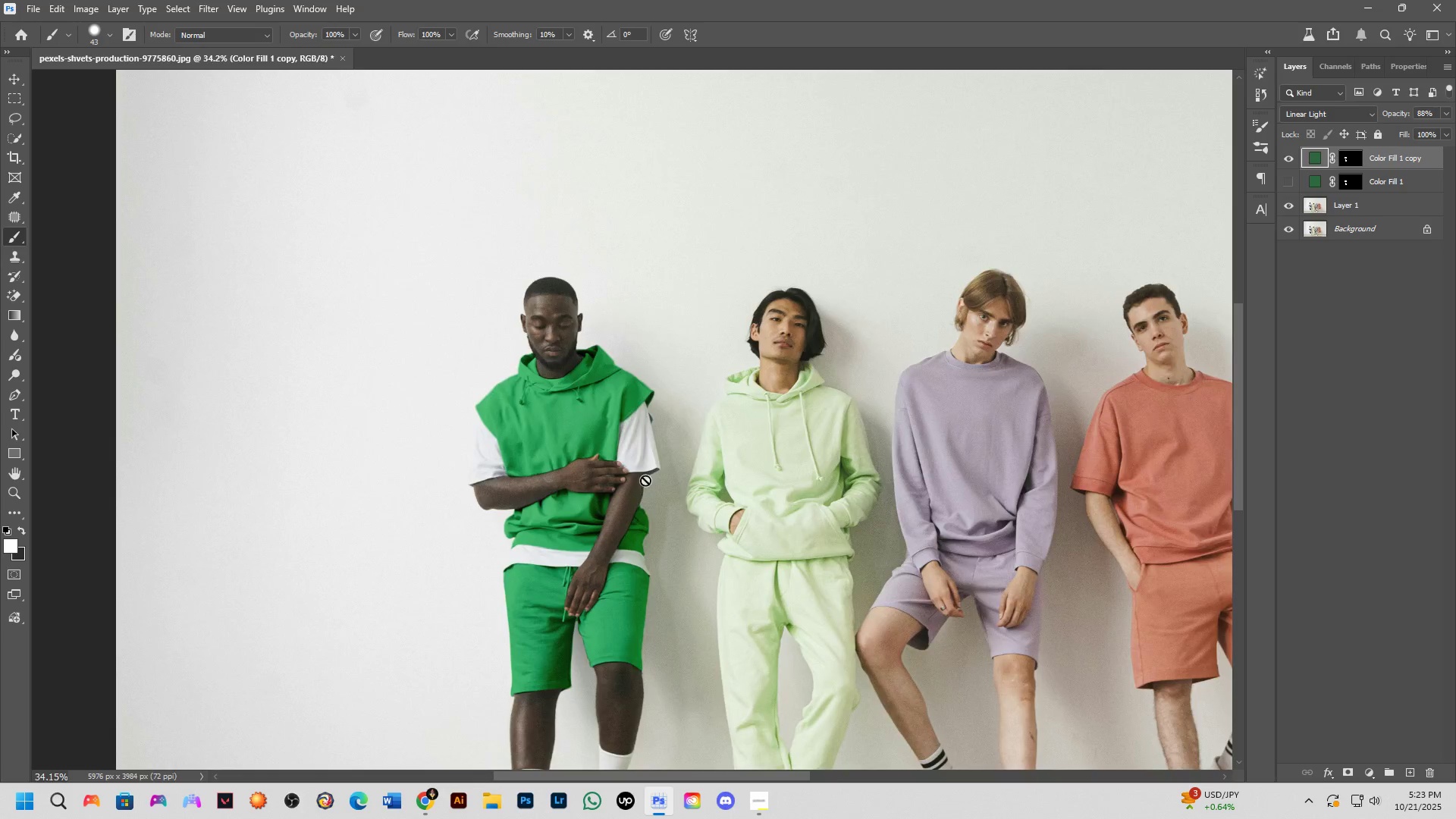 
scroll: coordinate [645, 480], scroll_direction: down, amount: 3.0
 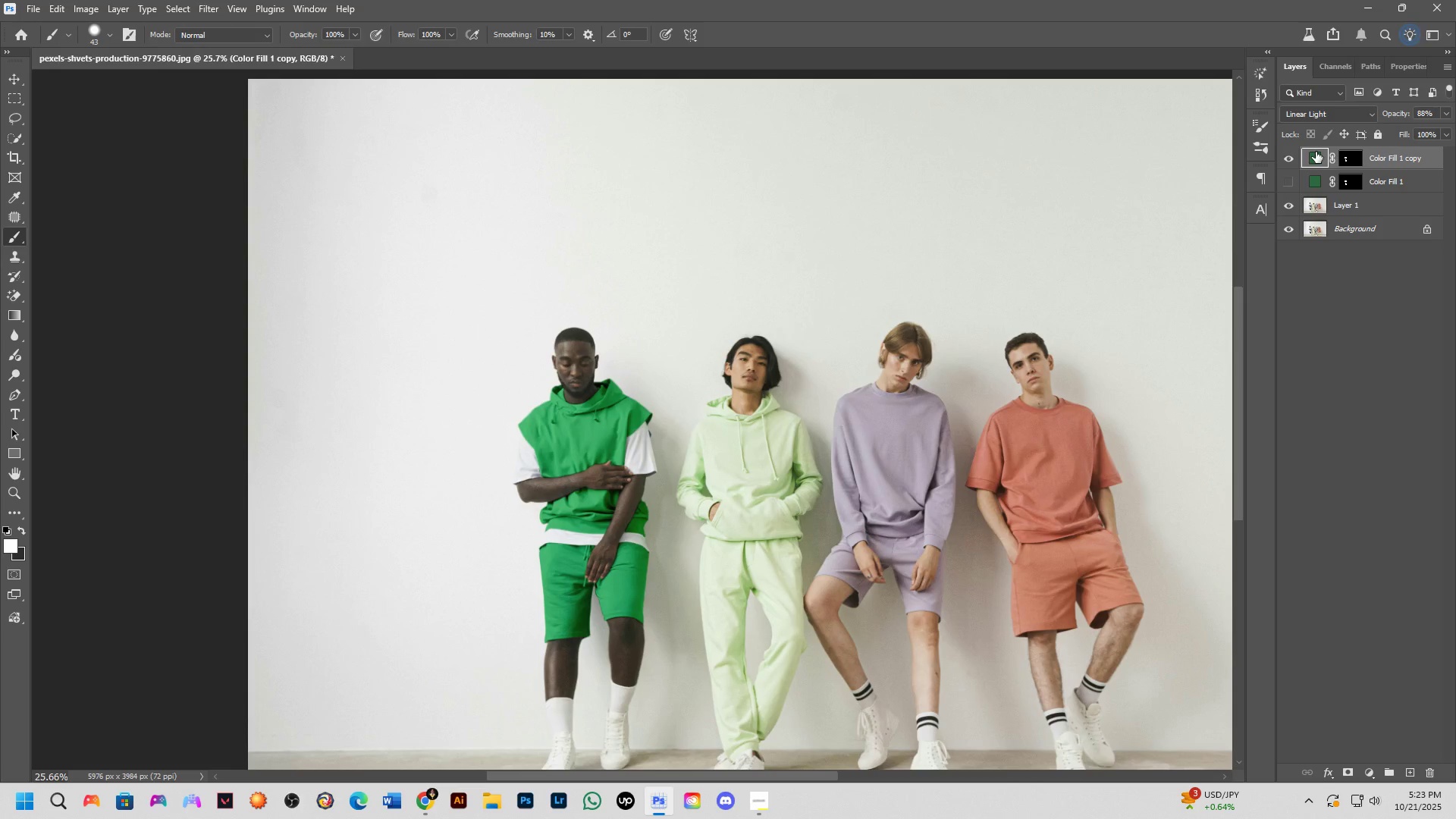 
left_click([1316, 153])
 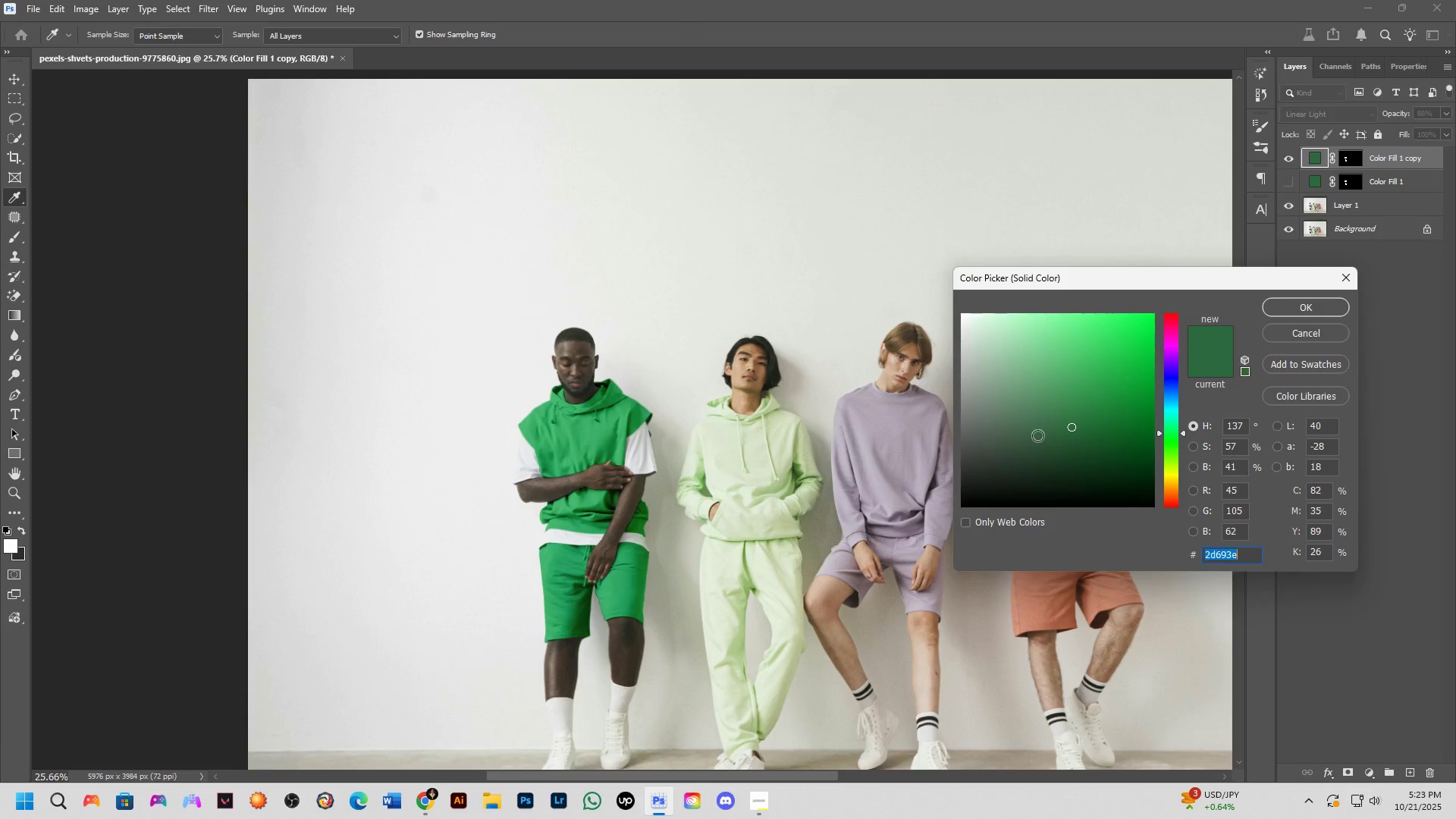 
left_click_drag(start_coordinate=[1055, 431], to_coordinate=[1032, 457])
 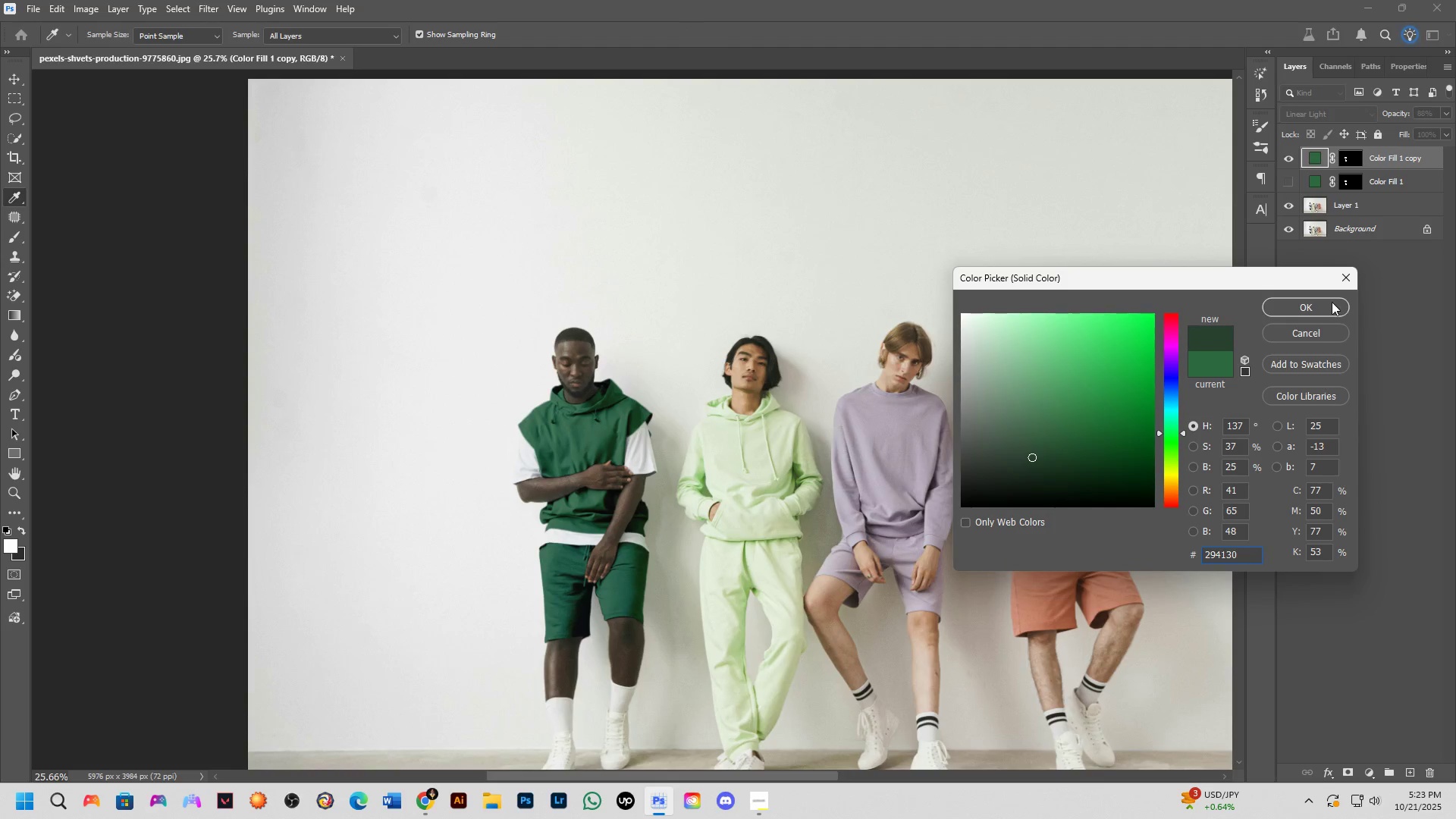 
left_click([1326, 302])
 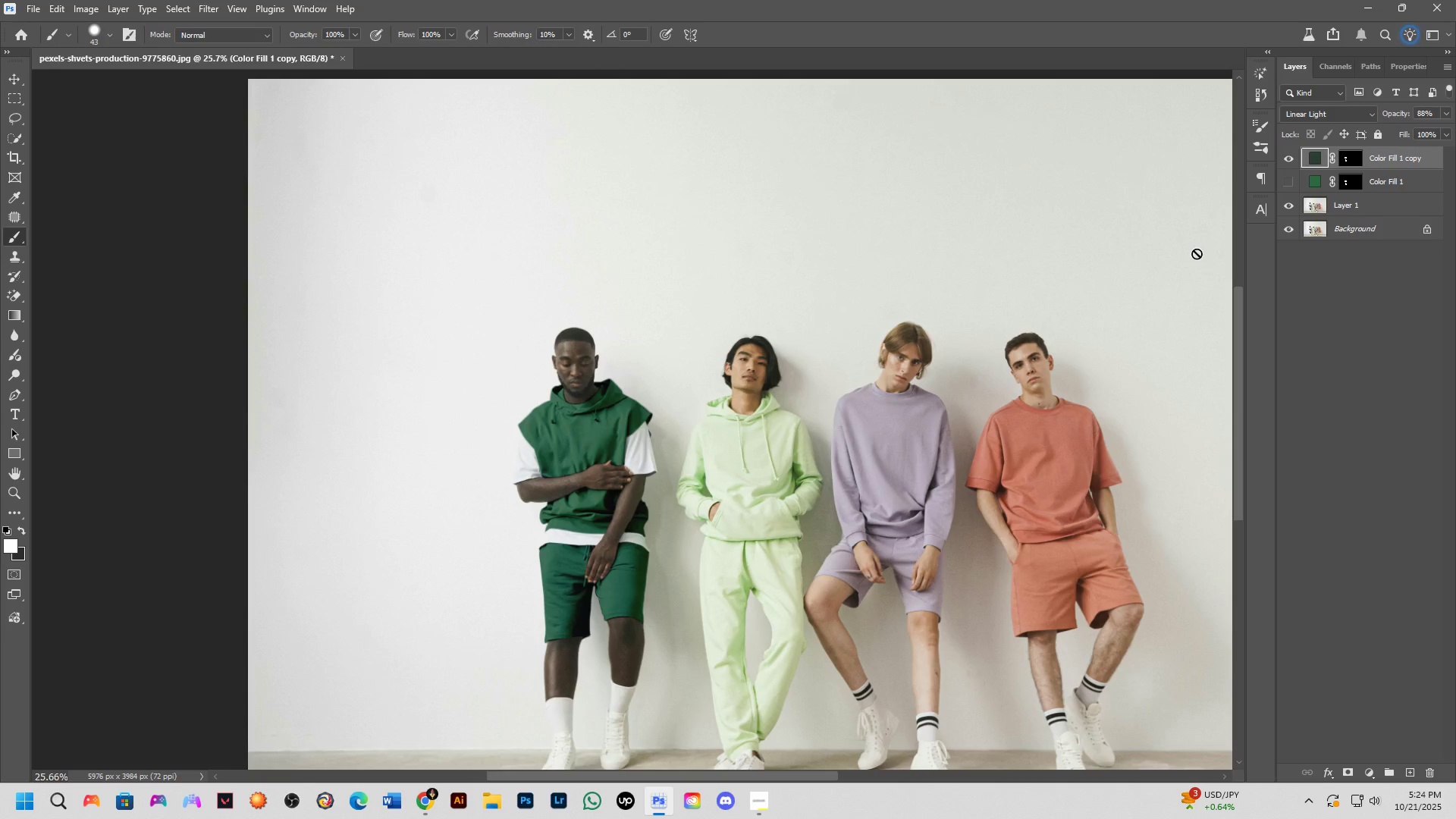 
wait(58.07)
 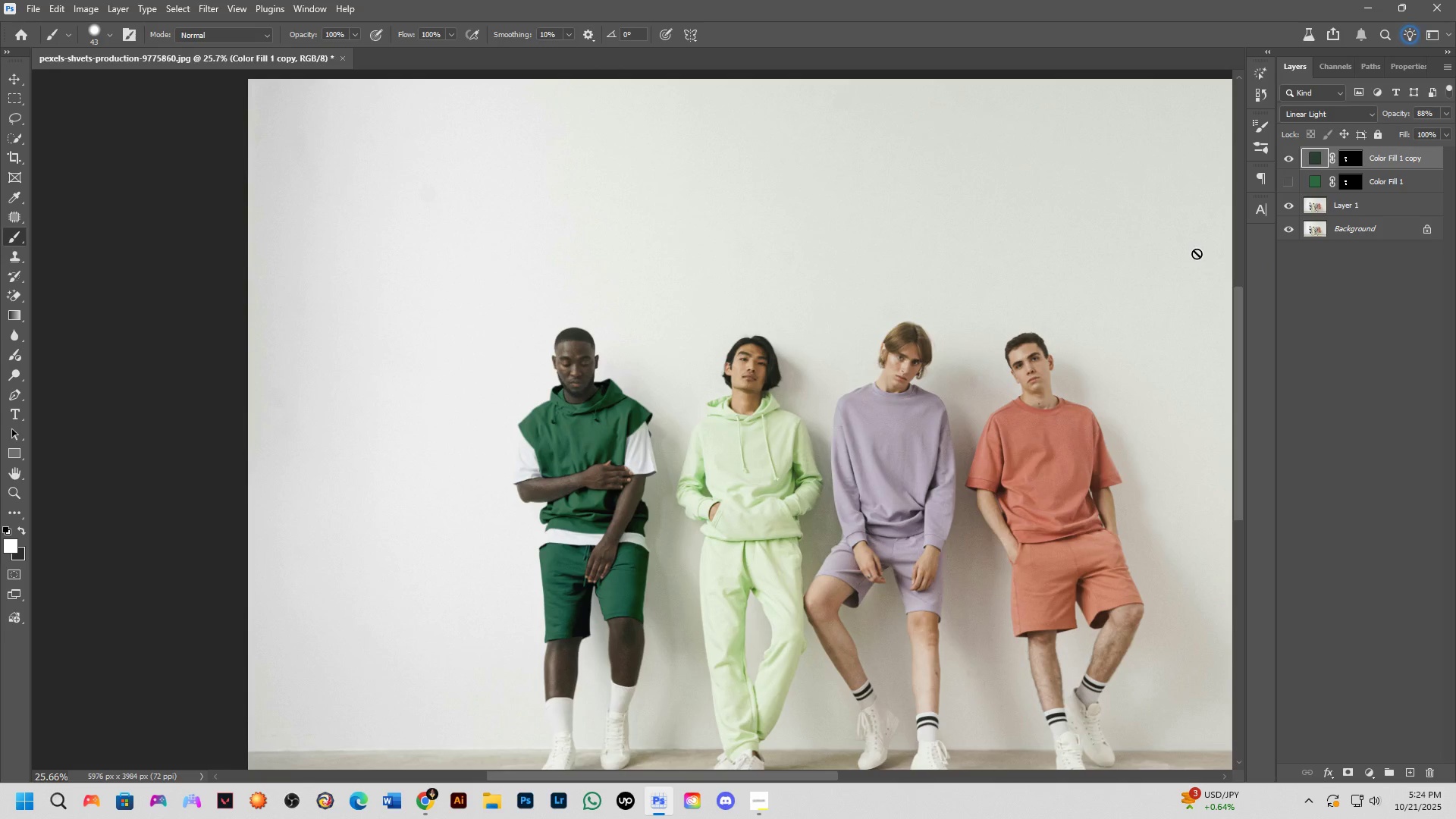 
hold_key(key=Space, duration=0.54)
 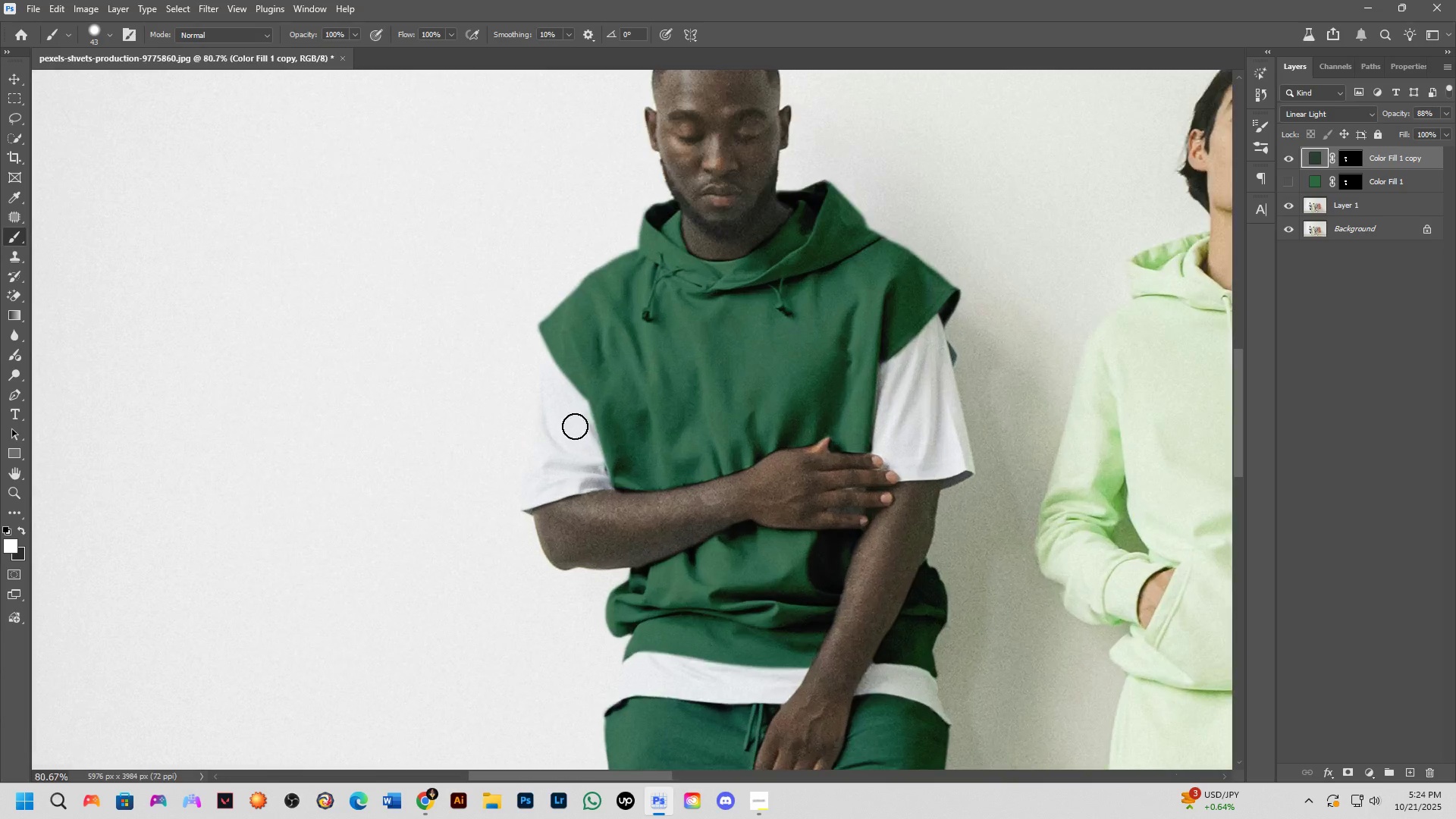 
left_click_drag(start_coordinate=[959, 388], to_coordinate=[999, 359])
 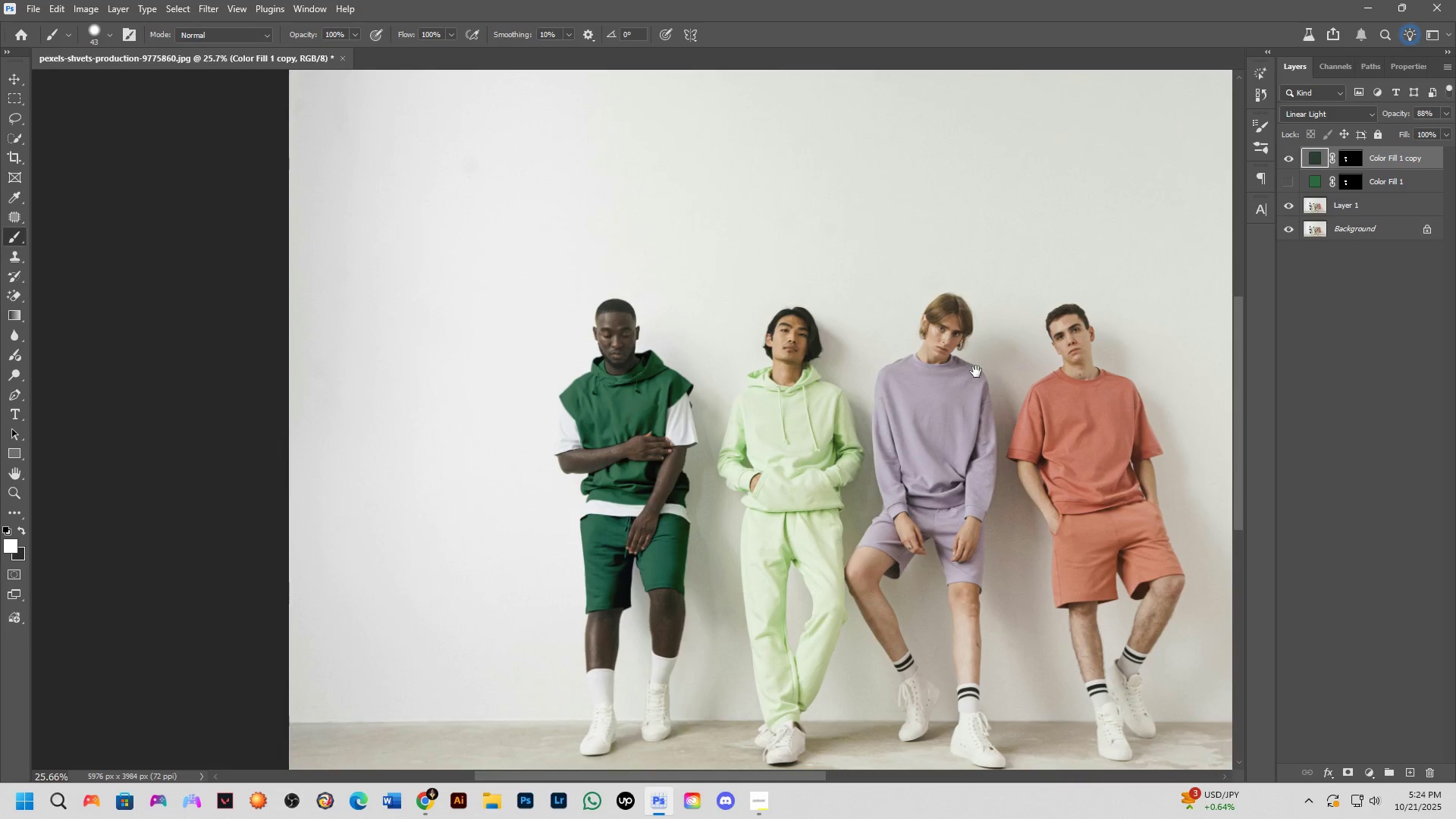 
key(Shift+ShiftLeft)
 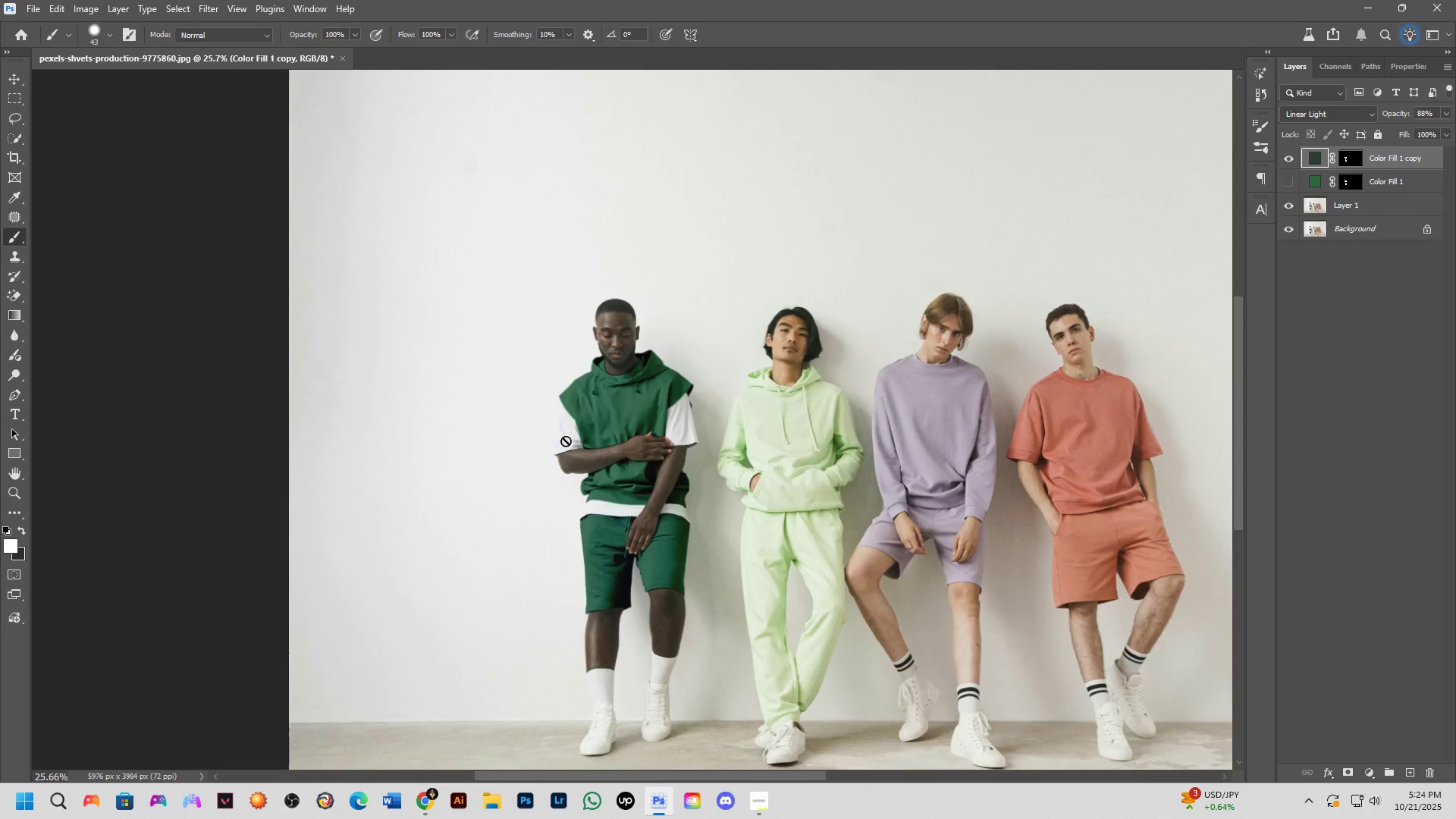 
scroll: coordinate [575, 426], scroll_direction: up, amount: 5.0
 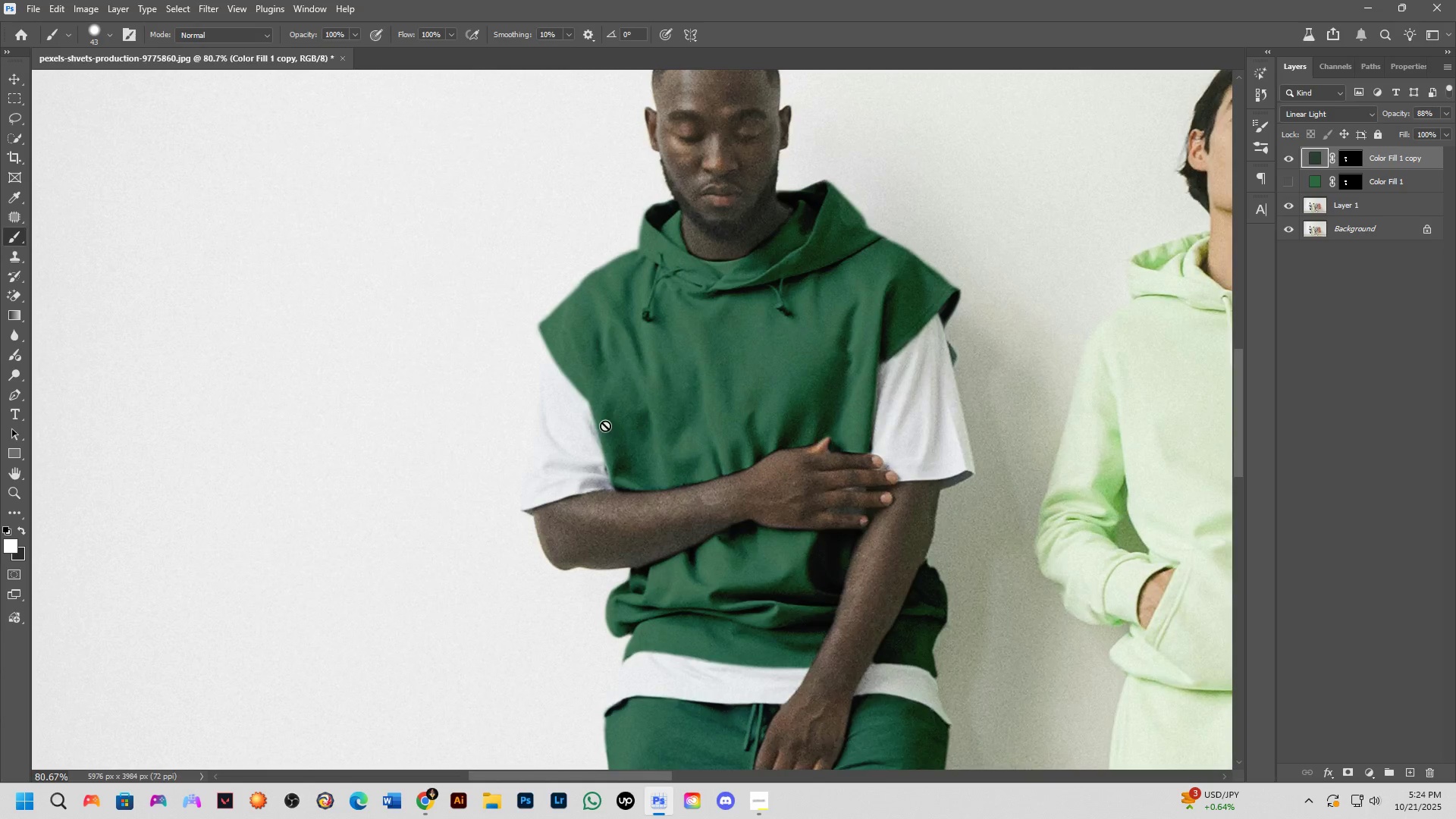 
hold_key(key=Space, duration=0.44)
 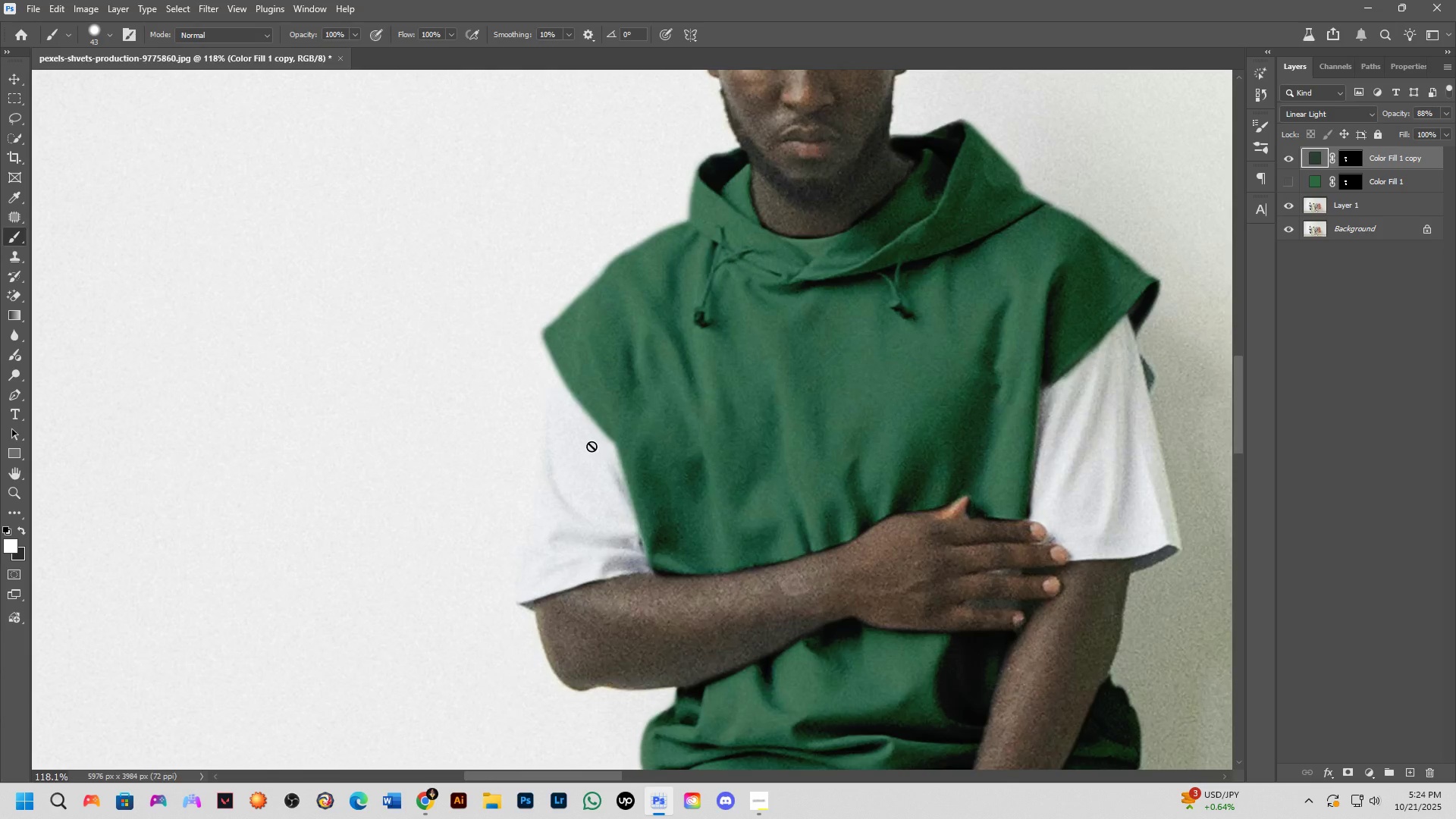 
left_click_drag(start_coordinate=[615, 427], to_coordinate=[639, 473])
 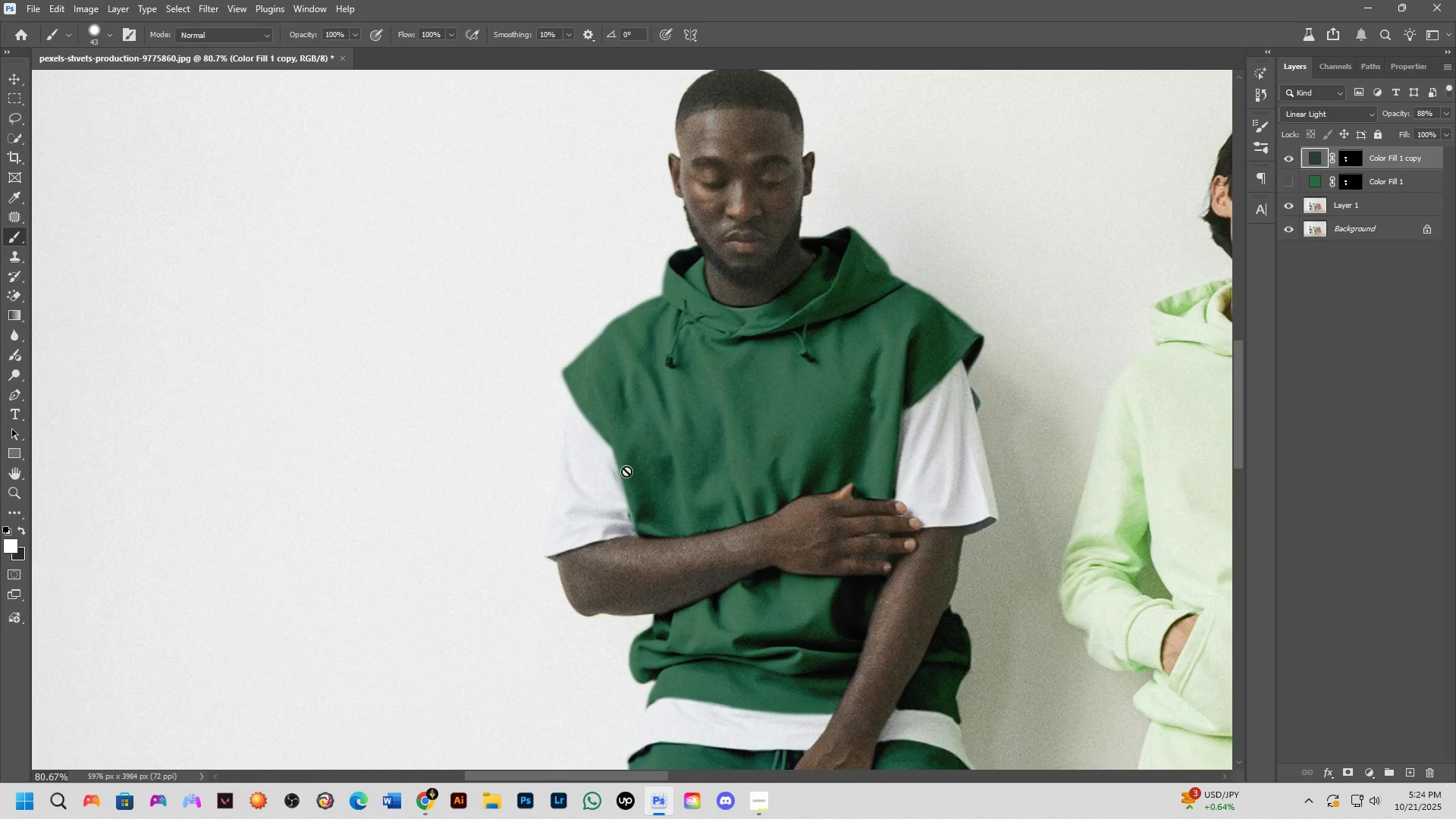 
scroll: coordinate [592, 446], scroll_direction: up, amount: 6.0
 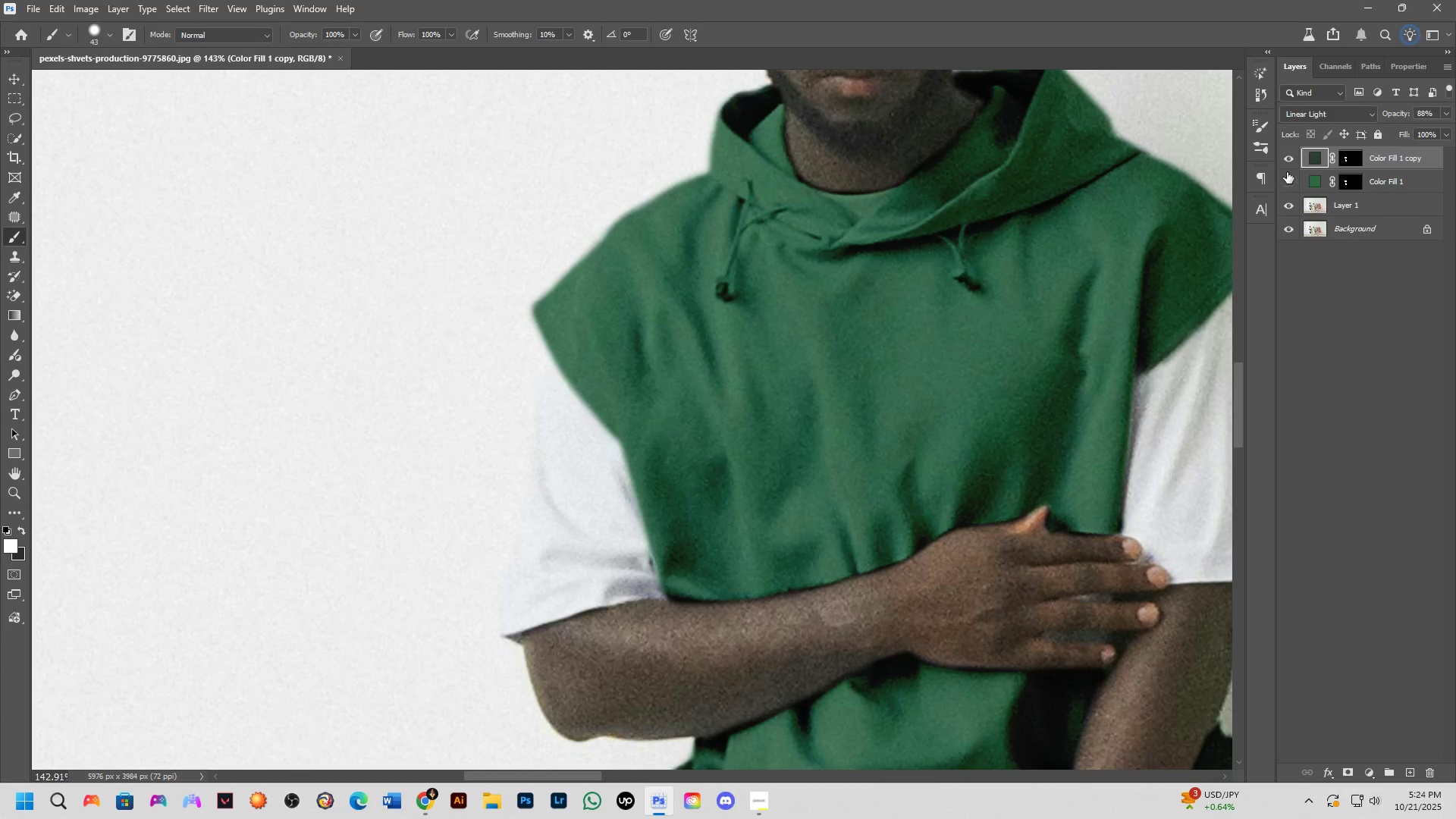 
left_click([1288, 158])
 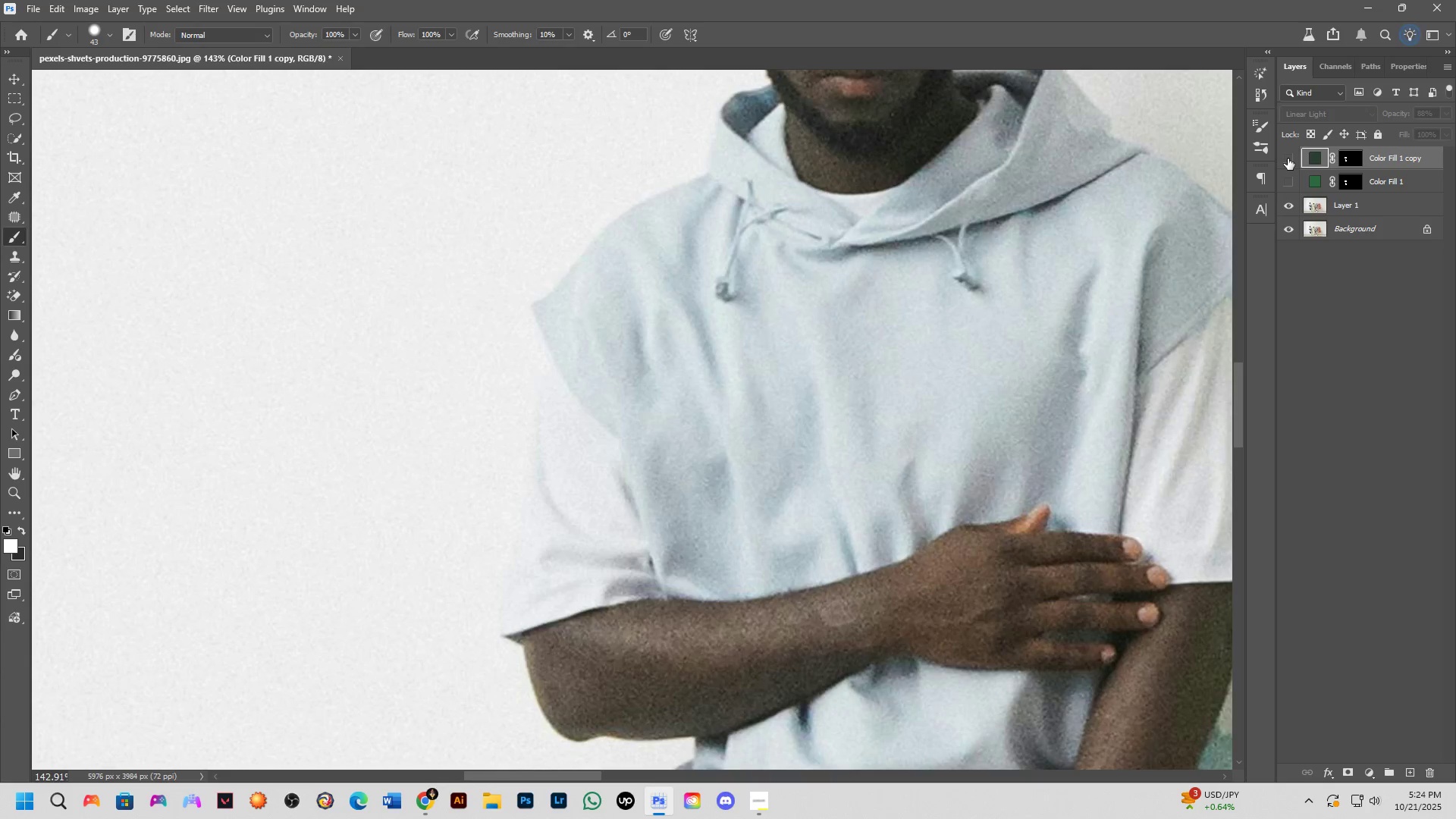 
left_click([1288, 158])
 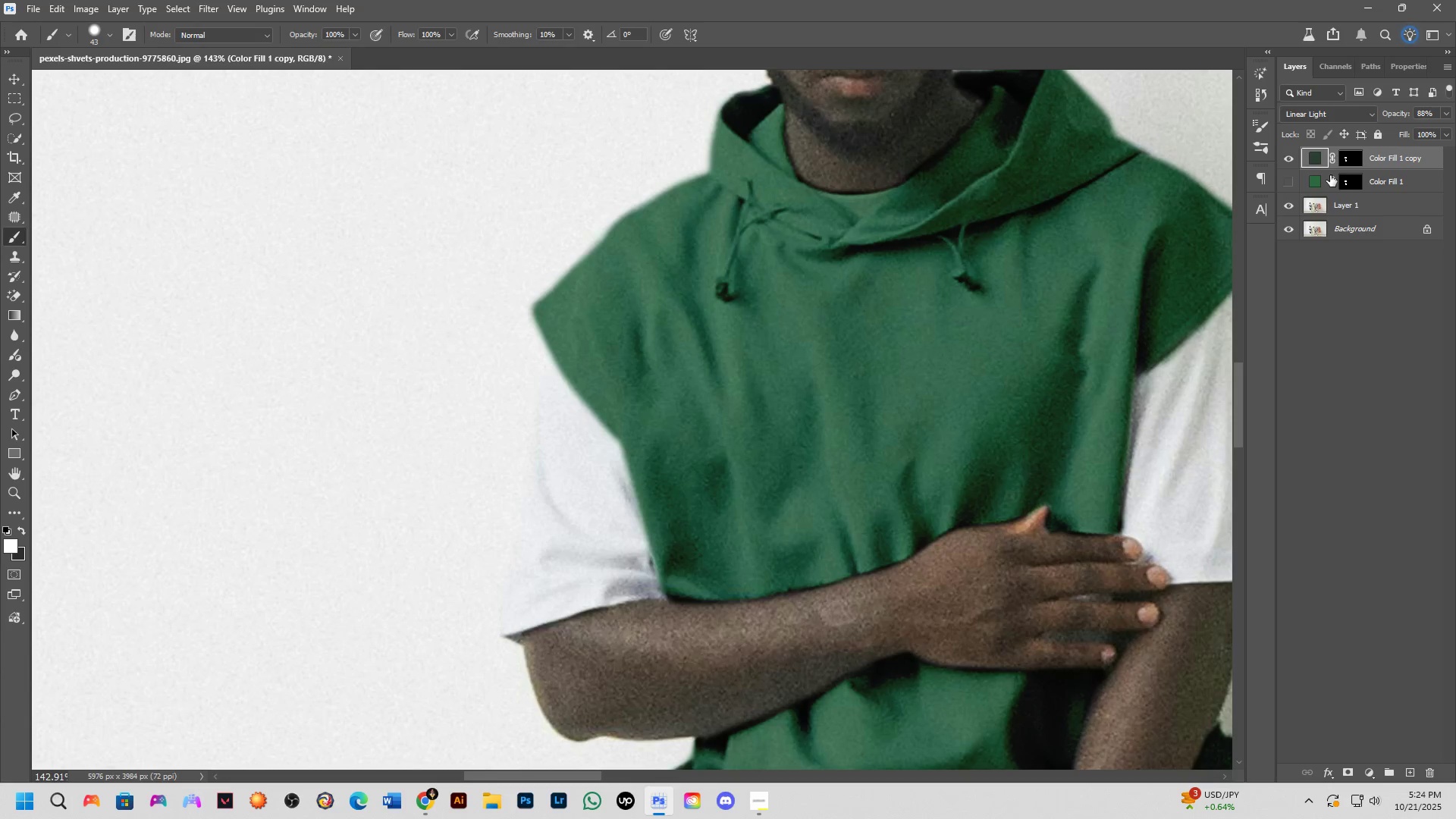 
left_click([1347, 165])
 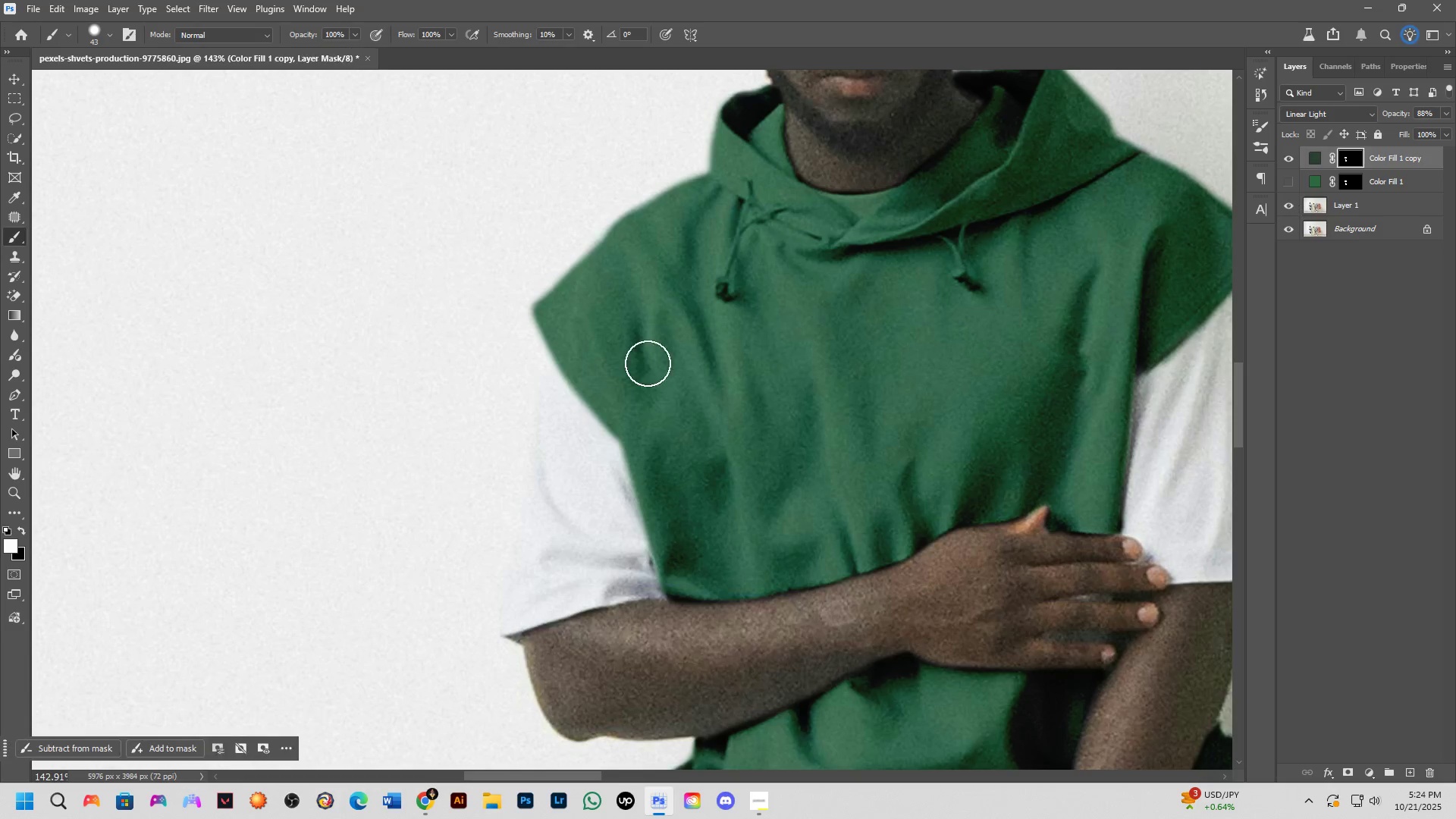 
scroll: coordinate [537, 375], scroll_direction: up, amount: 1.0
 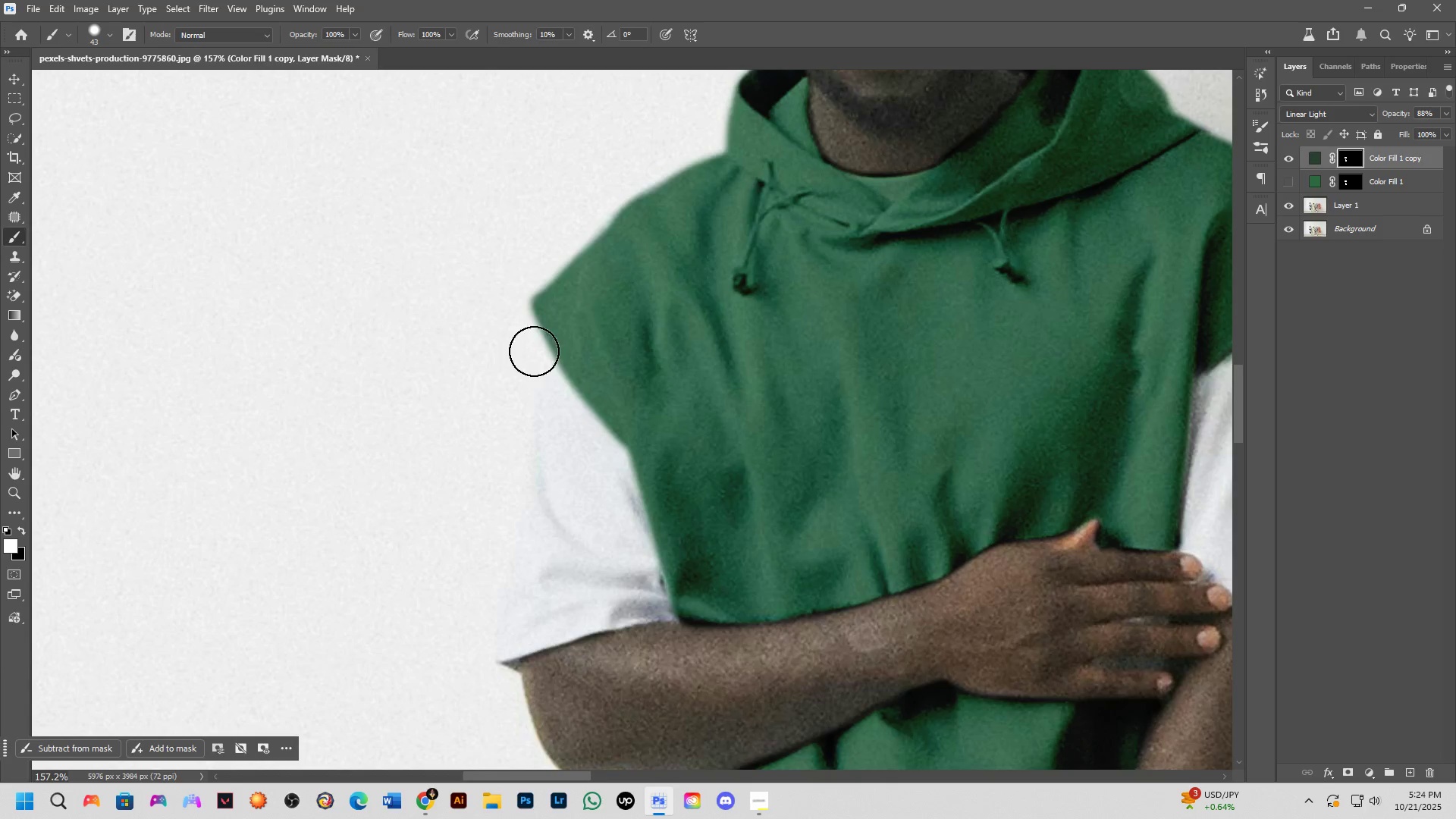 
hold_key(key=AltLeft, duration=0.37)
 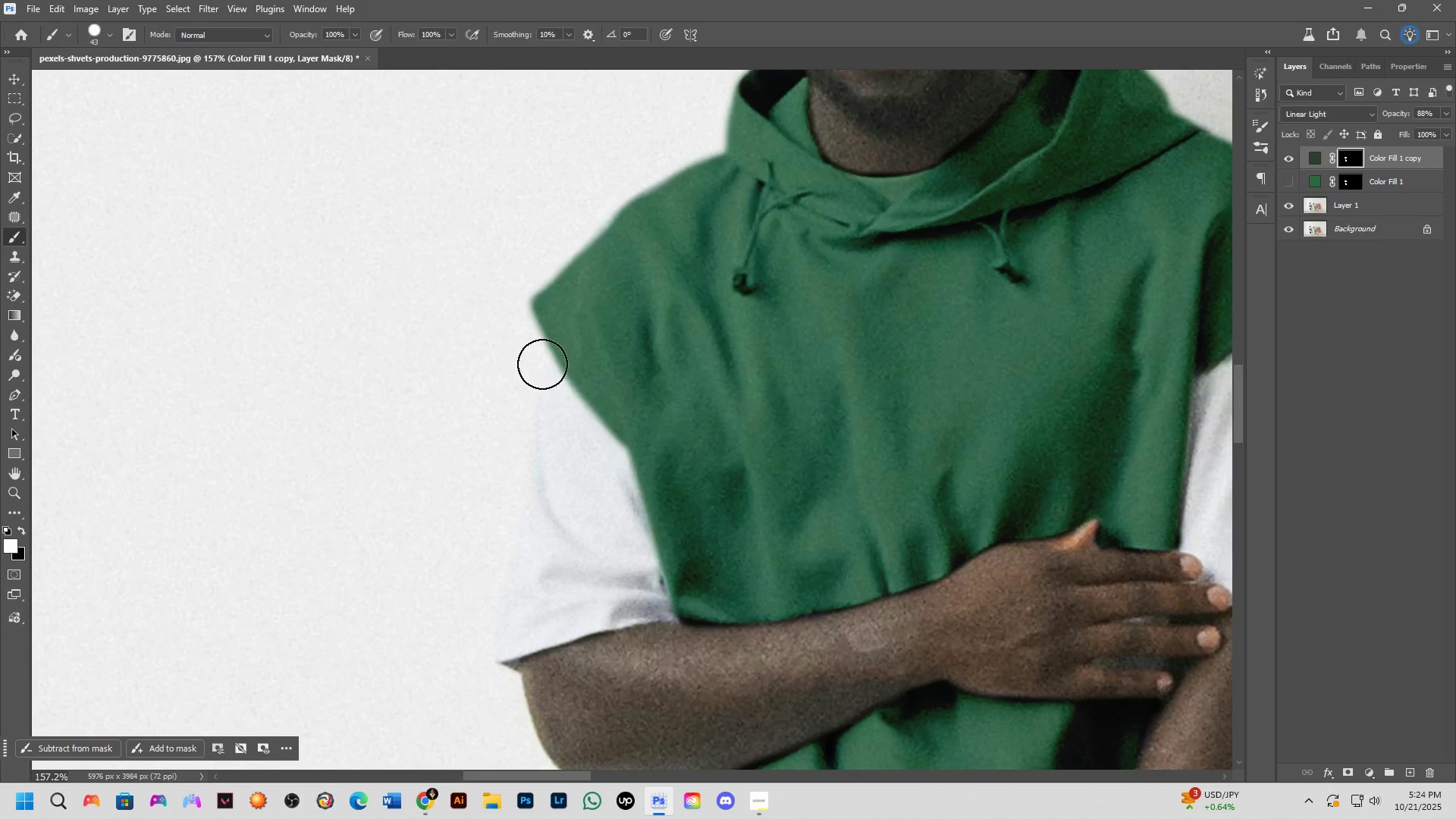 
hold_key(key=AltLeft, duration=0.35)
 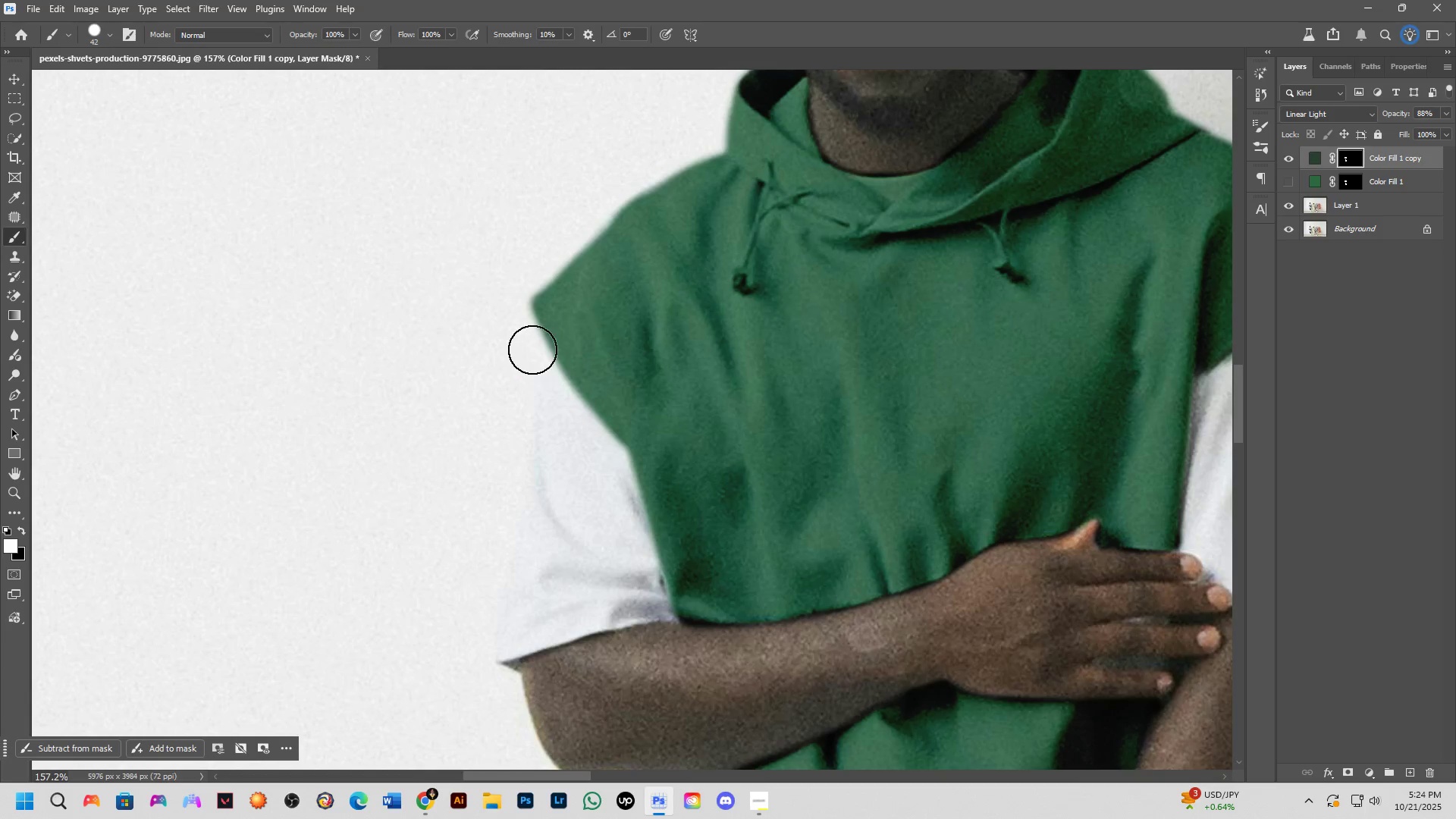 
key(Alt+AltLeft)
 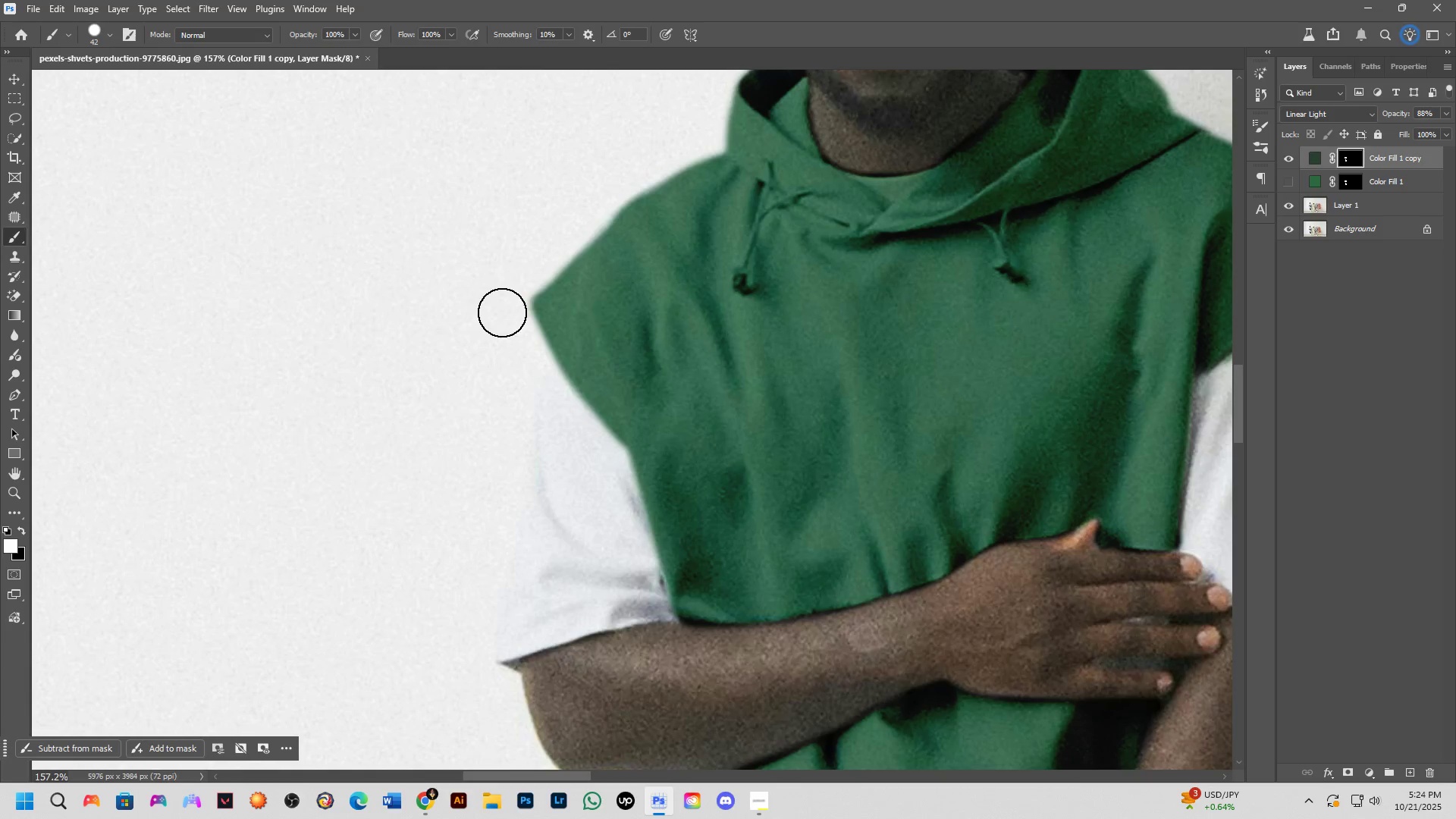 
left_click_drag(start_coordinate=[497, 306], to_coordinate=[519, 361])
 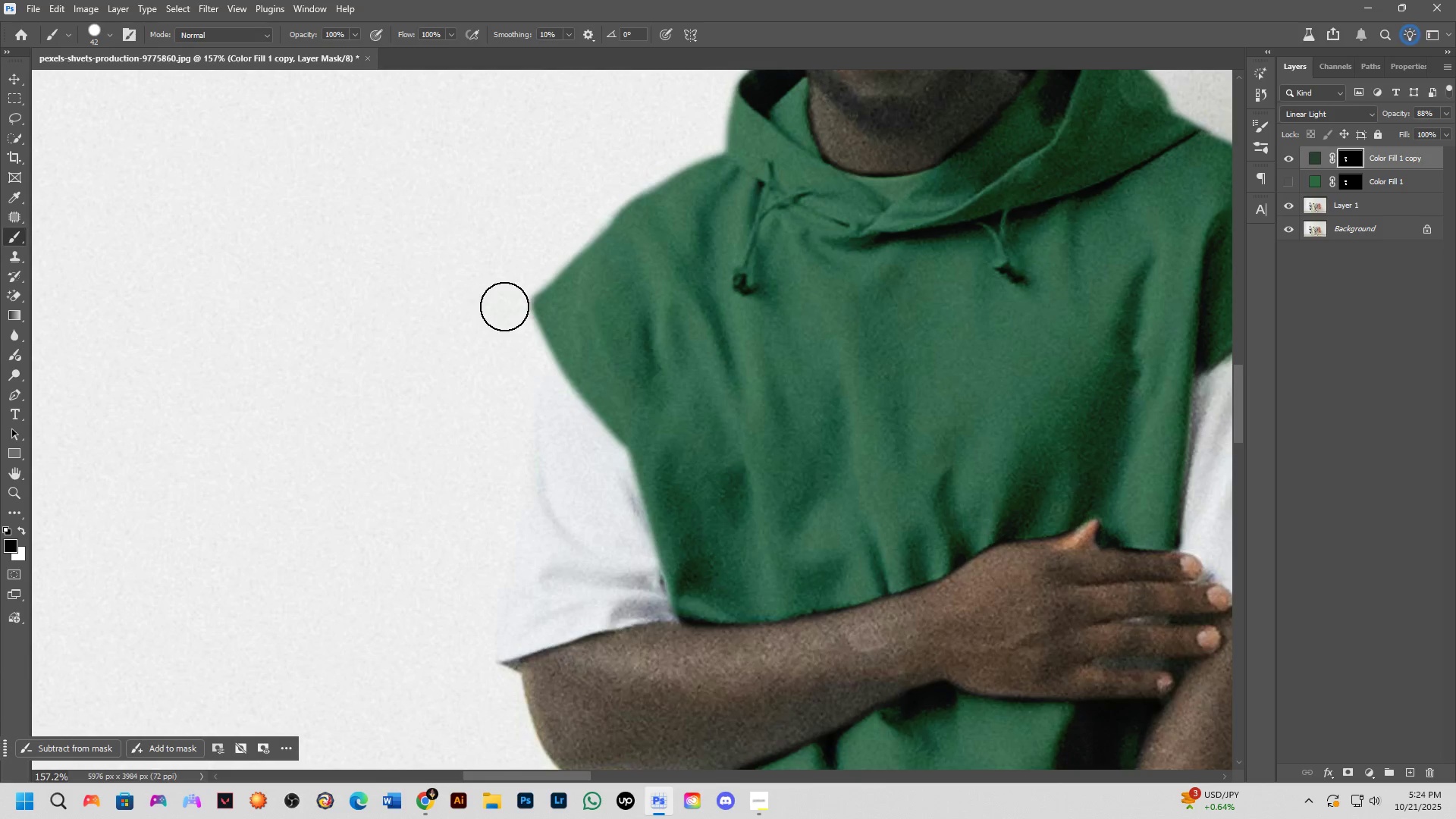 
key(Control+ControlLeft)
 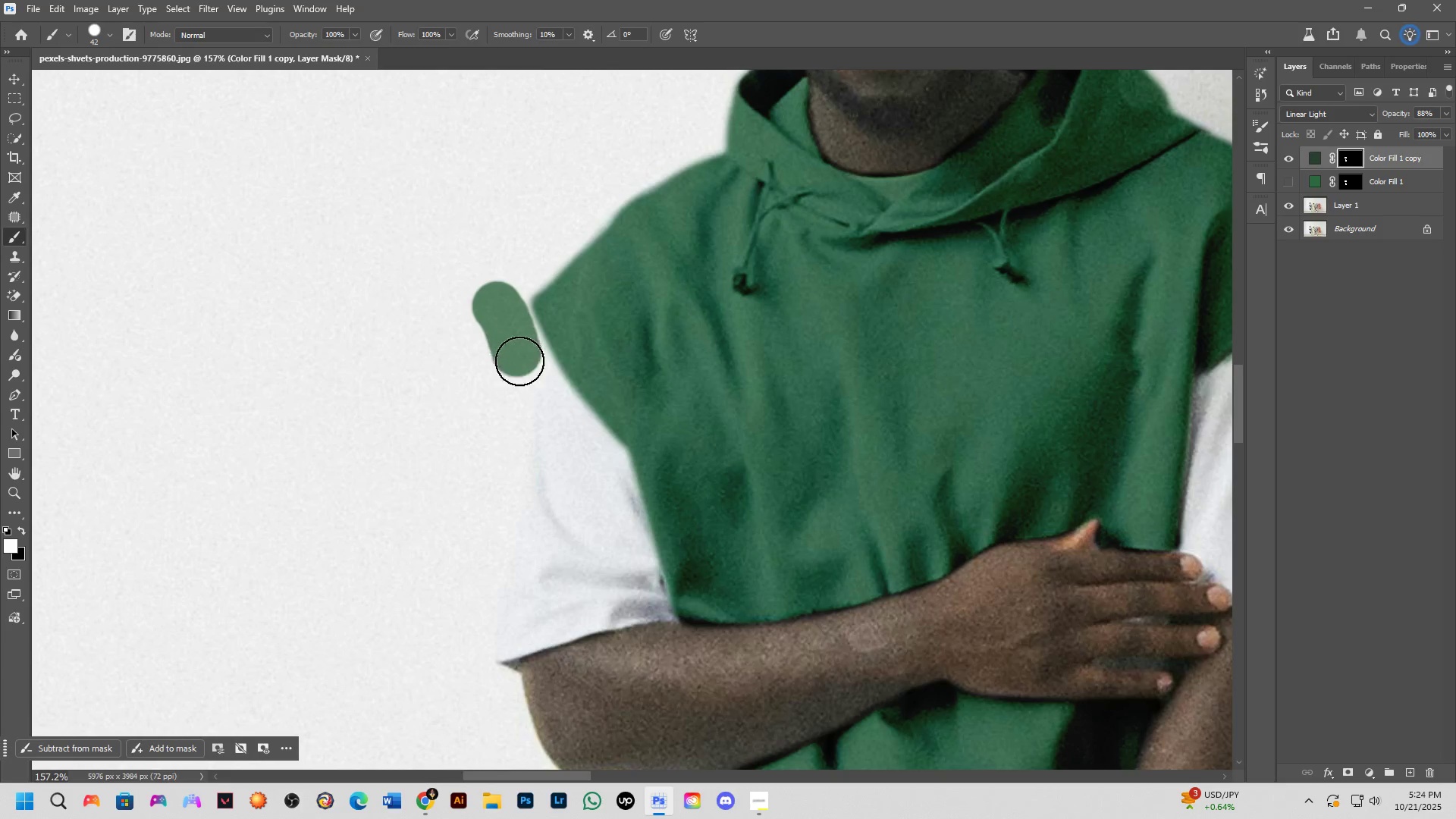 
key(Control+Z)
 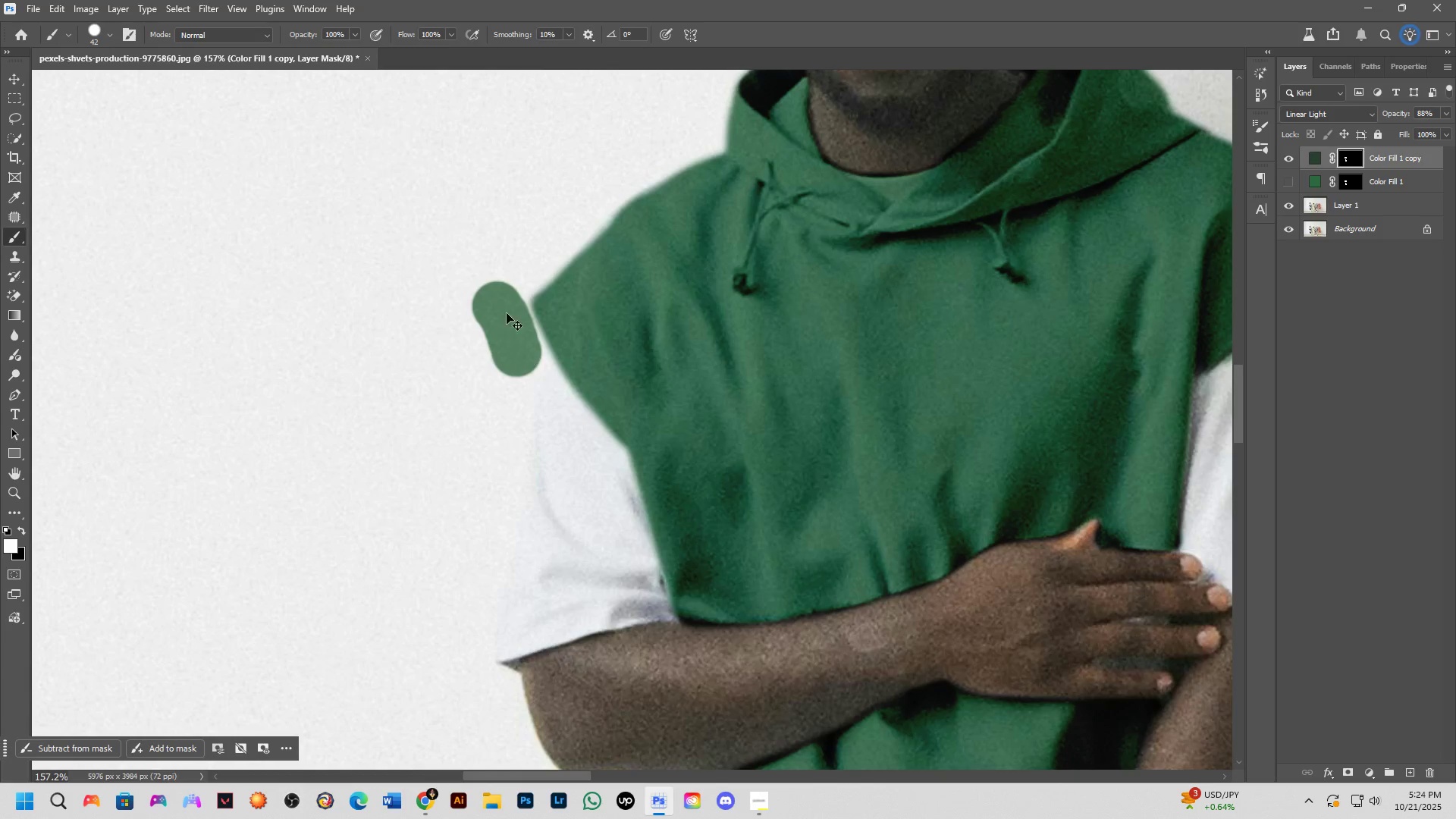 
key(X)
 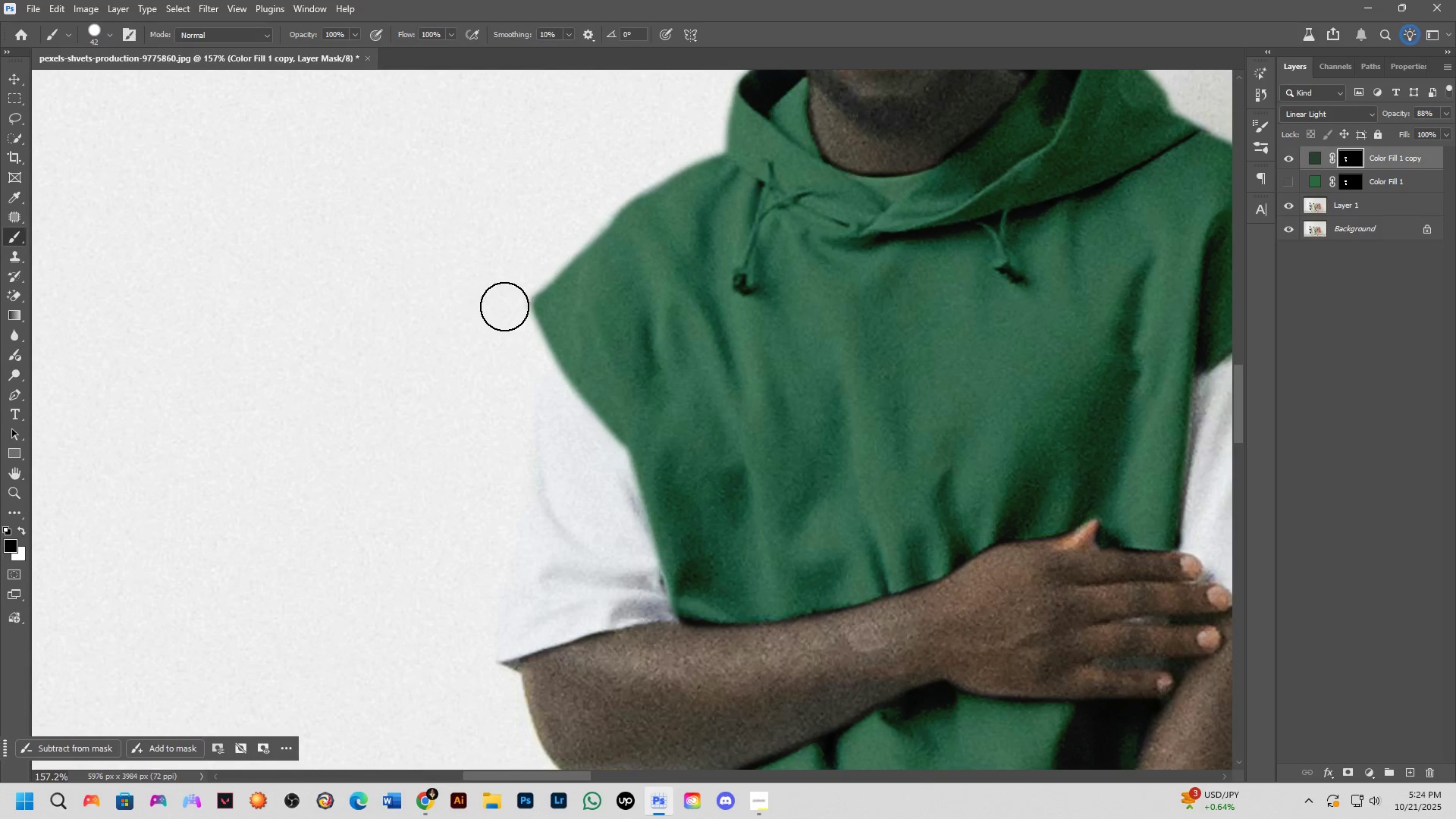 
left_click_drag(start_coordinate=[504, 306], to_coordinate=[538, 386])
 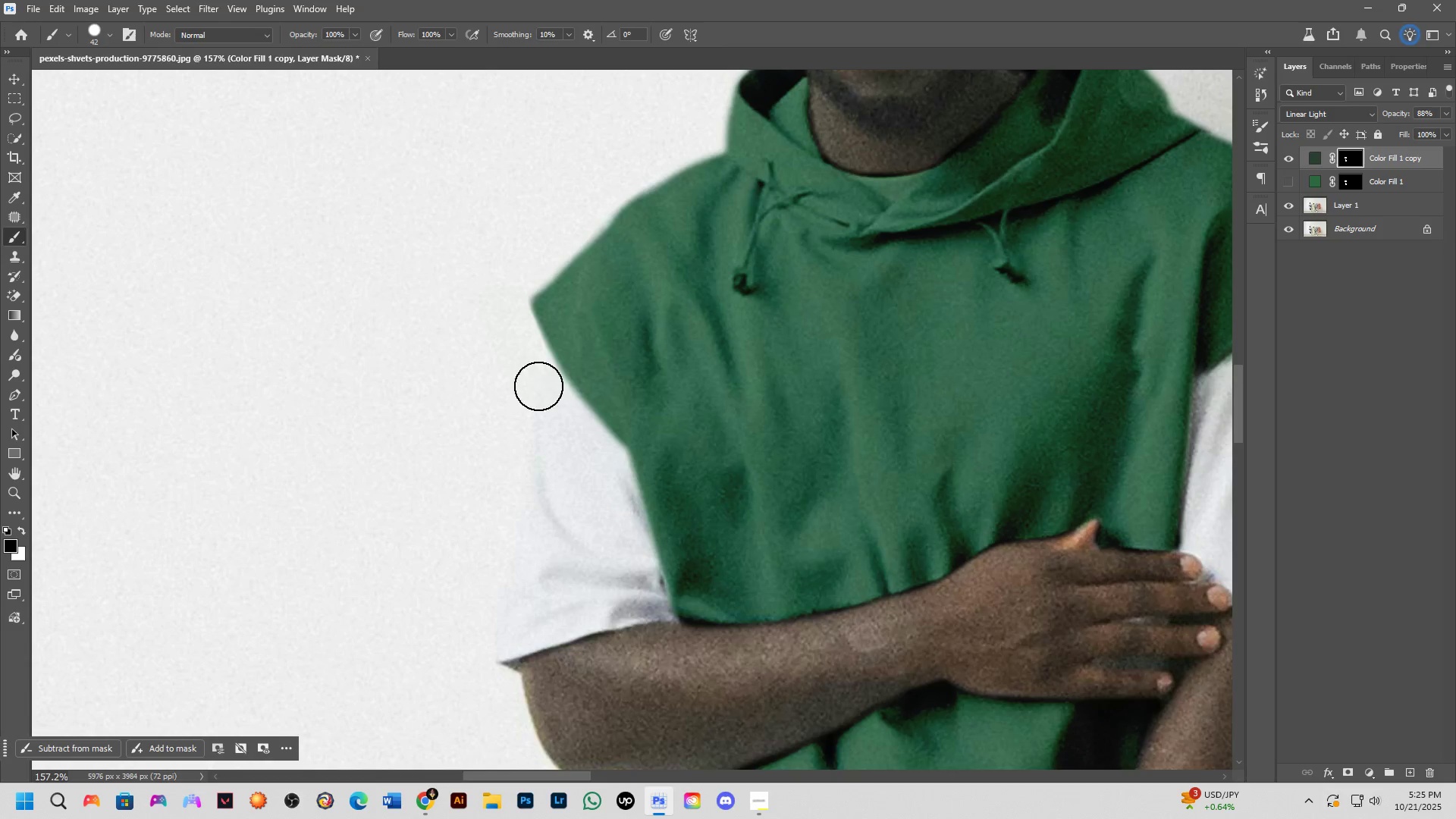 
hold_key(key=AltLeft, duration=0.34)
 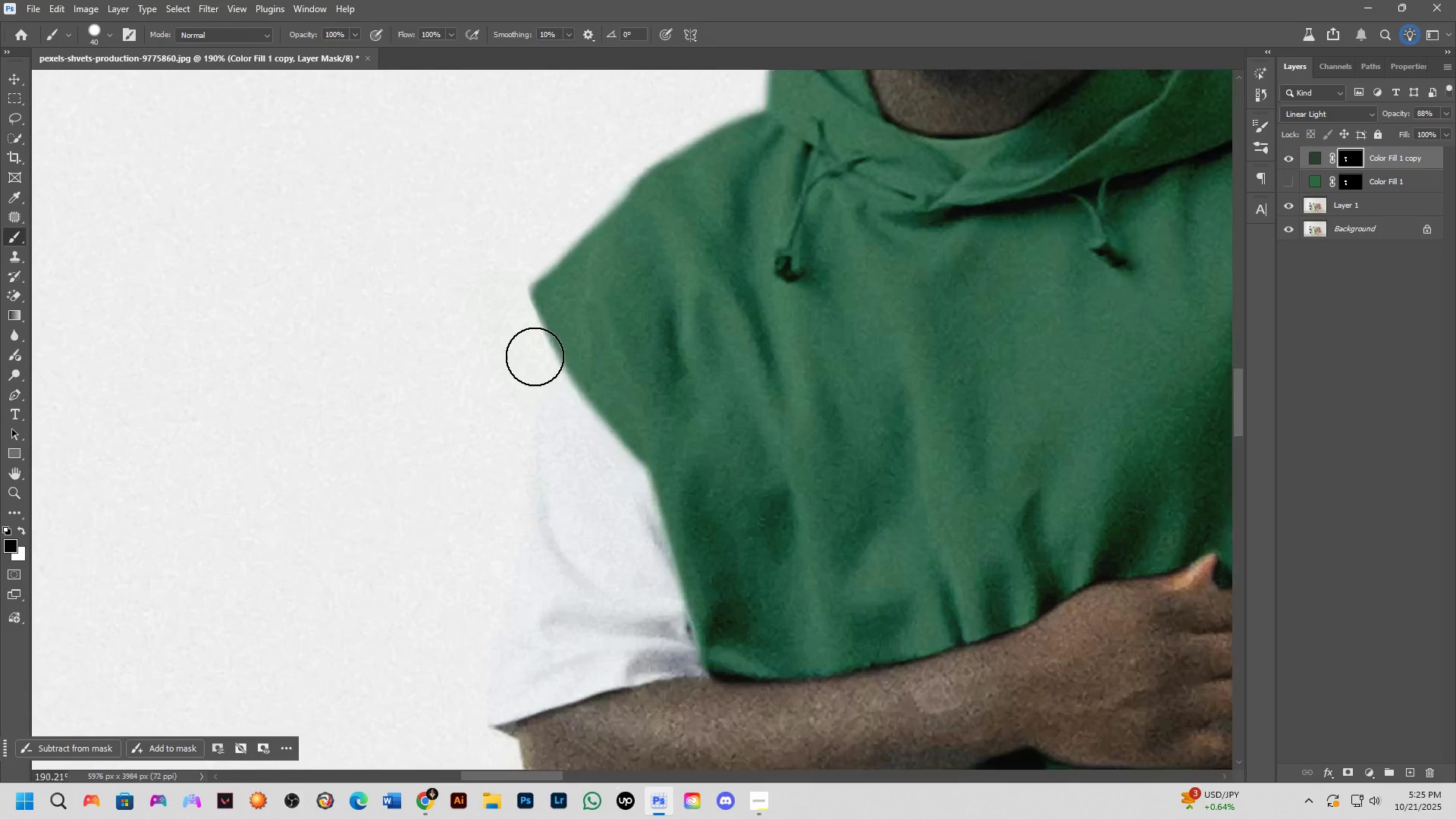 
scroll: coordinate [535, 356], scroll_direction: up, amount: 5.0
 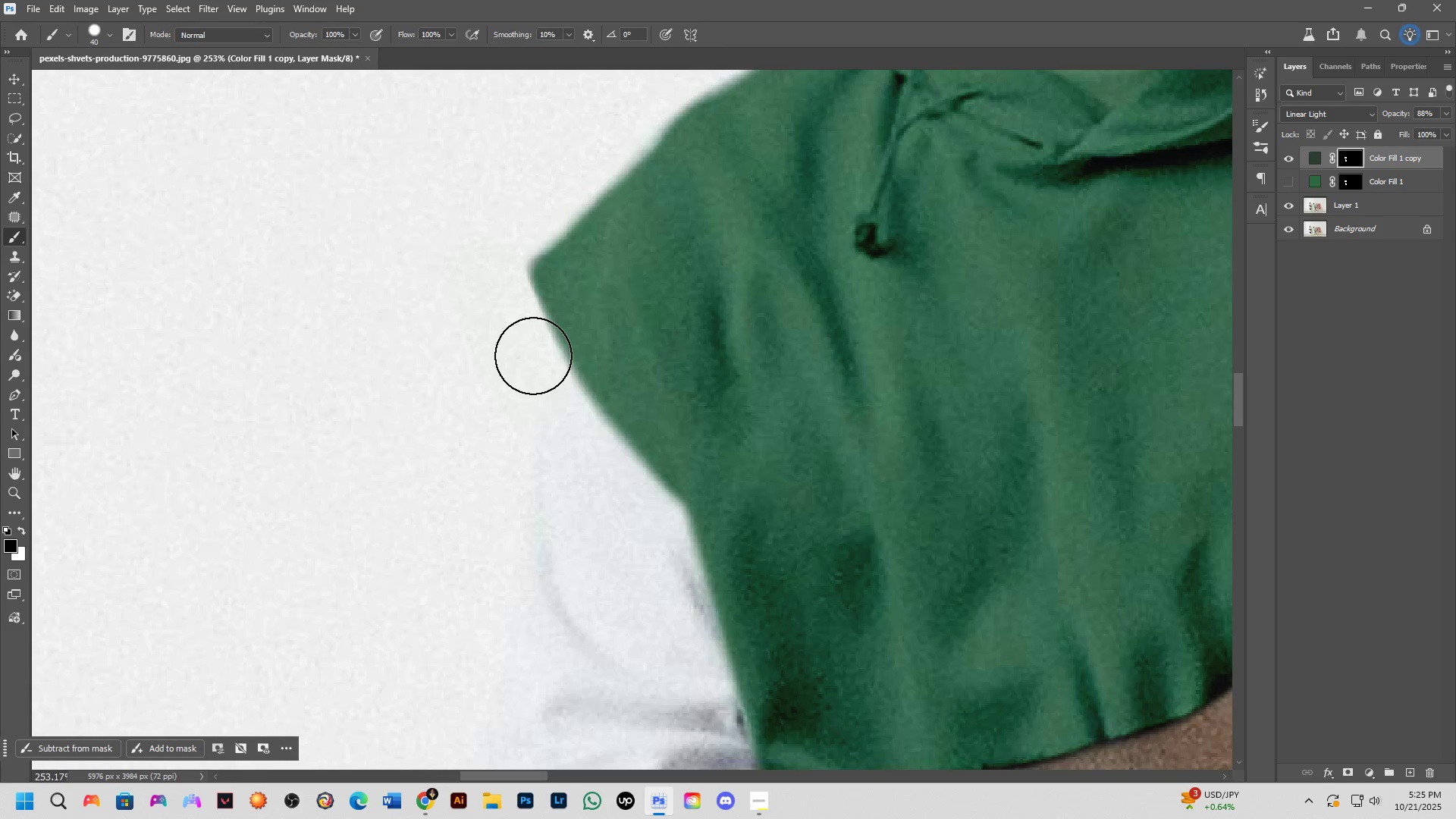 
hold_key(key=AltLeft, duration=0.3)
 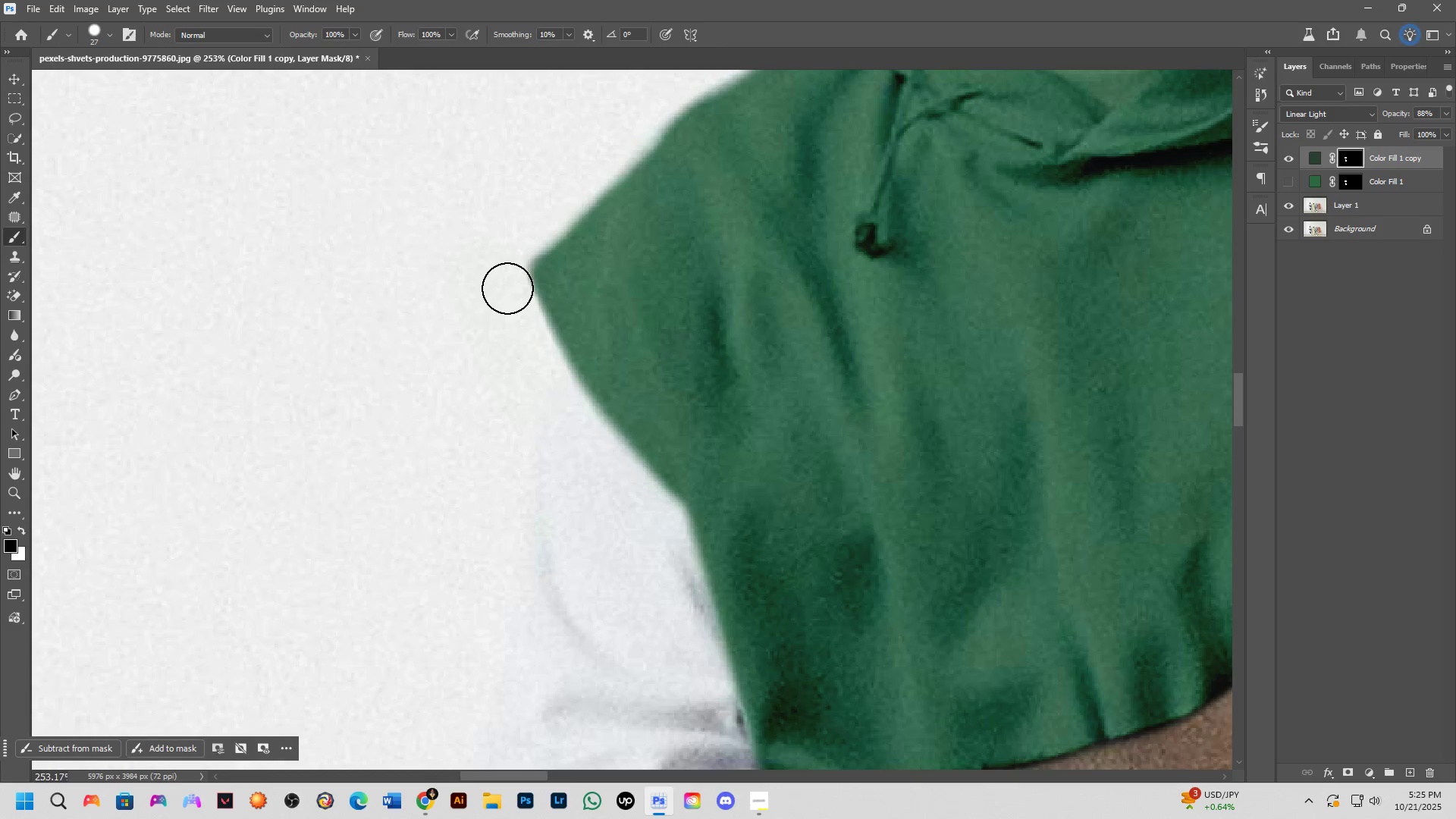 
left_click([507, 287])
 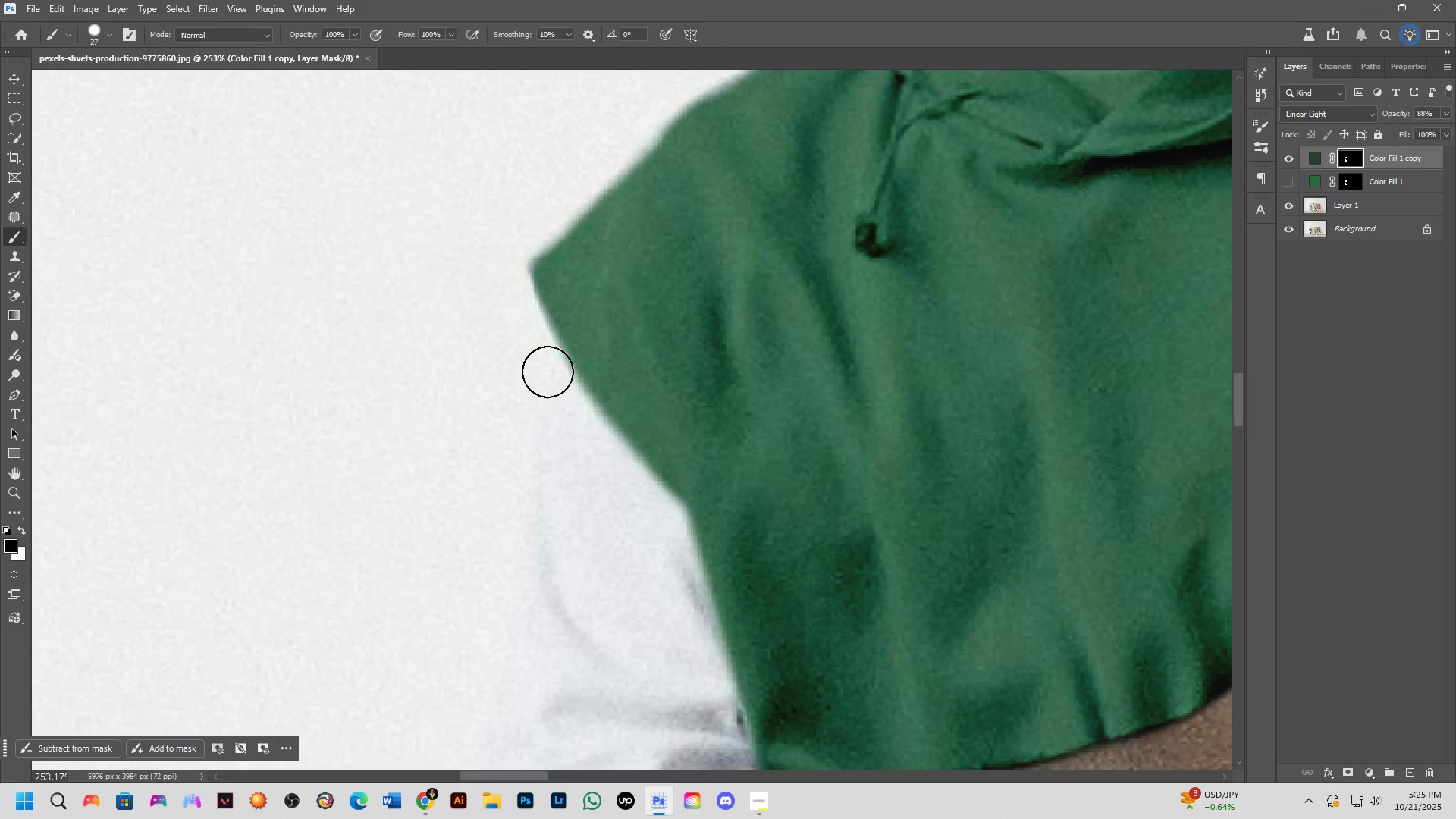 
hold_key(key=ShiftLeft, duration=0.52)
left_click([568, 418])
 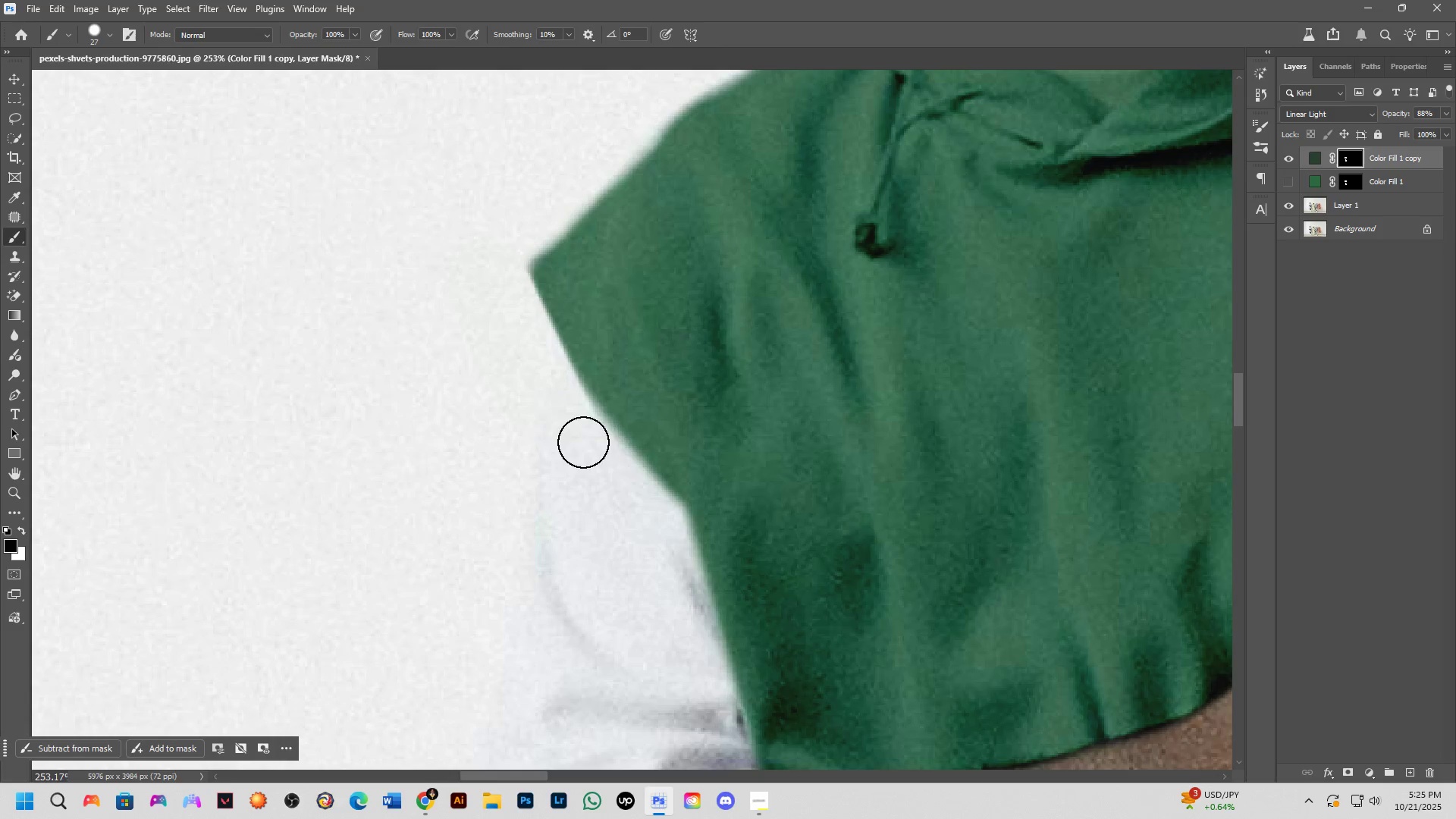 
hold_key(key=ShiftLeft, duration=0.75)
left_click([657, 514])
 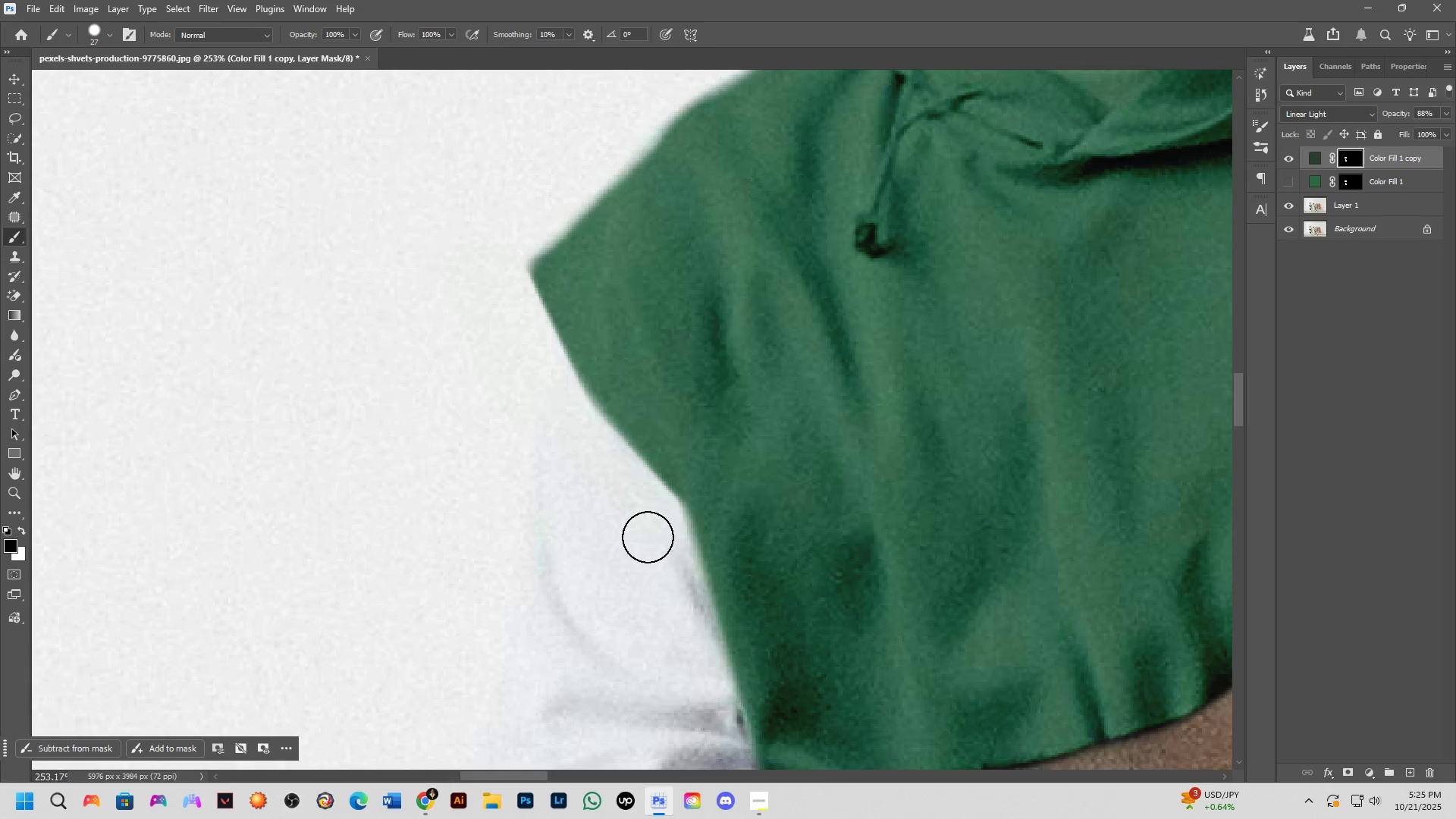 
hold_key(key=ShiftLeft, duration=0.55)
left_click([540, 372])
 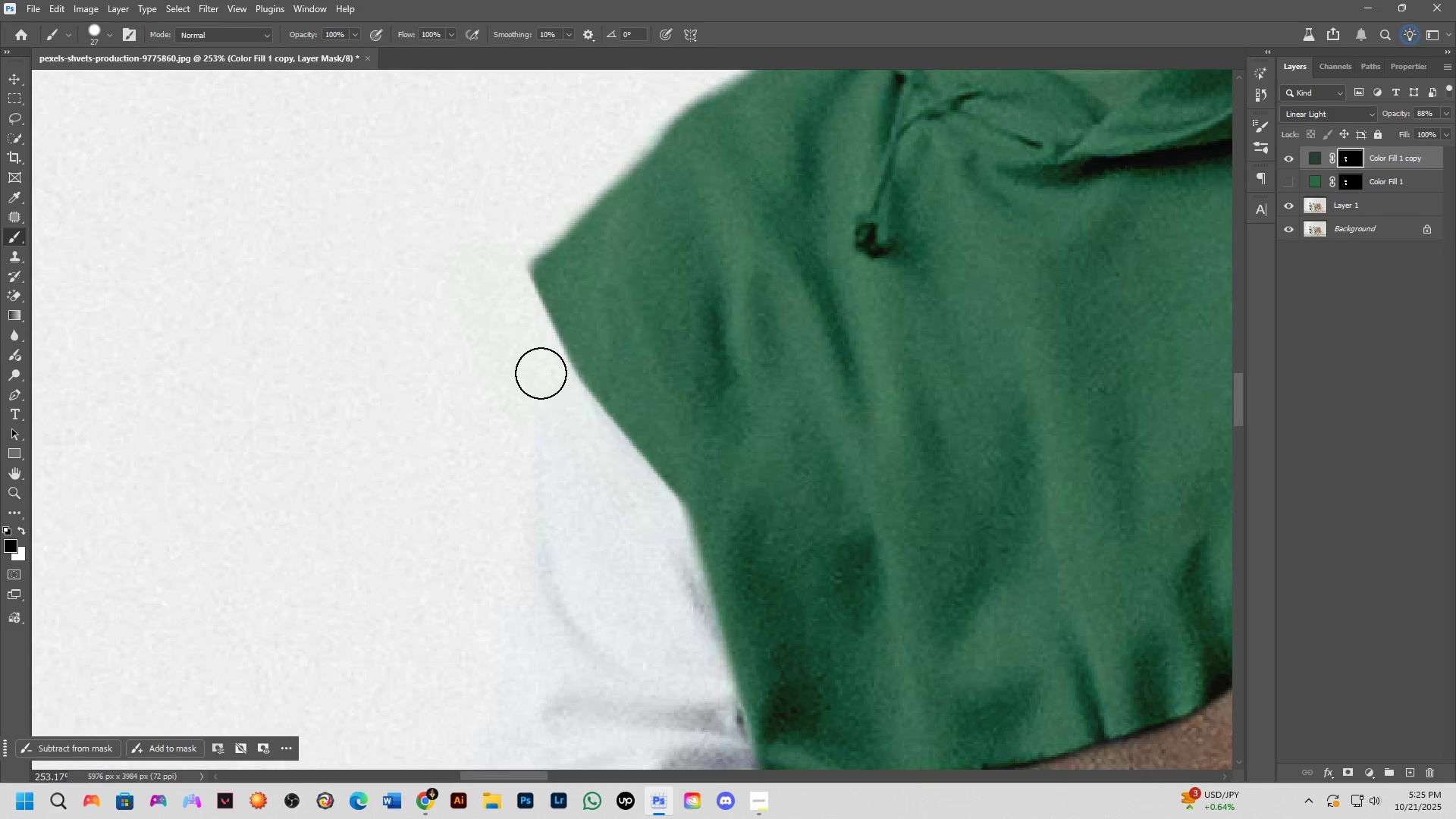 
scroll: coordinate [556, 440], scroll_direction: down, amount: 4.0
 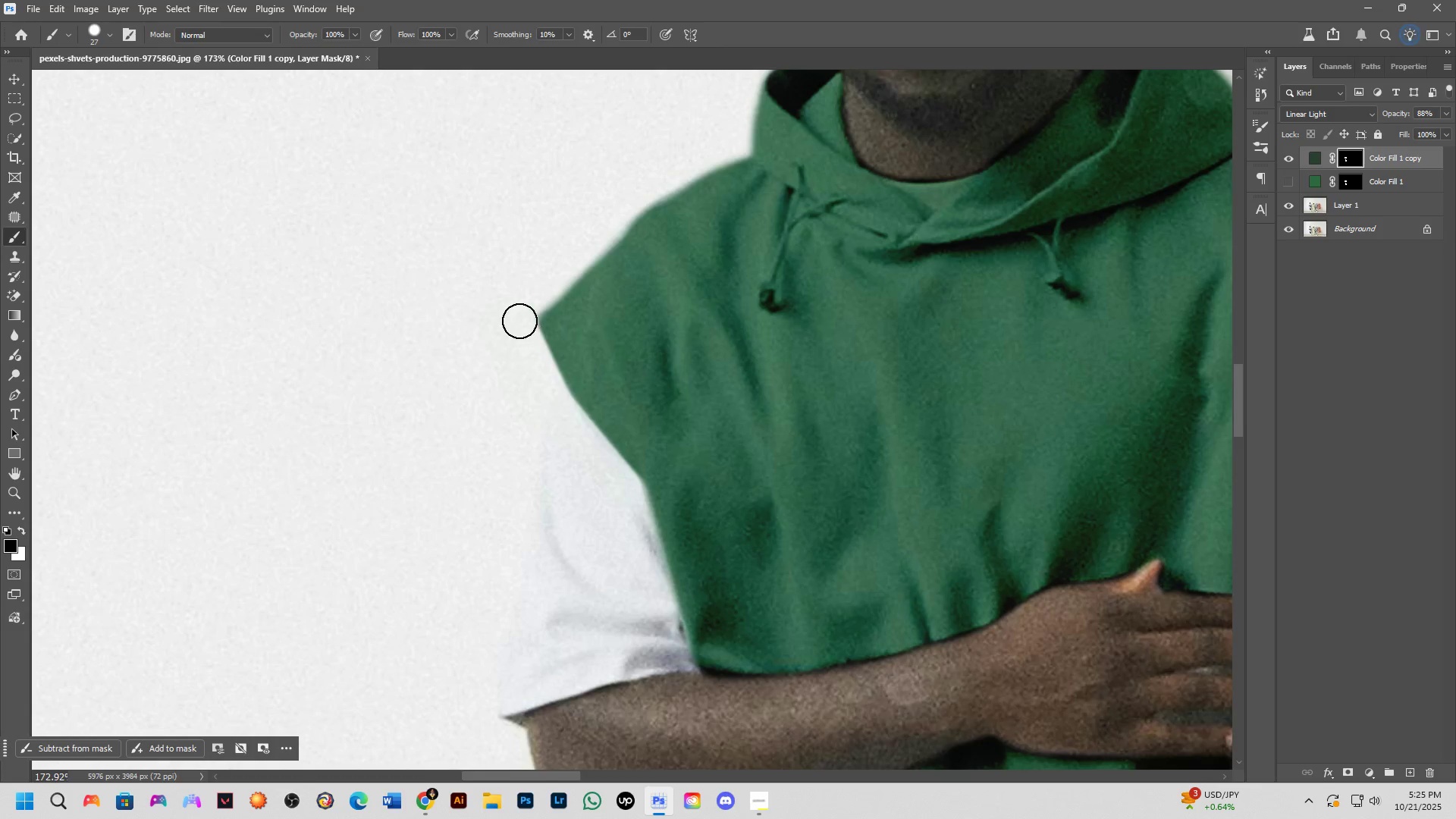 
left_click_drag(start_coordinate=[522, 331], to_coordinate=[632, 510])
 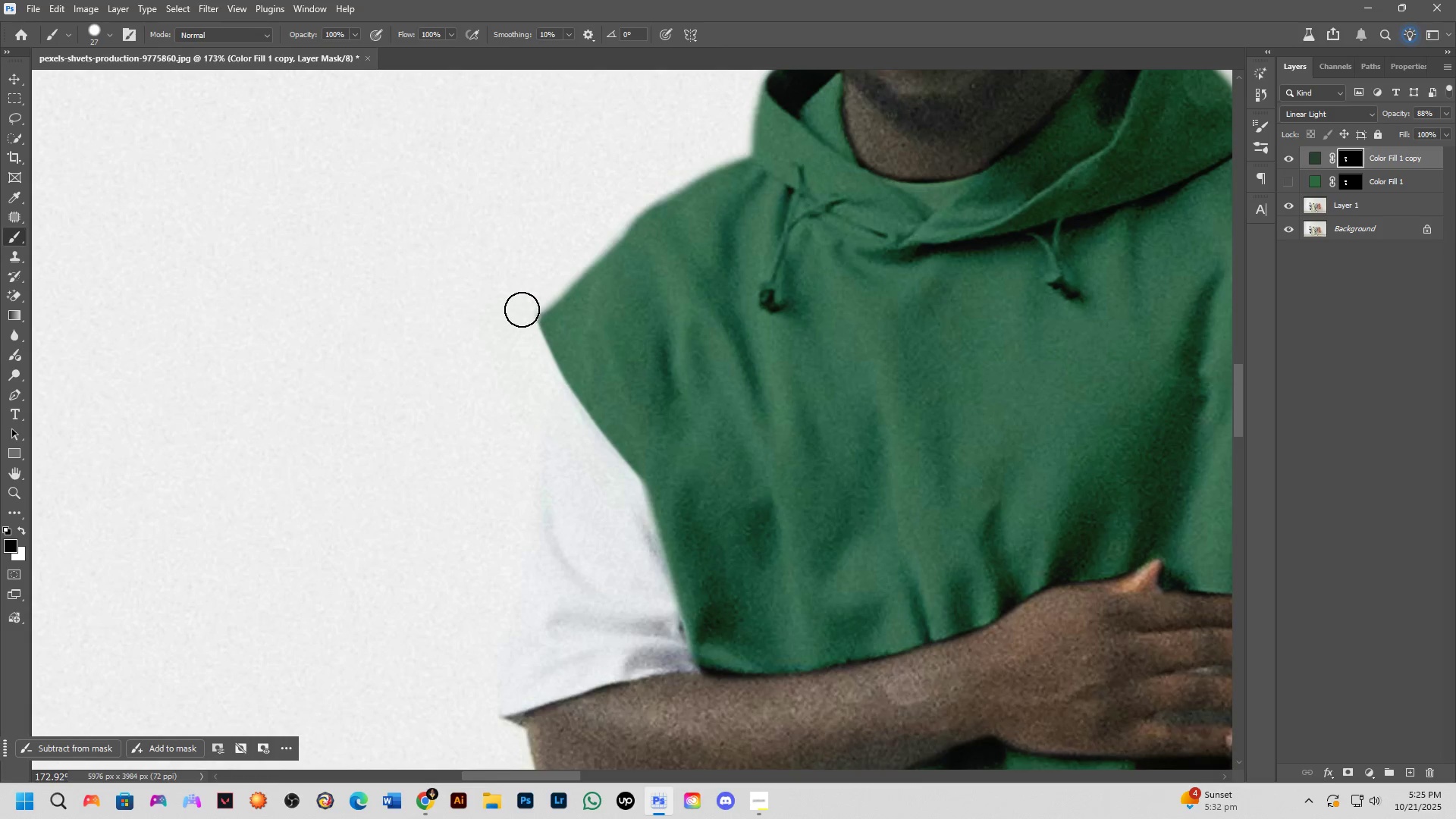 
left_click_drag(start_coordinate=[521, 309], to_coordinate=[527, 298])
 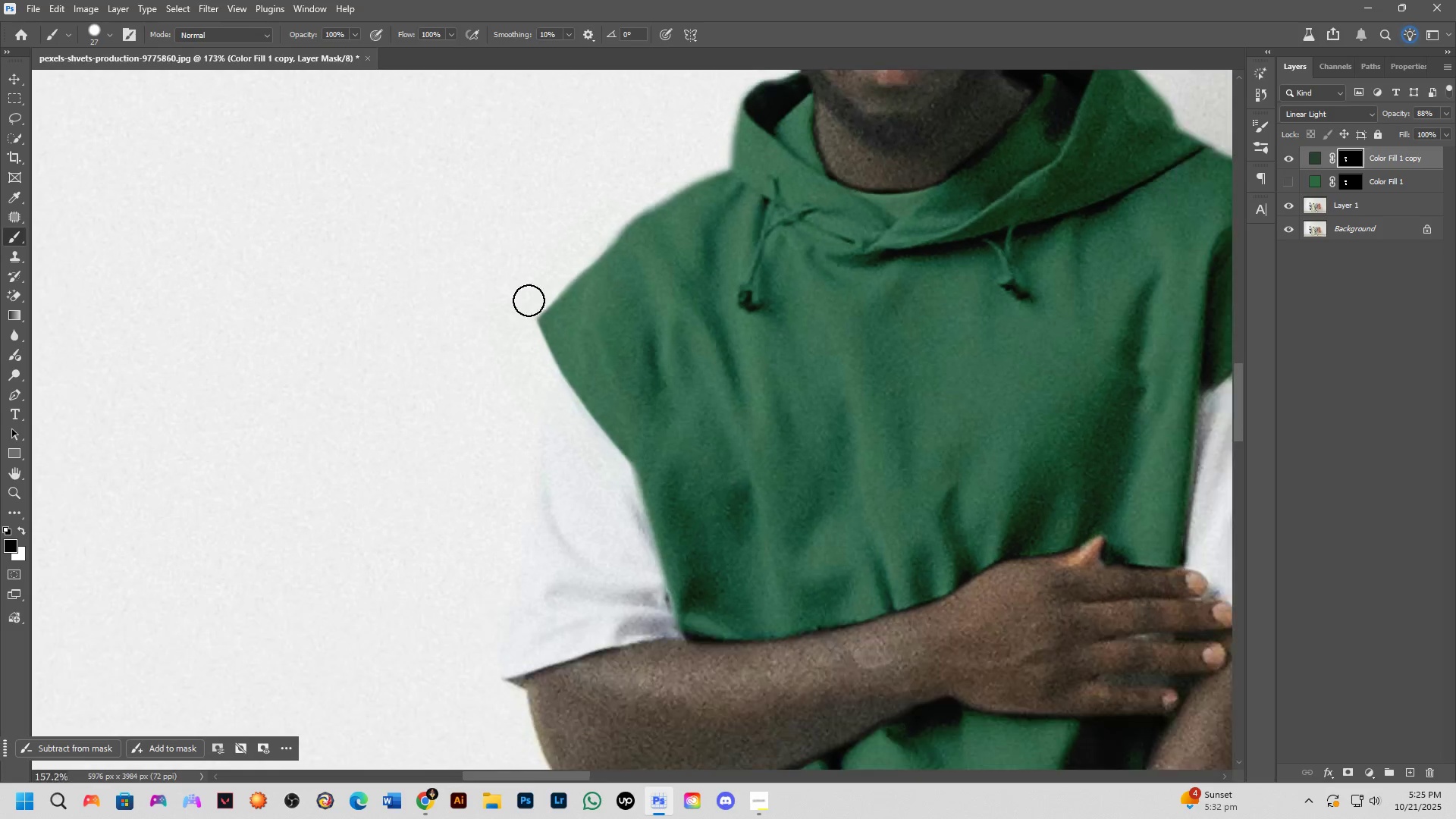 
scroll: coordinate [603, 468], scroll_direction: up, amount: 3.0
 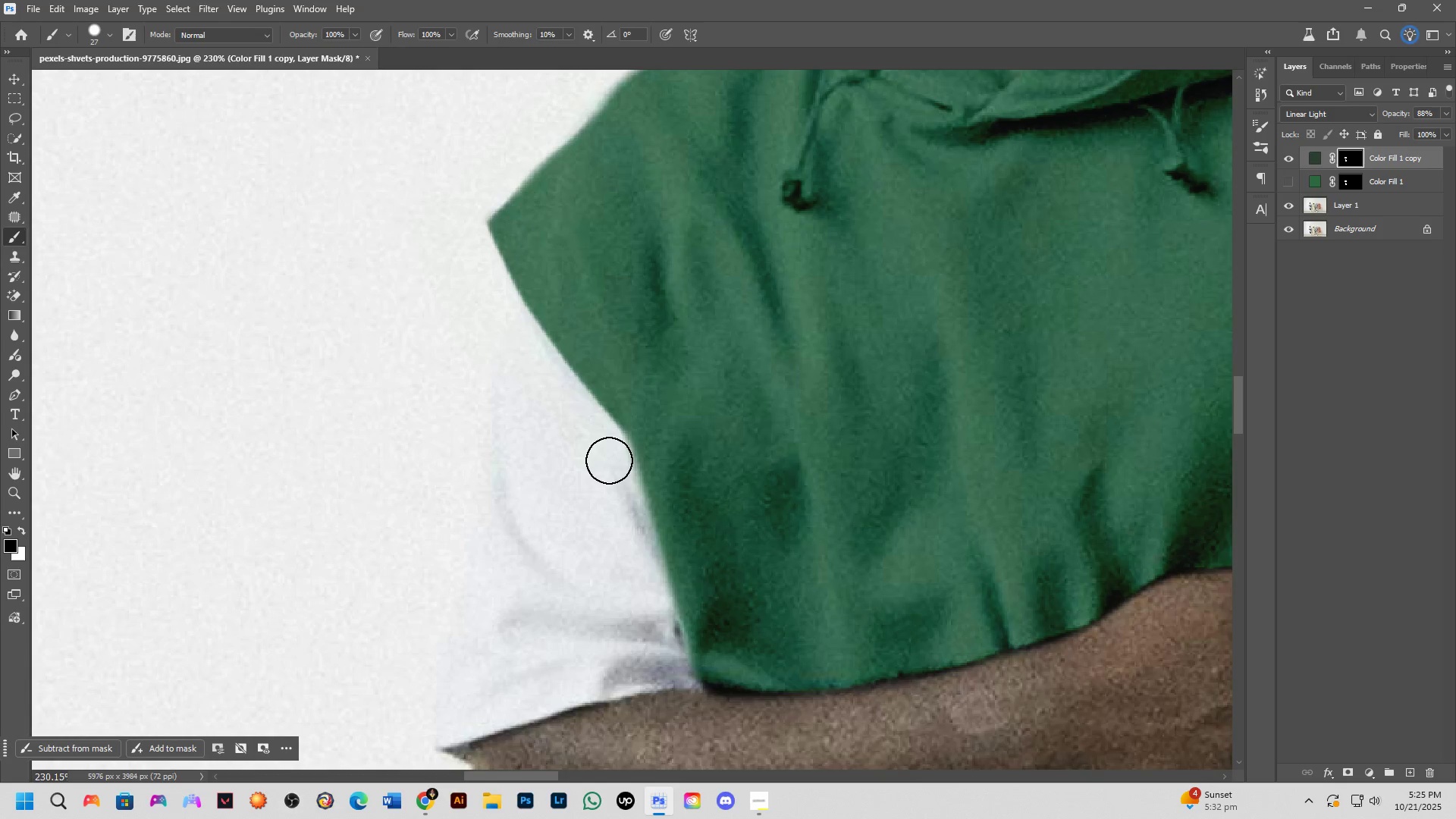 
left_click_drag(start_coordinate=[609, 460], to_coordinate=[618, 494])
 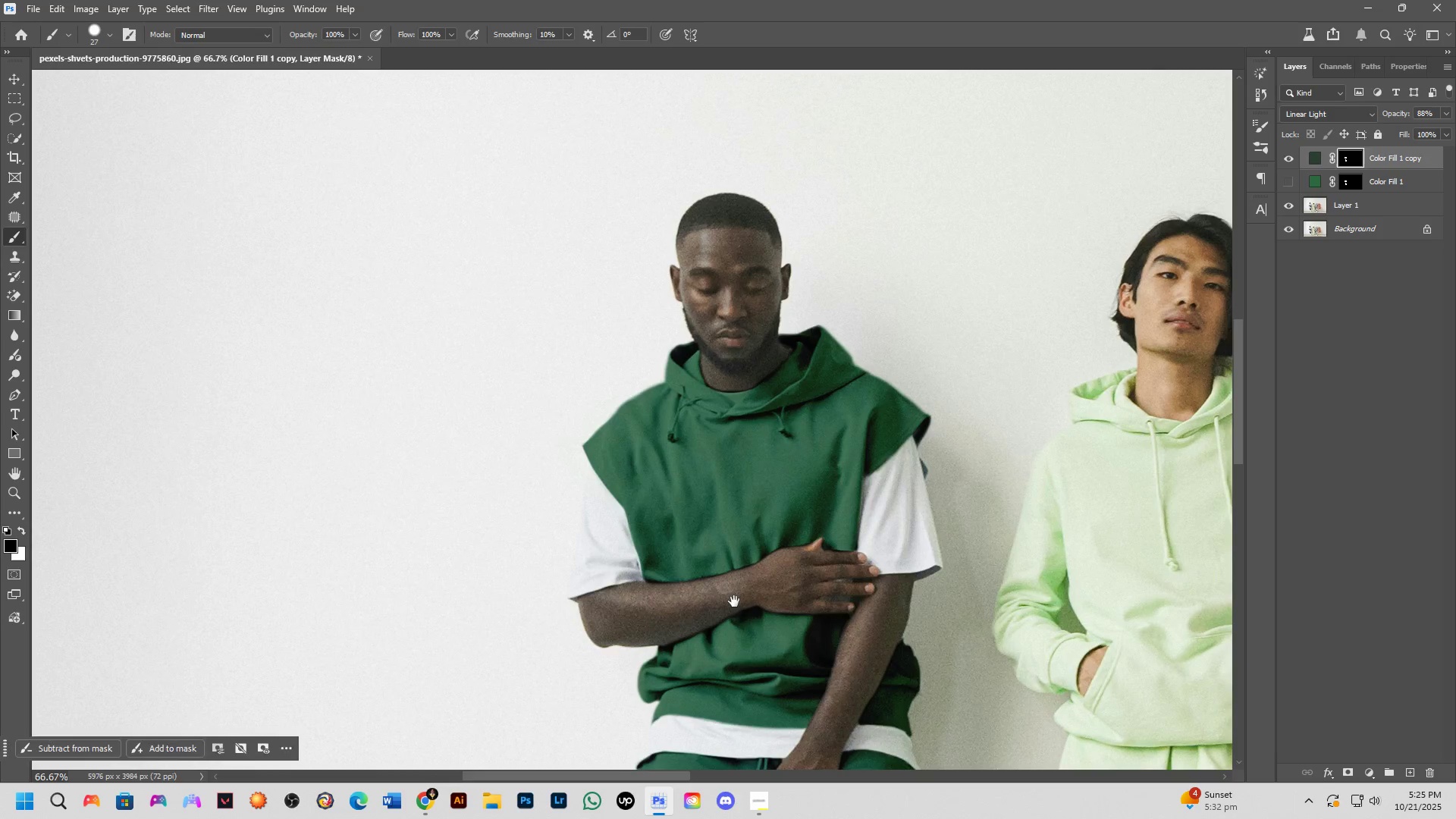 
key(Shift+ShiftLeft)
 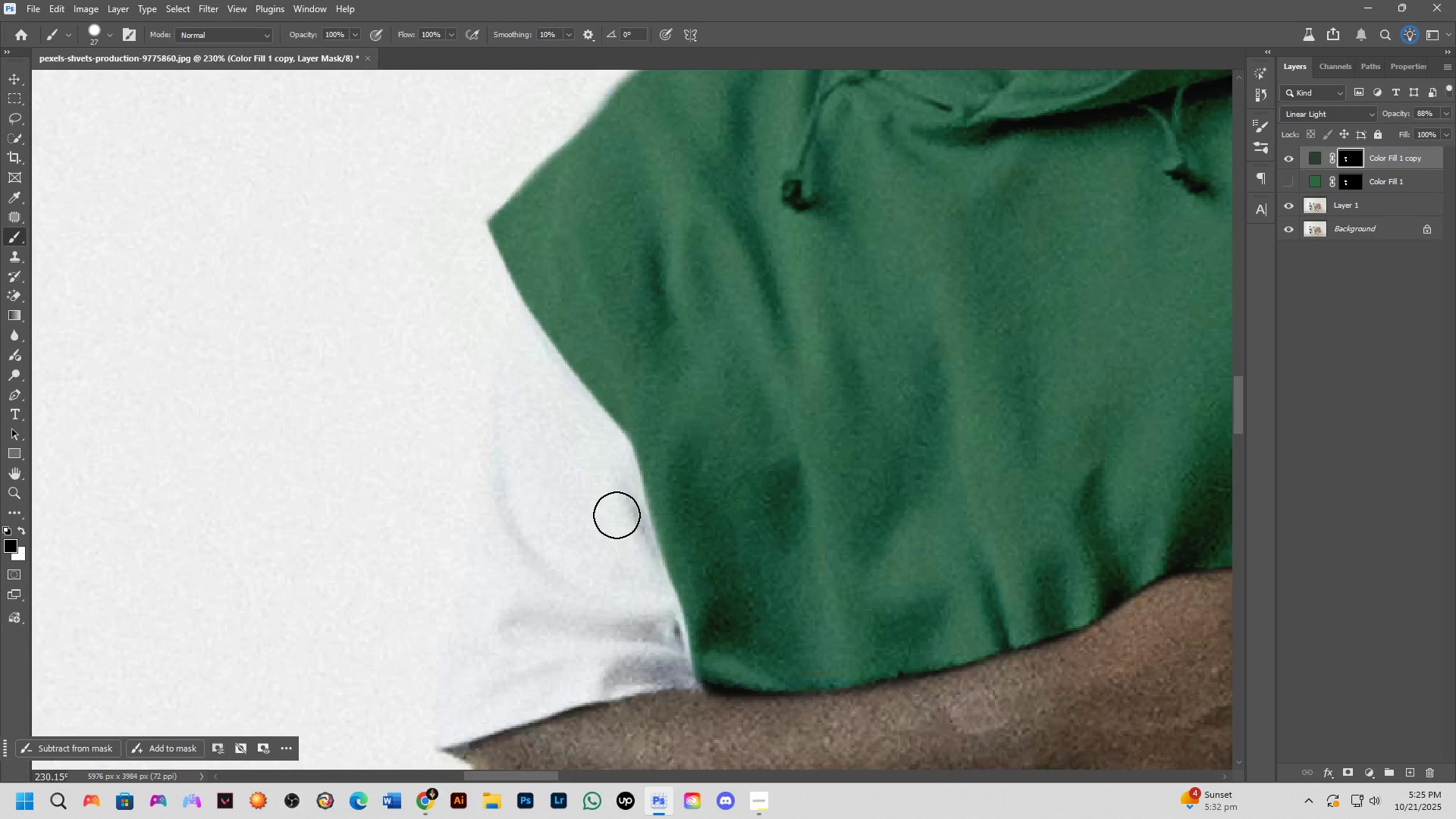 
scroll: coordinate [623, 541], scroll_direction: down, amount: 3.0
 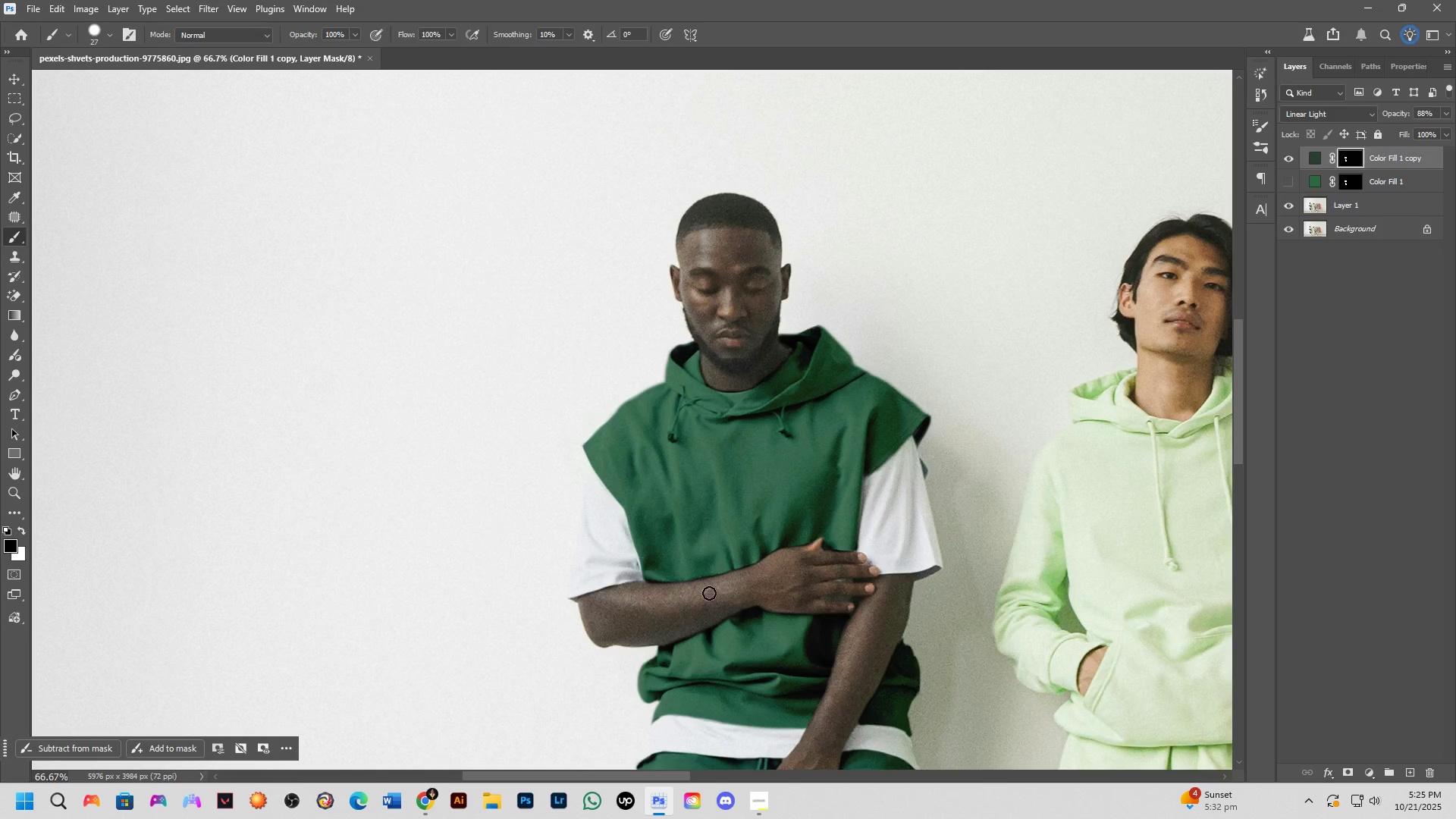 
hold_key(key=Space, duration=0.49)
 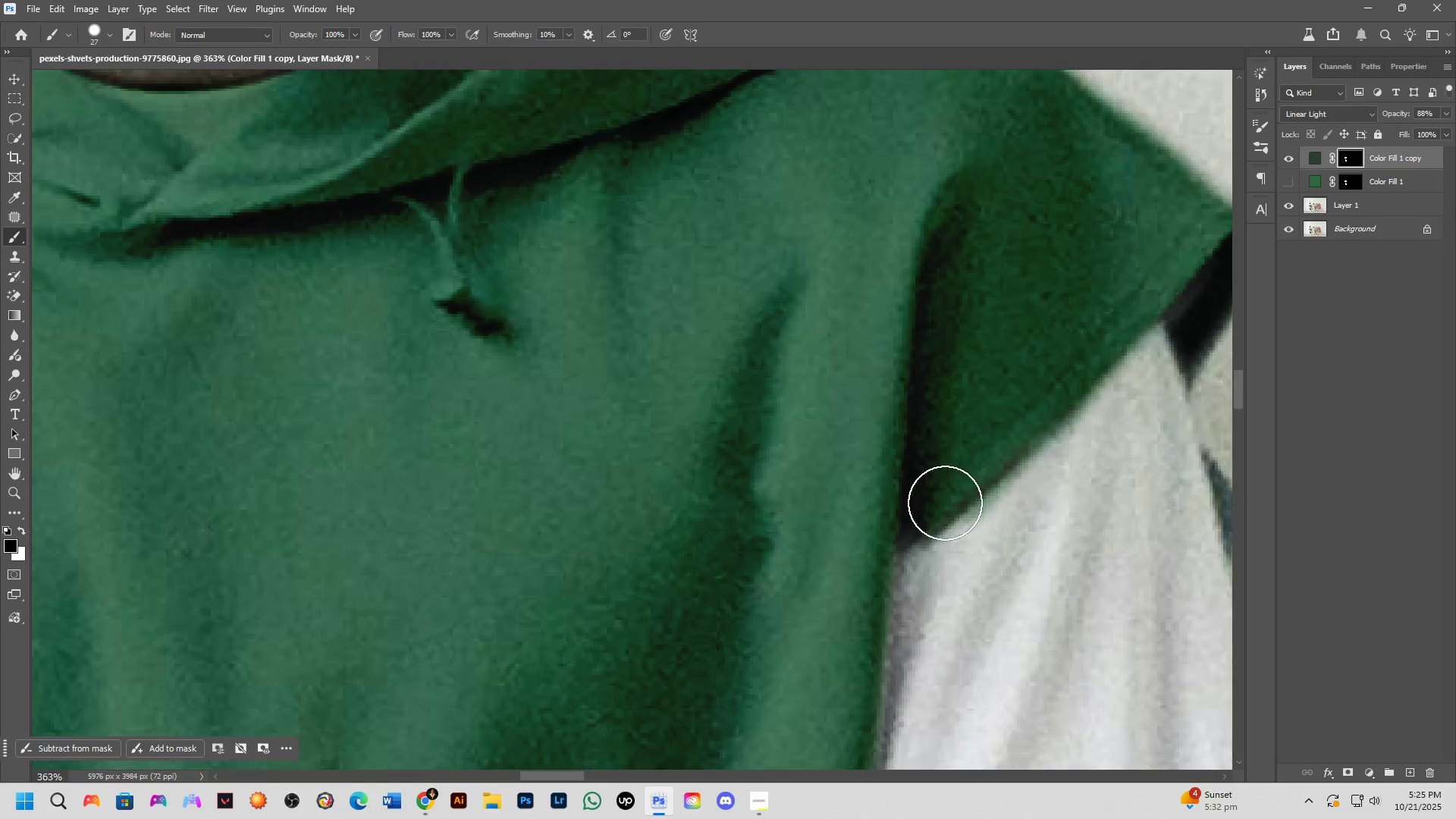 
left_click_drag(start_coordinate=[735, 601], to_coordinate=[724, 599])
 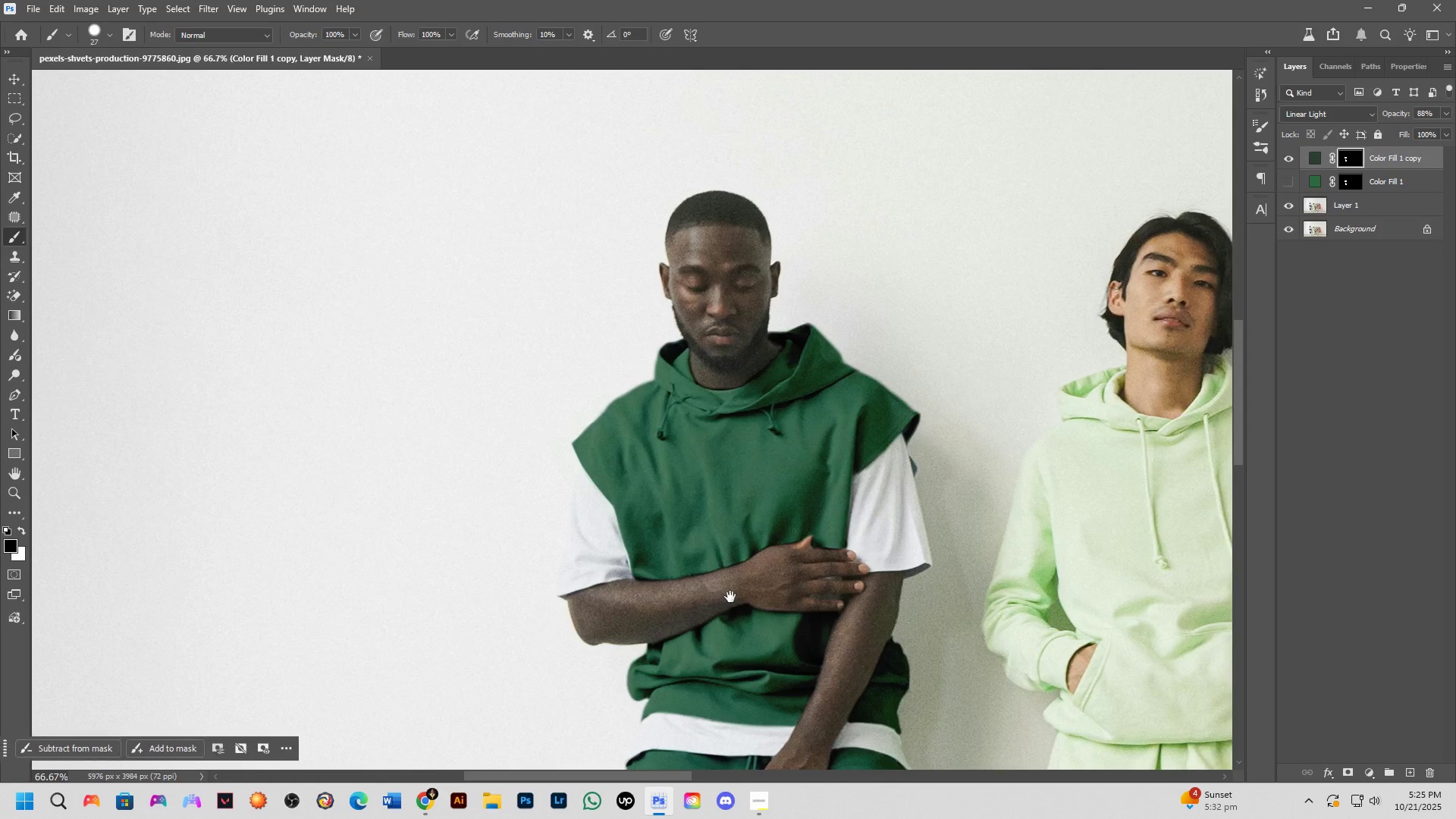 
key(Shift+ShiftLeft)
 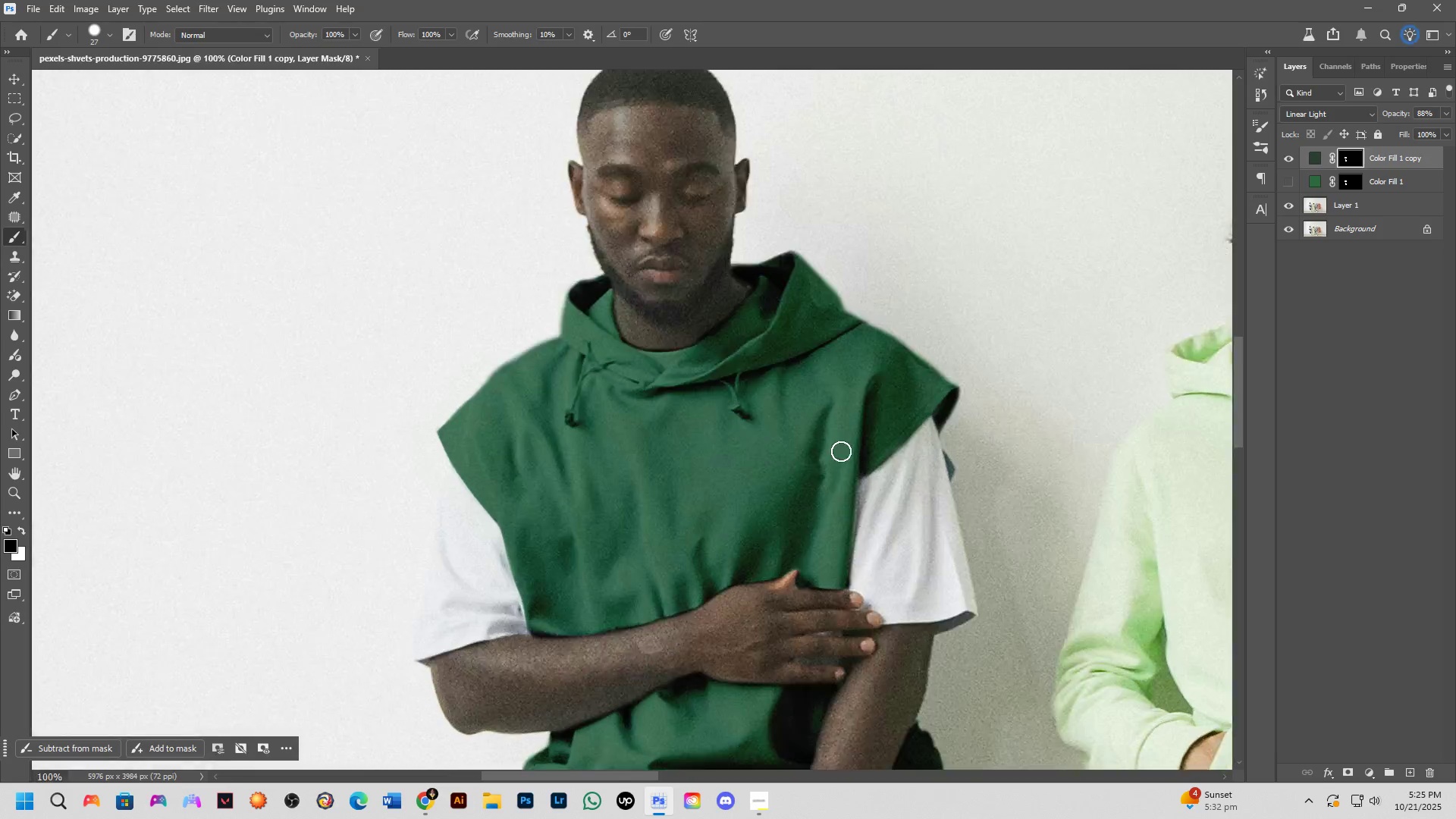 
scroll: coordinate [934, 493], scroll_direction: up, amount: 5.0
 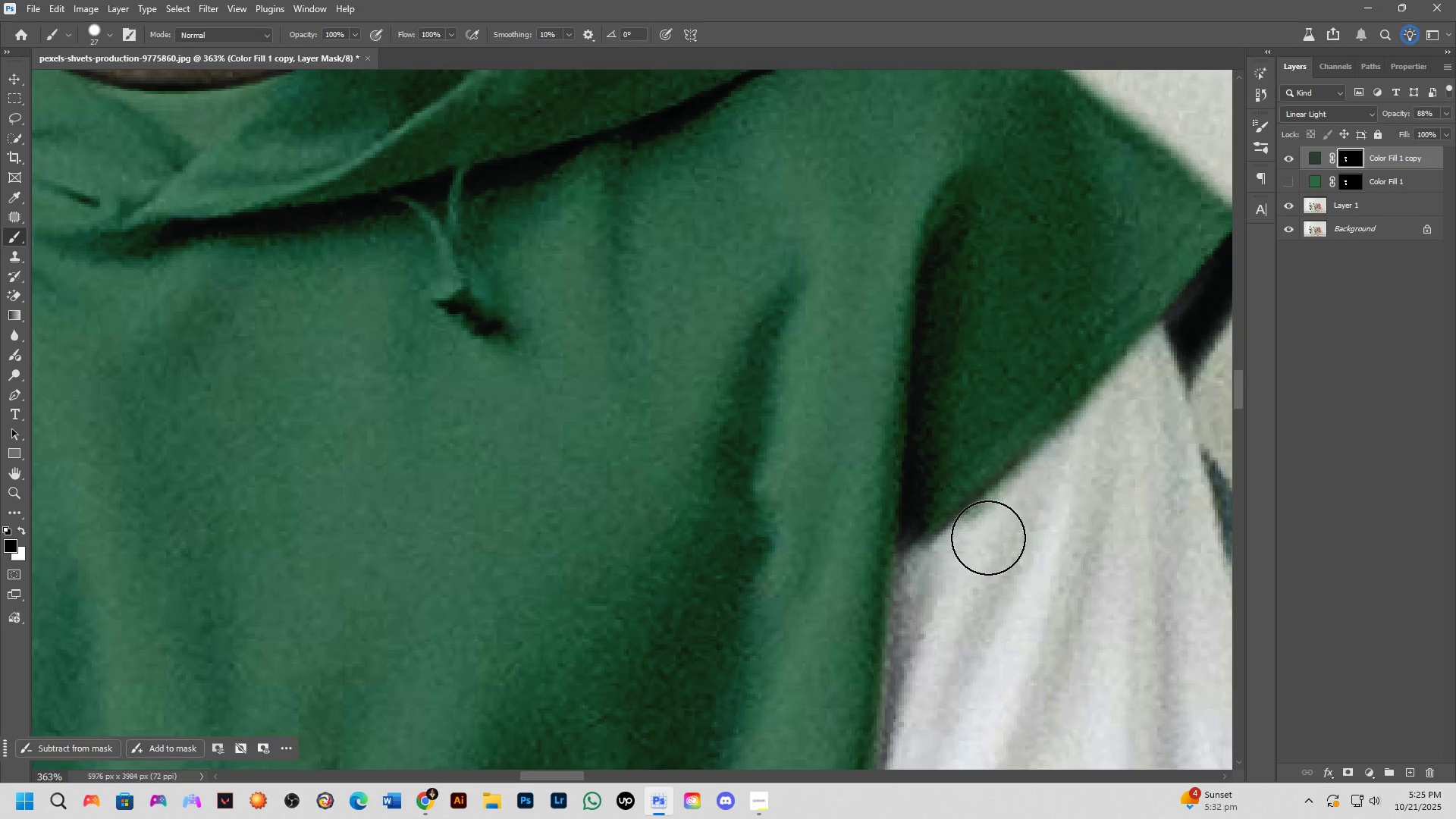 
hold_key(key=Space, duration=0.48)
 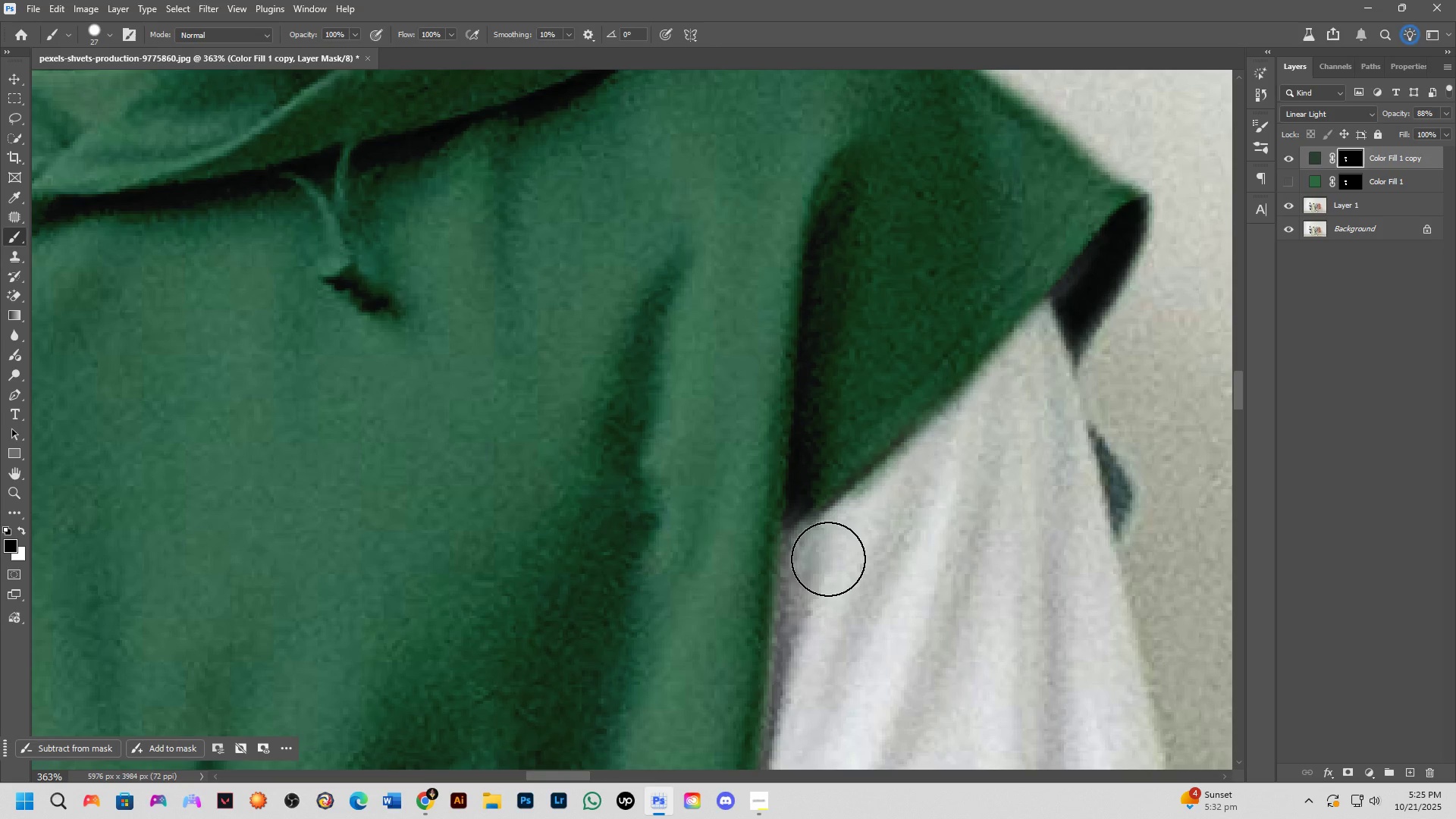 
left_click_drag(start_coordinate=[989, 538], to_coordinate=[876, 514])
 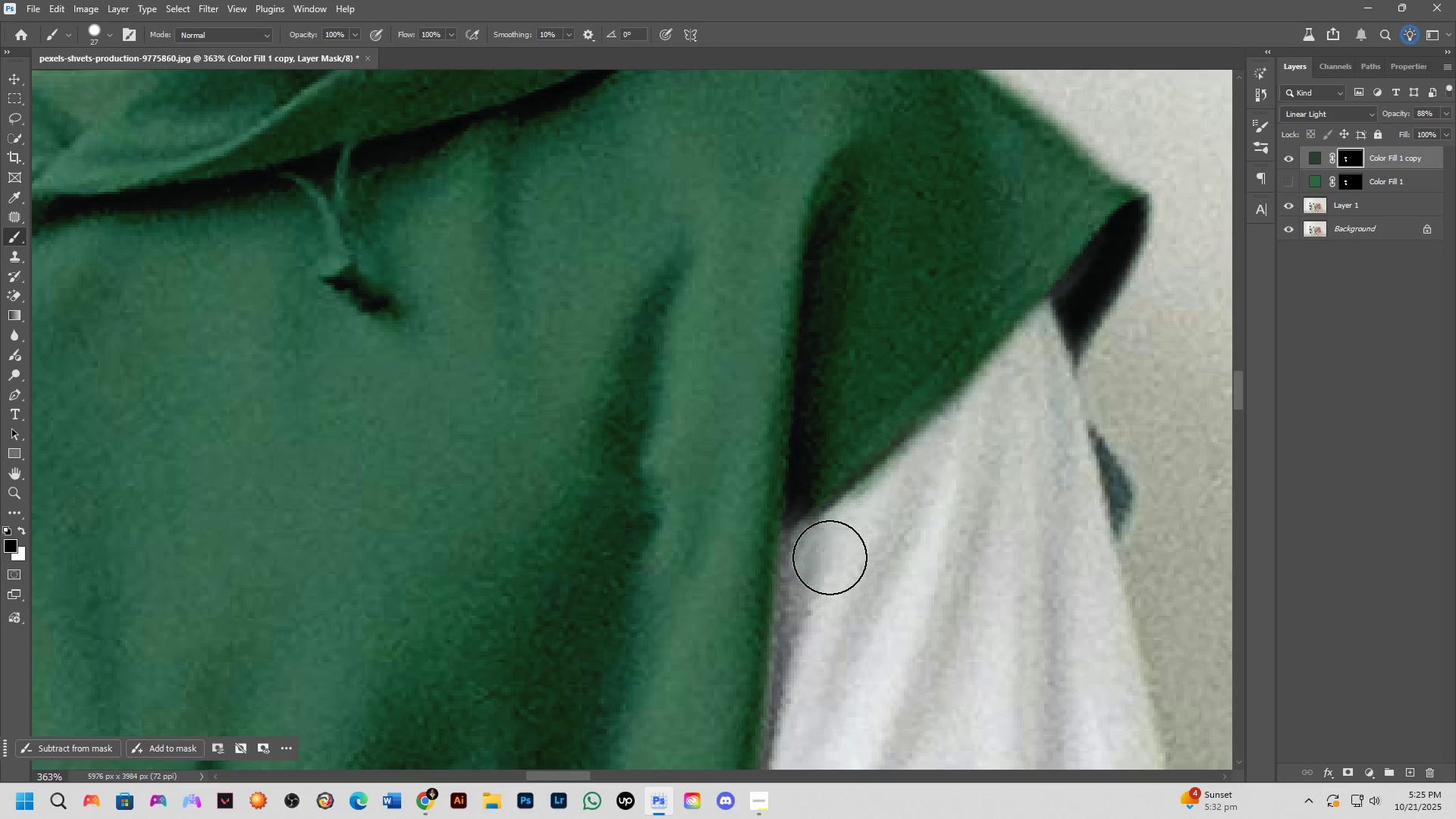 
left_click_drag(start_coordinate=[826, 560], to_coordinate=[1053, 344])
 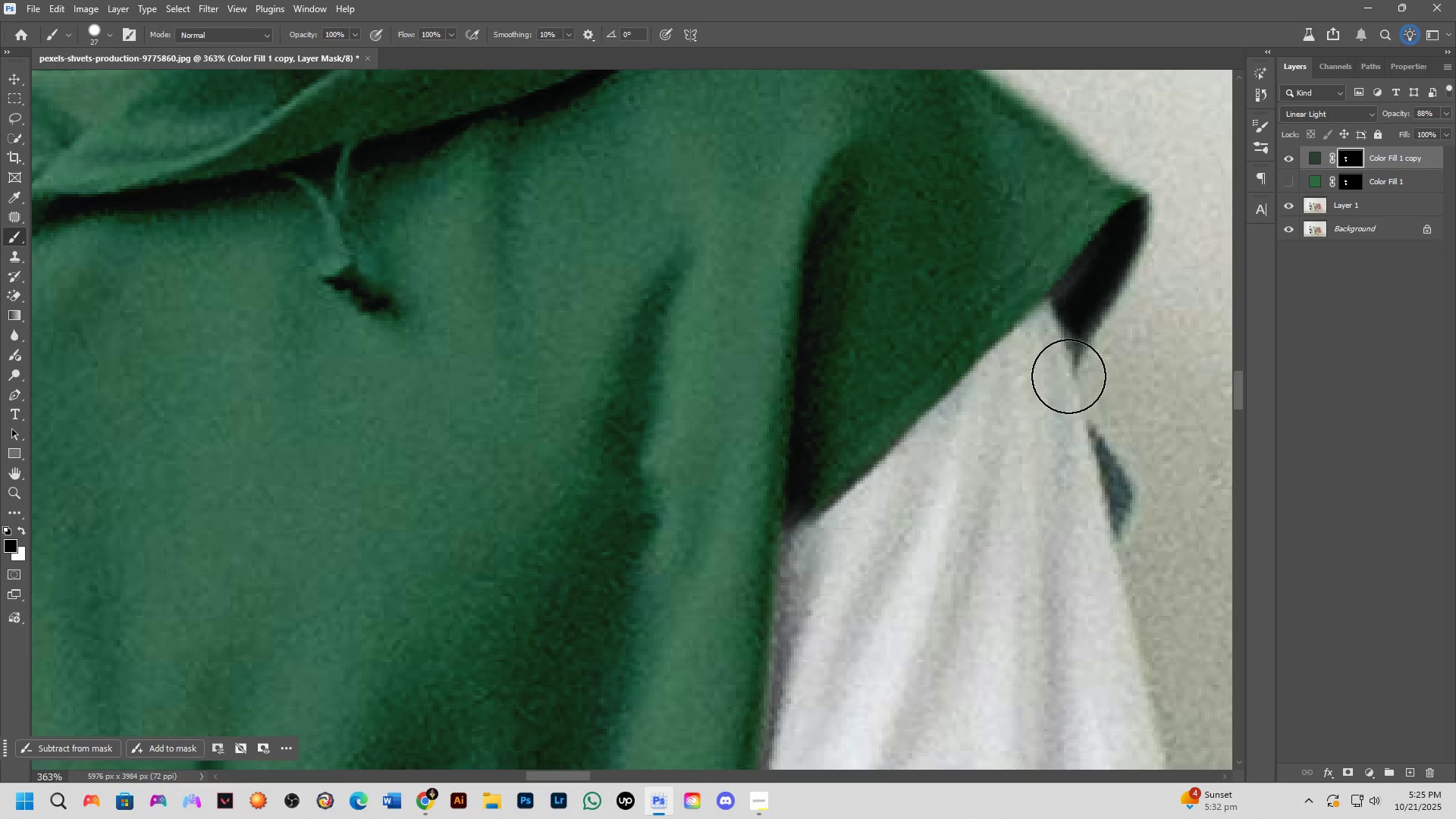 
scroll: coordinate [1013, 406], scroll_direction: down, amount: 5.0
 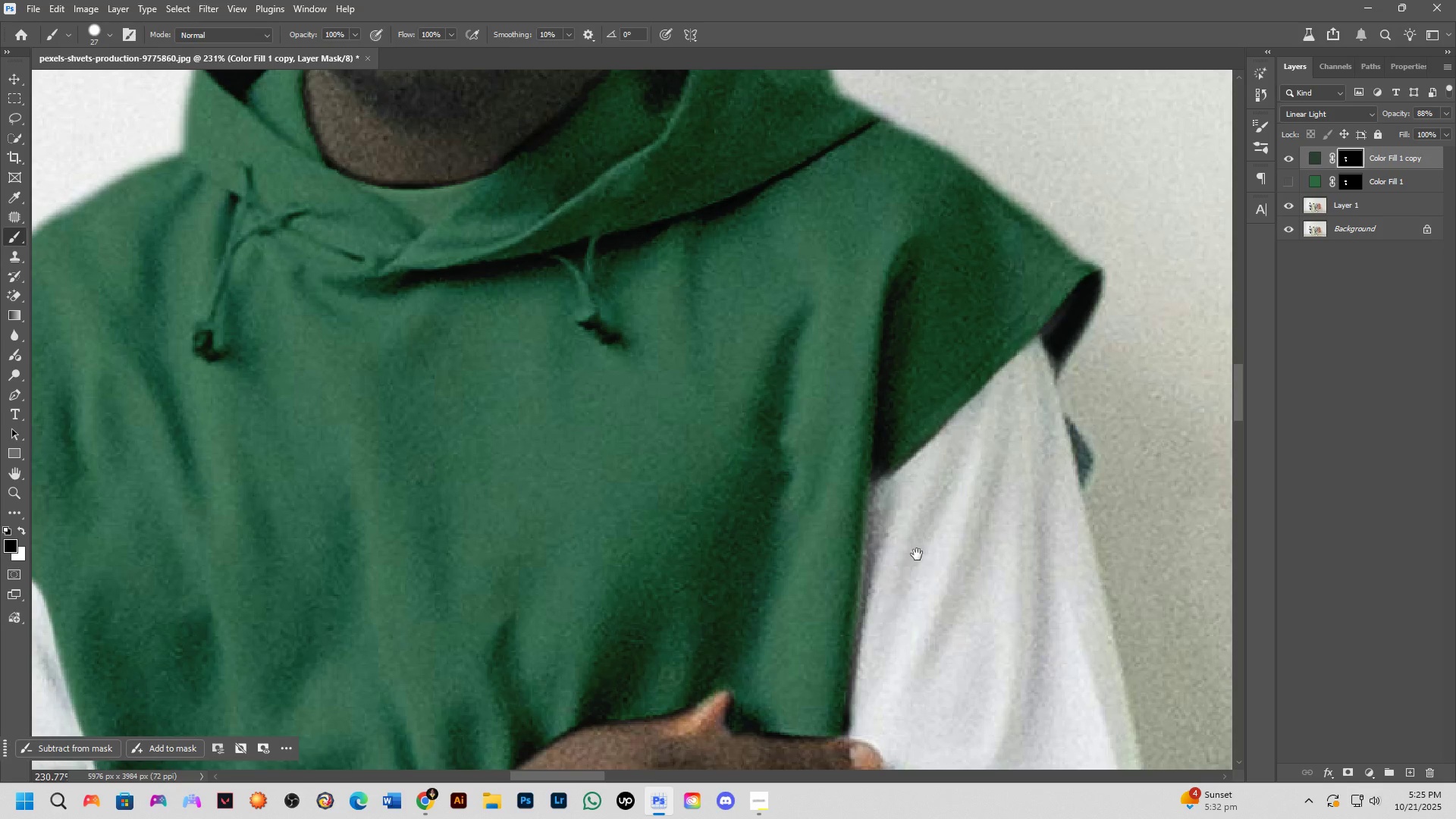 
hold_key(key=Space, duration=0.5)
 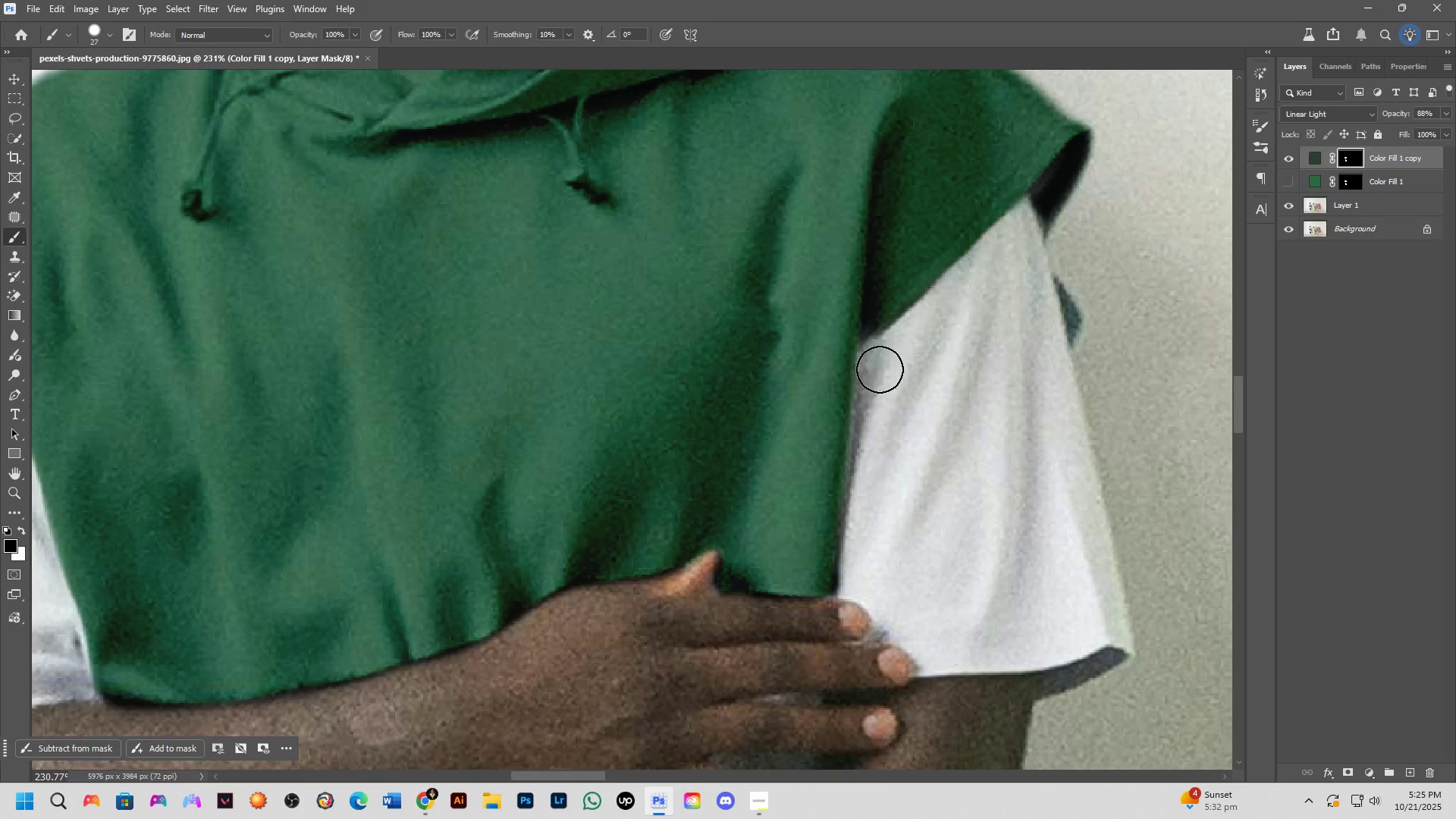 
left_click_drag(start_coordinate=[909, 544], to_coordinate=[900, 424])
 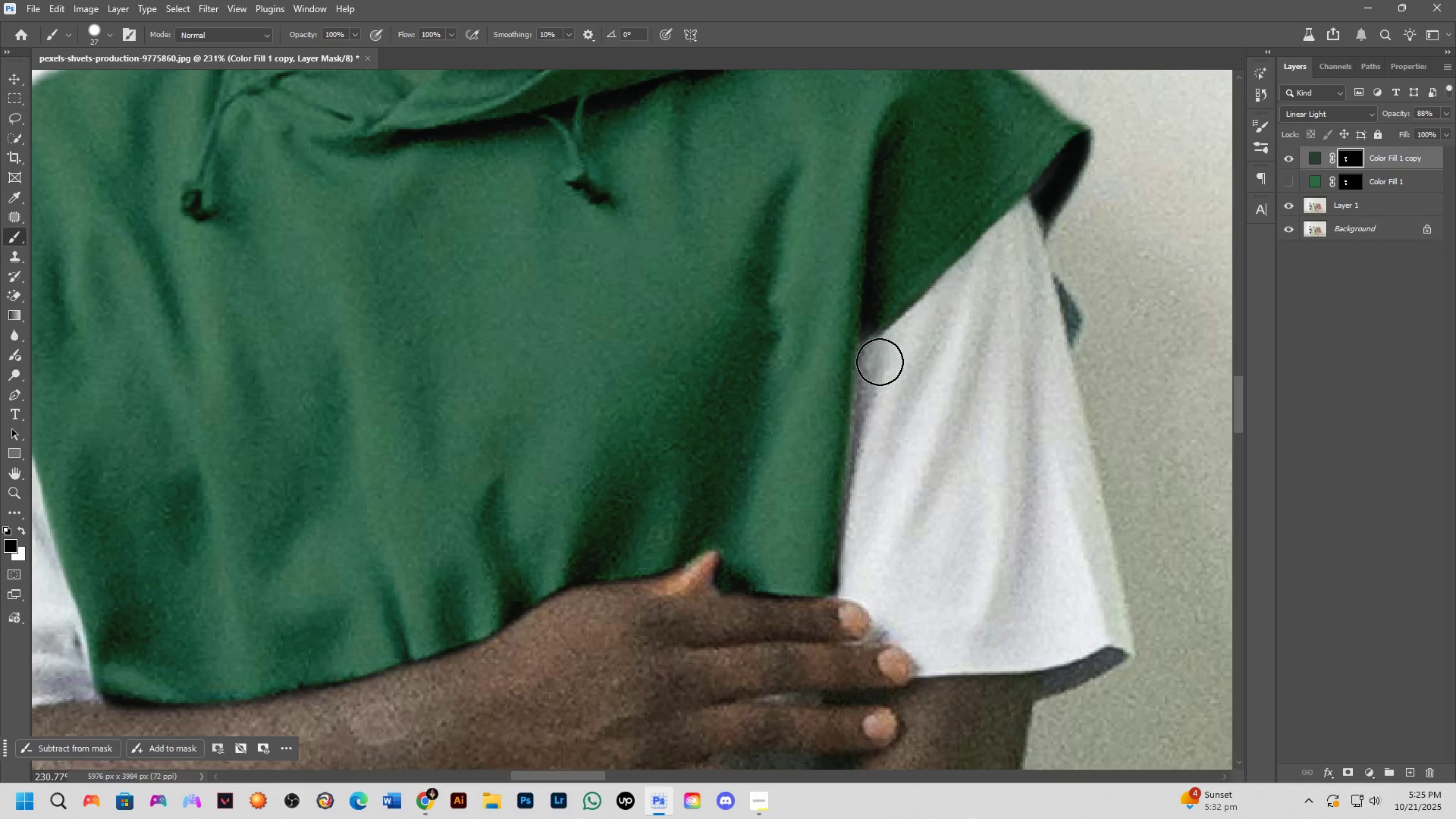 
left_click_drag(start_coordinate=[880, 362], to_coordinate=[862, 609])
 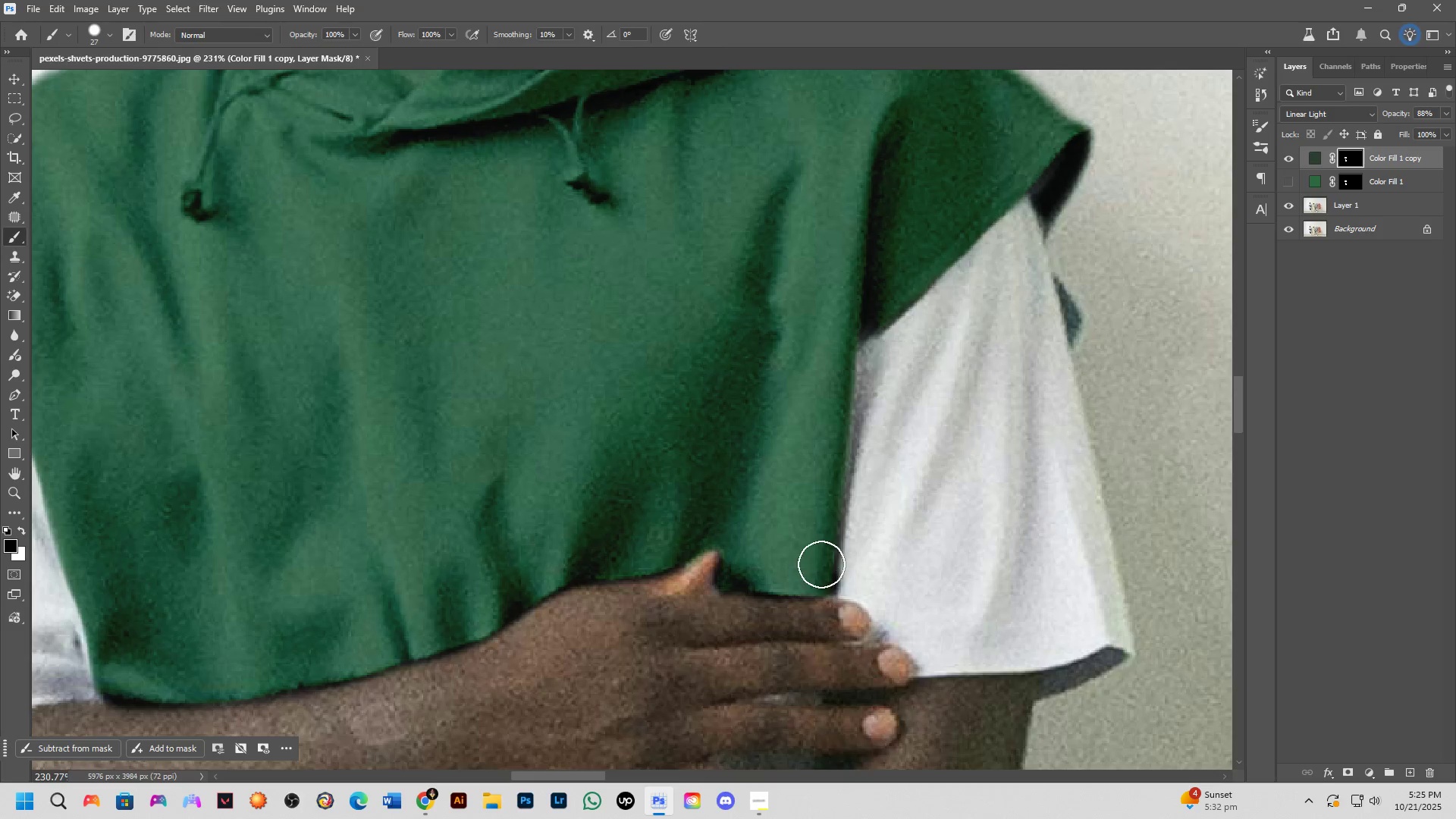 
key(Shift+ShiftLeft)
 